 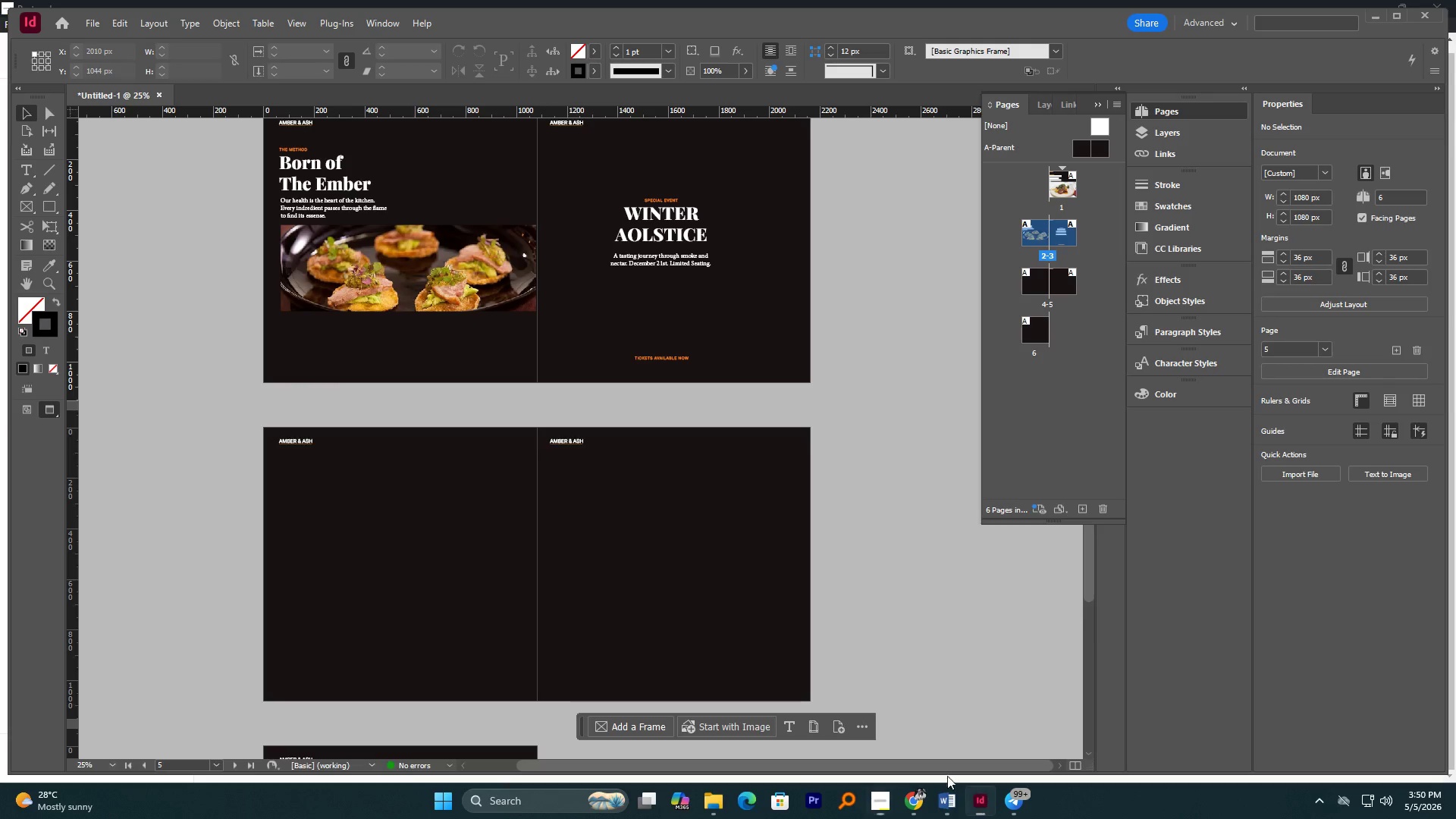 
key(Control+S)
 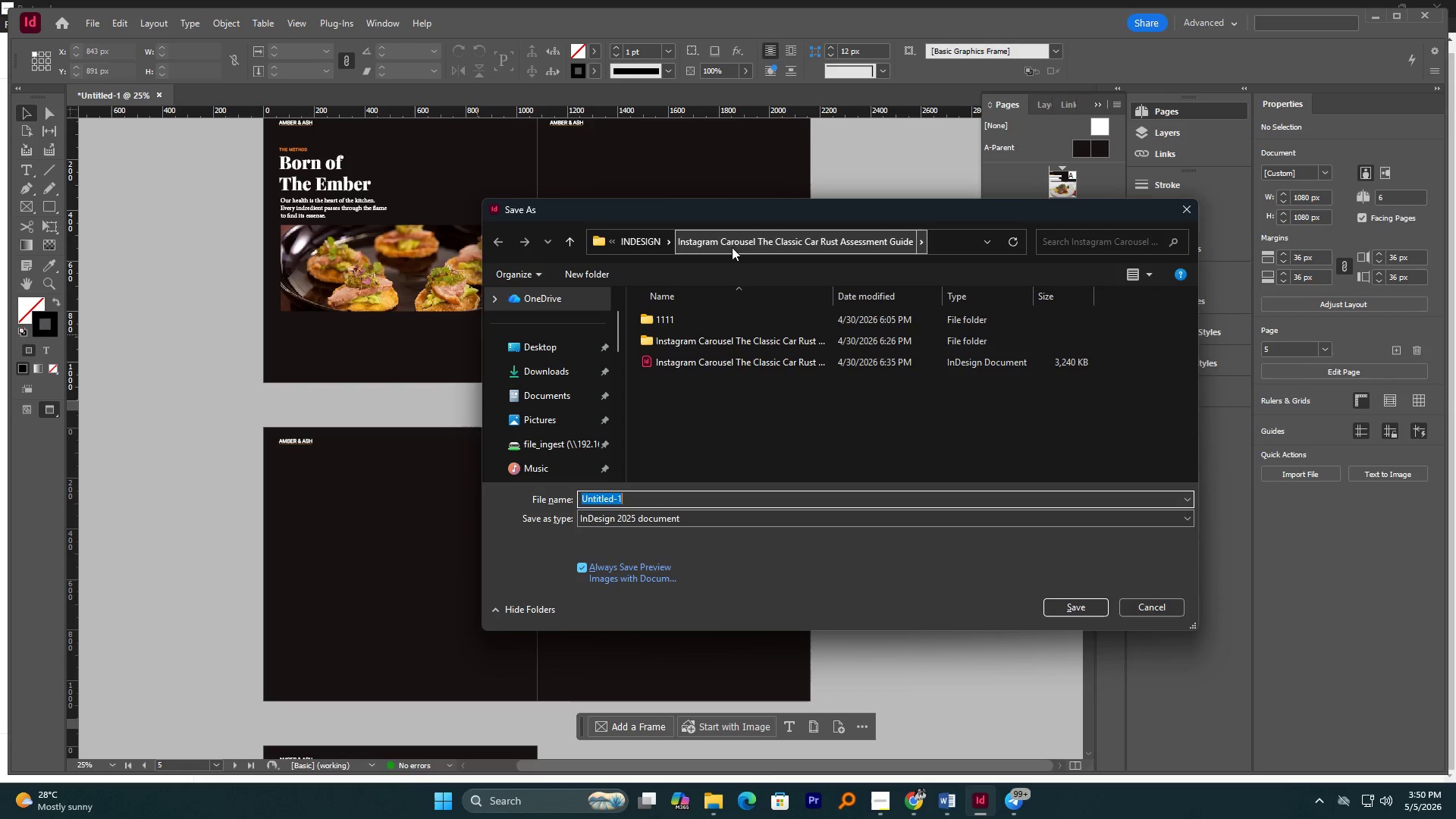 
left_click([657, 242])
 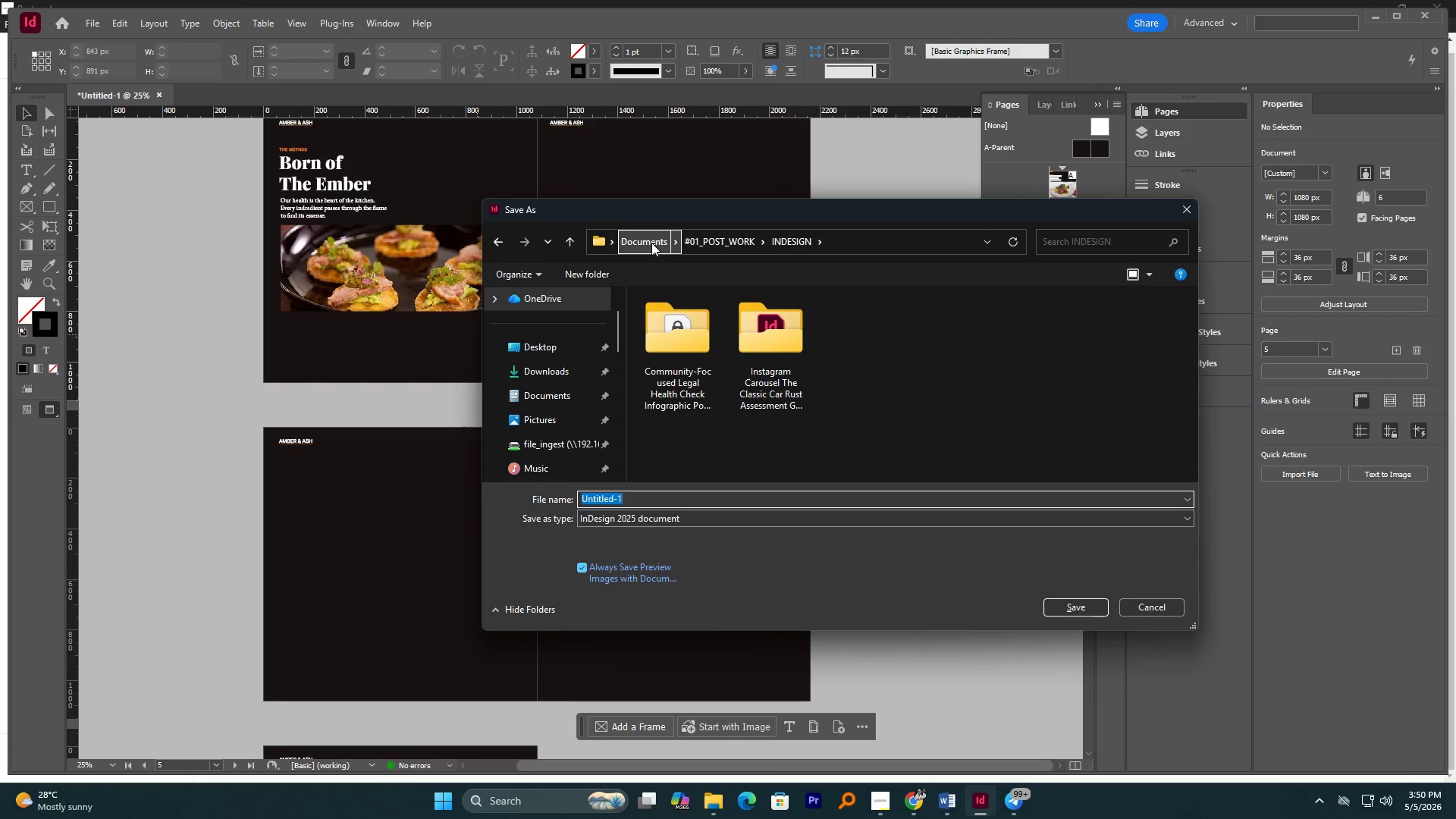 
scroll: coordinate [548, 408], scroll_direction: down, amount: 3.0
 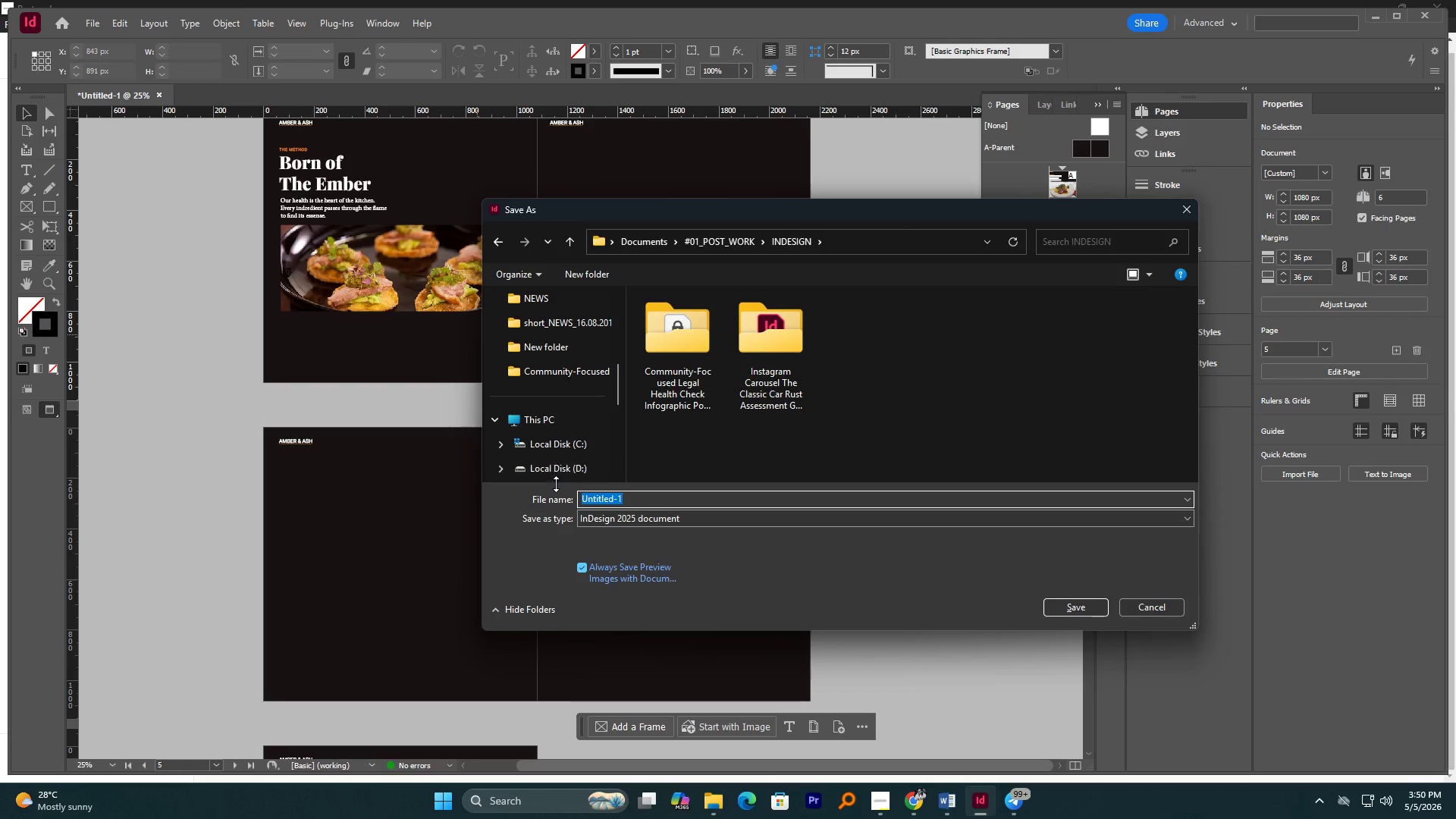 
left_click([563, 473])
 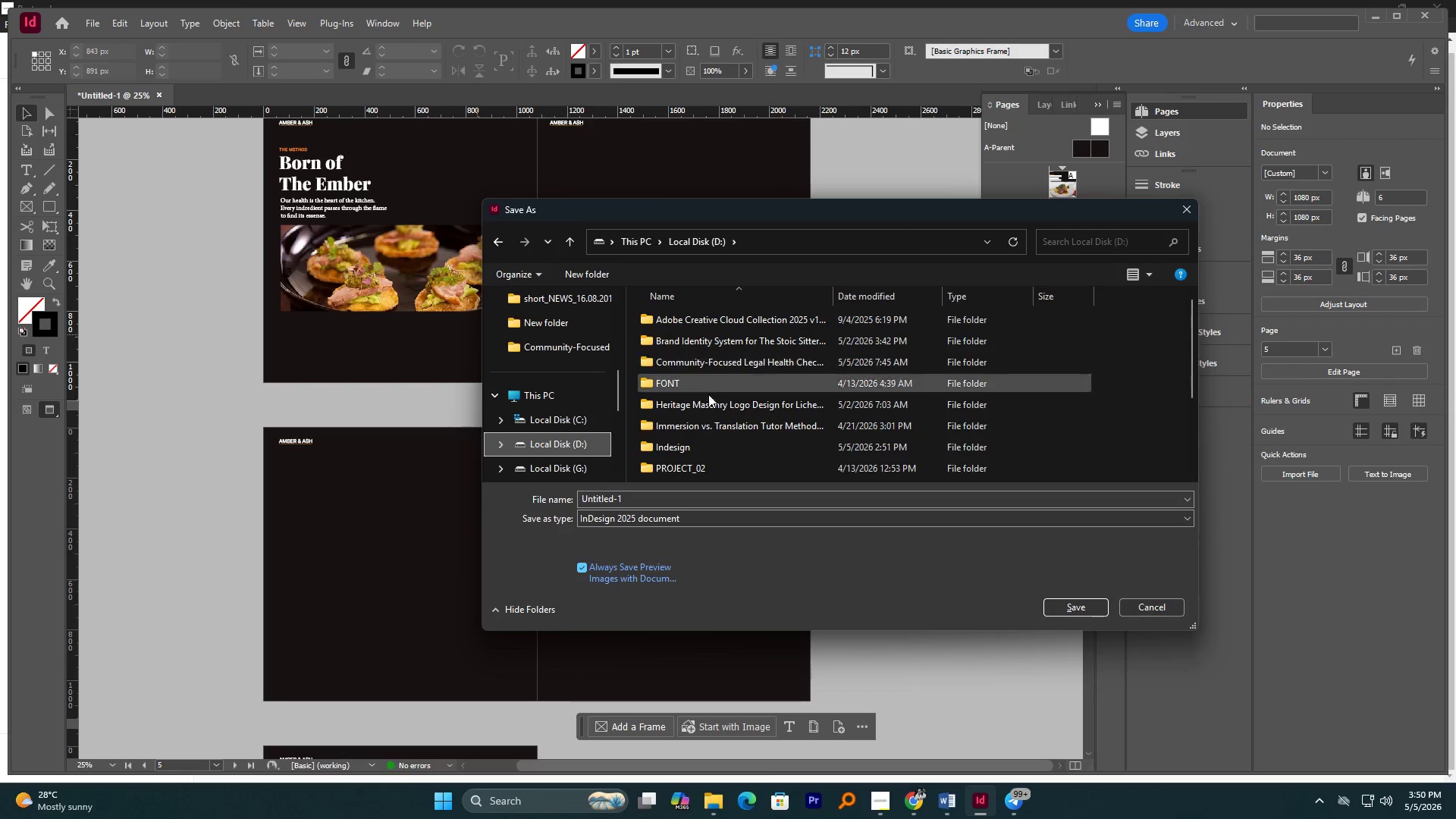 
double_click([695, 444])
 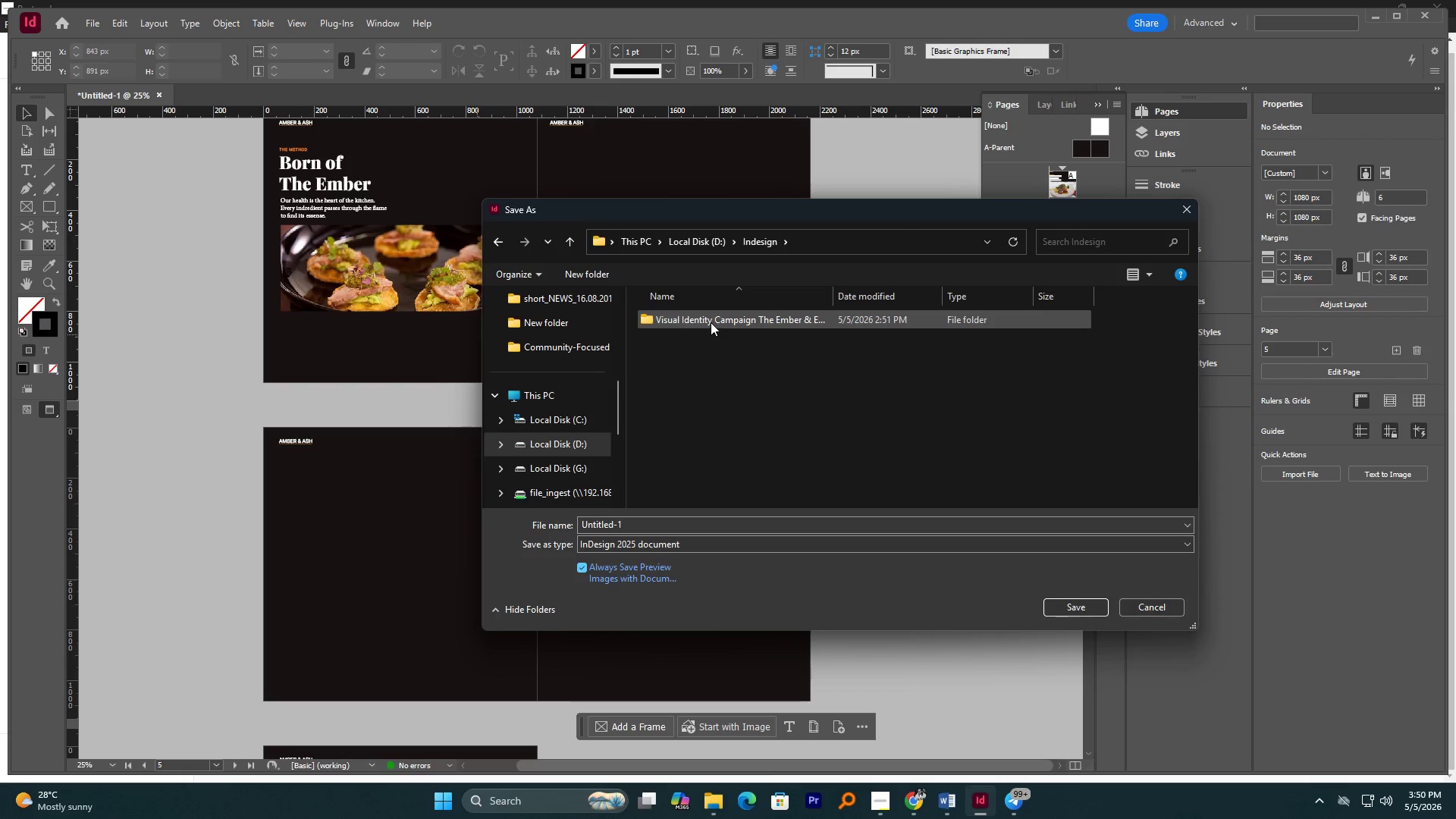 
double_click([711, 322])
 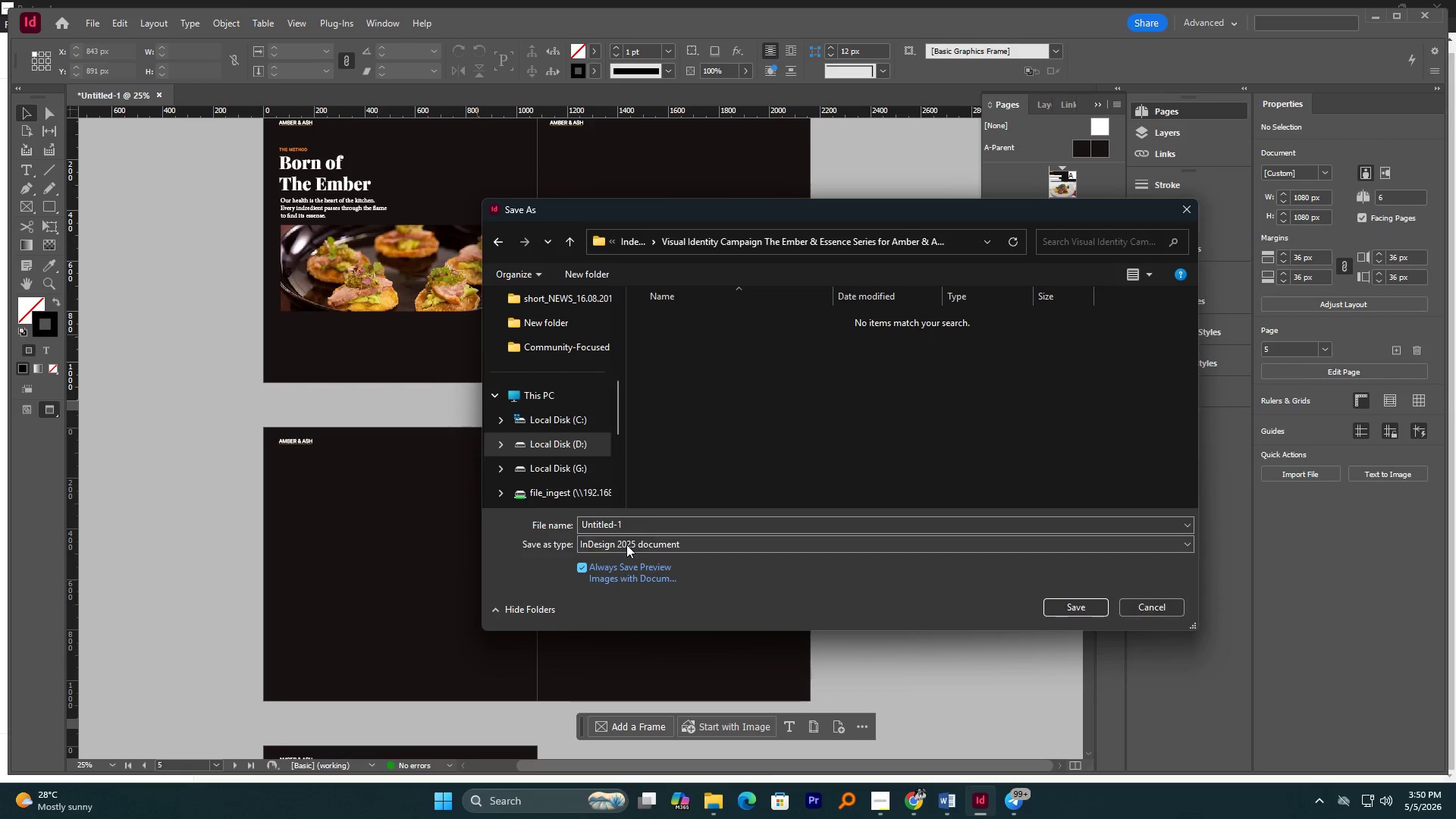 
left_click([653, 522])
 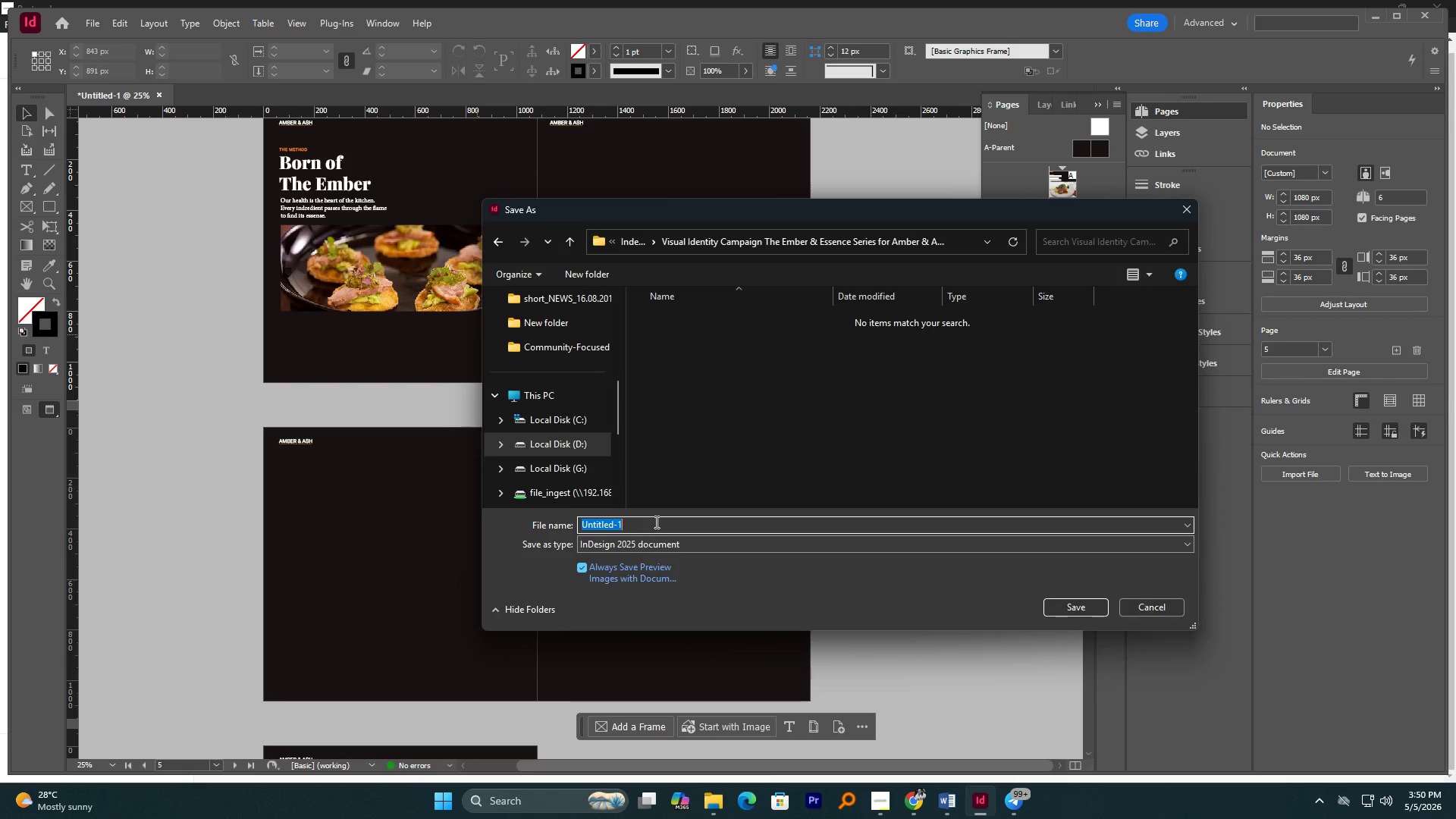 
key(Control+V)
 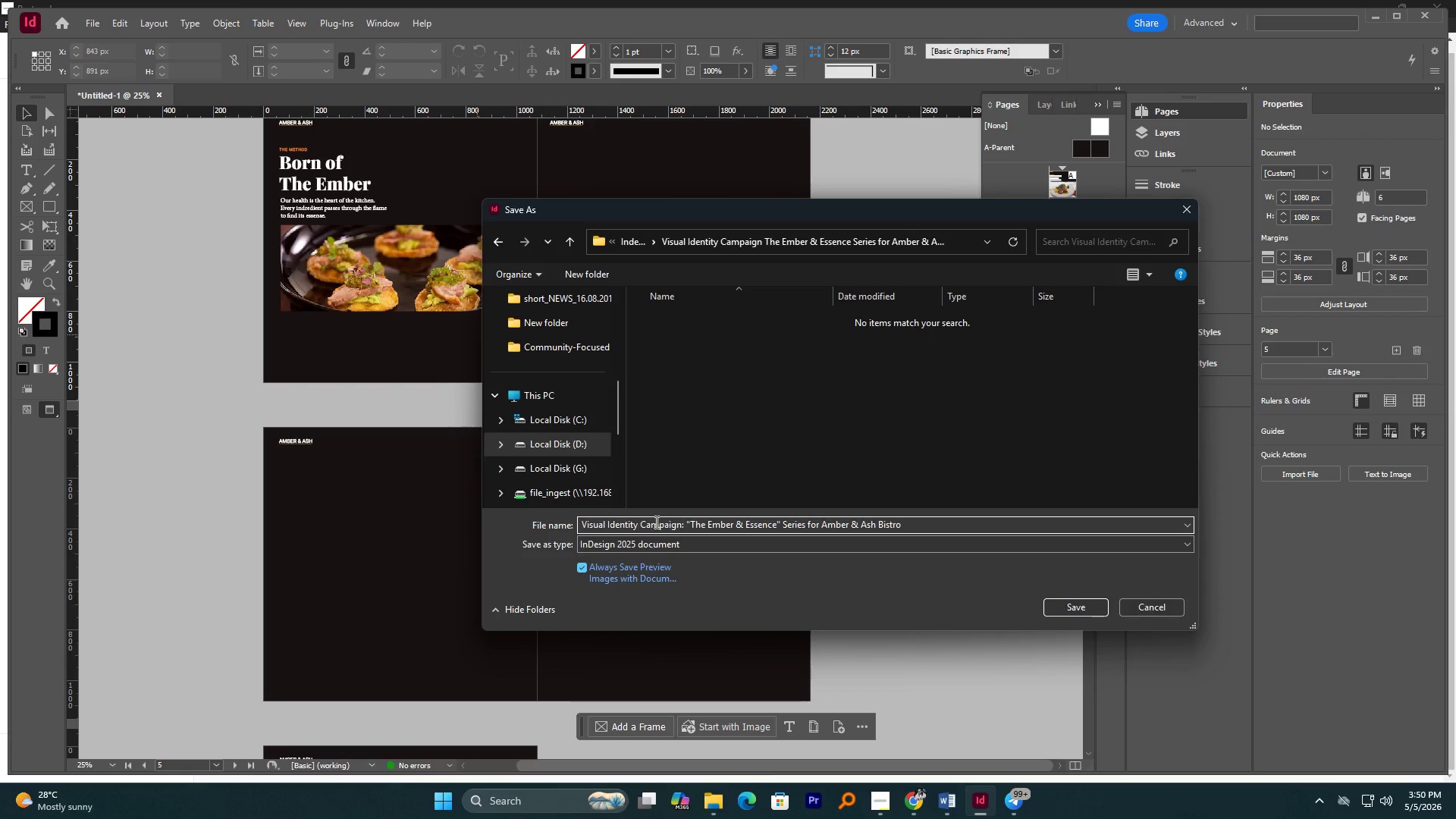 
type(_source file)
key(NumpadEnter)
 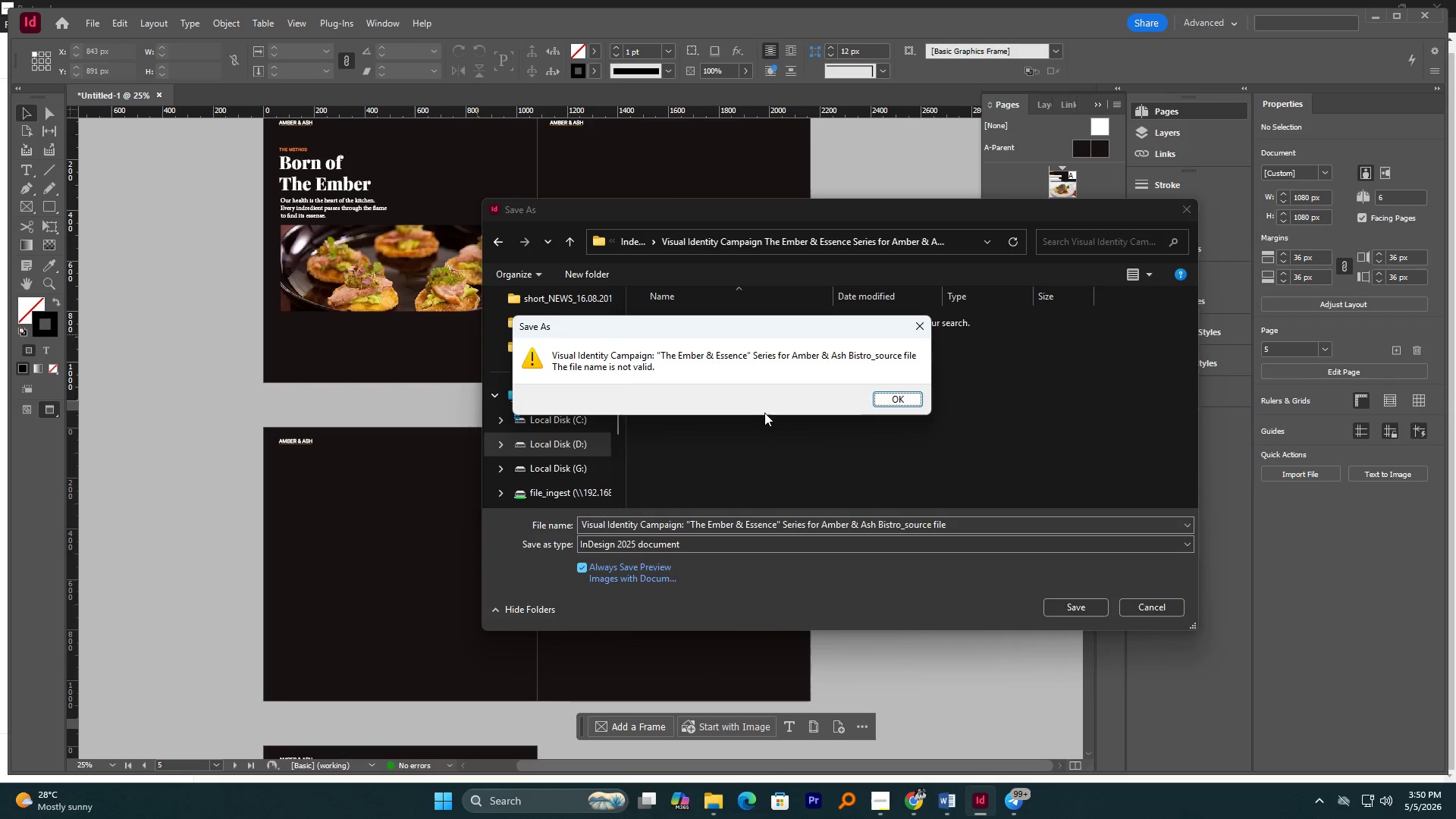 
double_click([892, 400])
 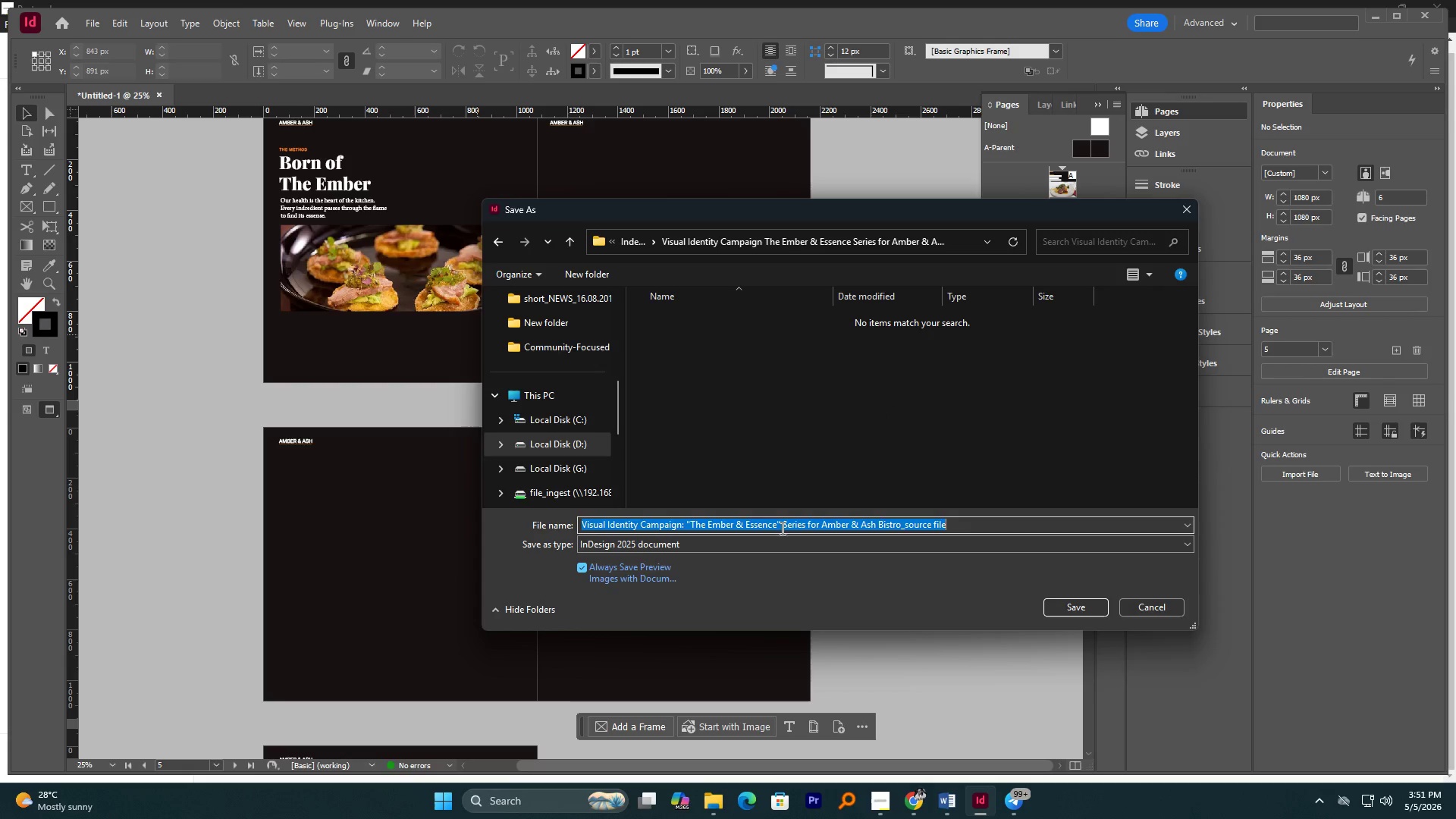 
double_click([779, 522])
 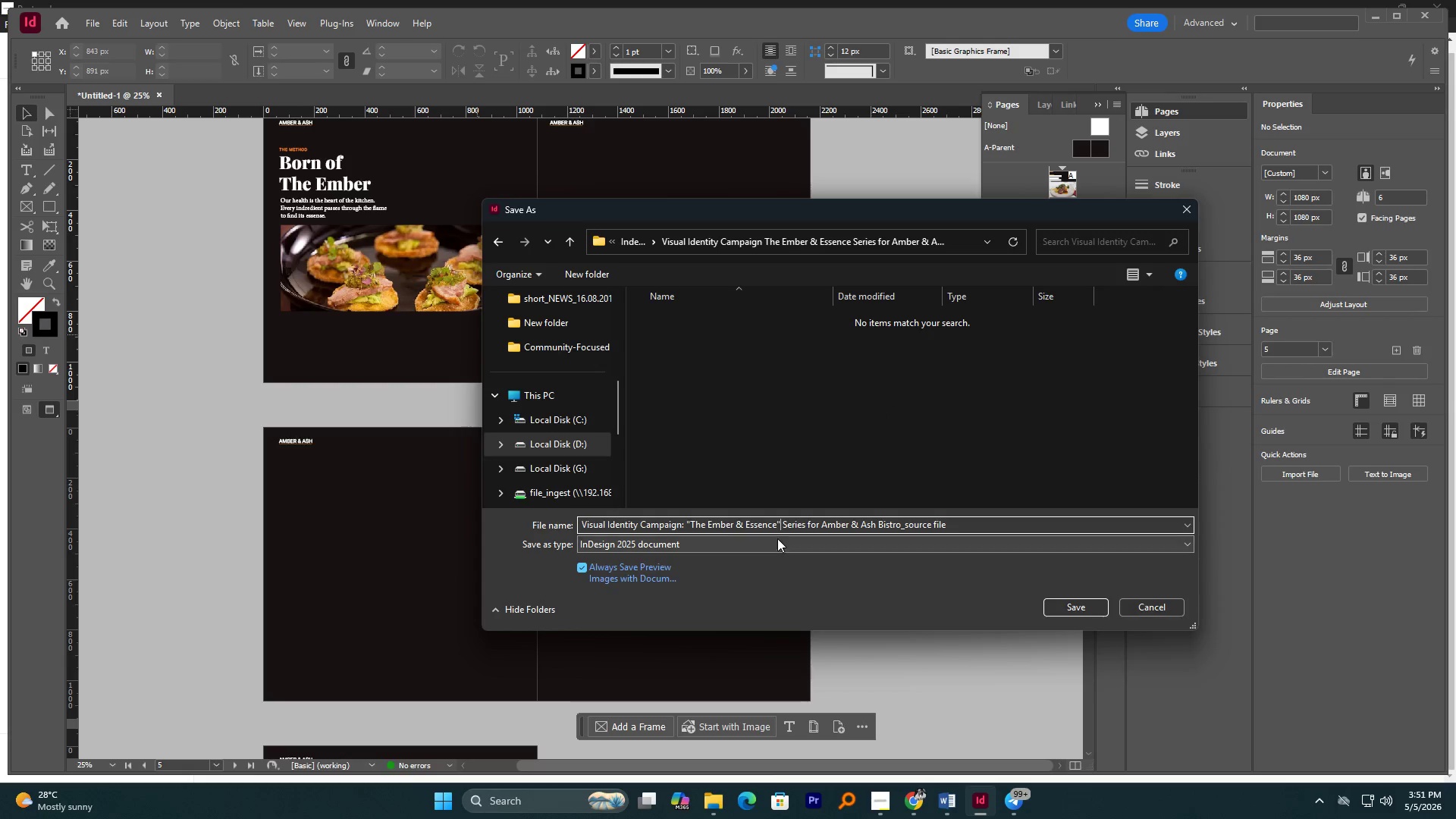 
key(Backspace)
 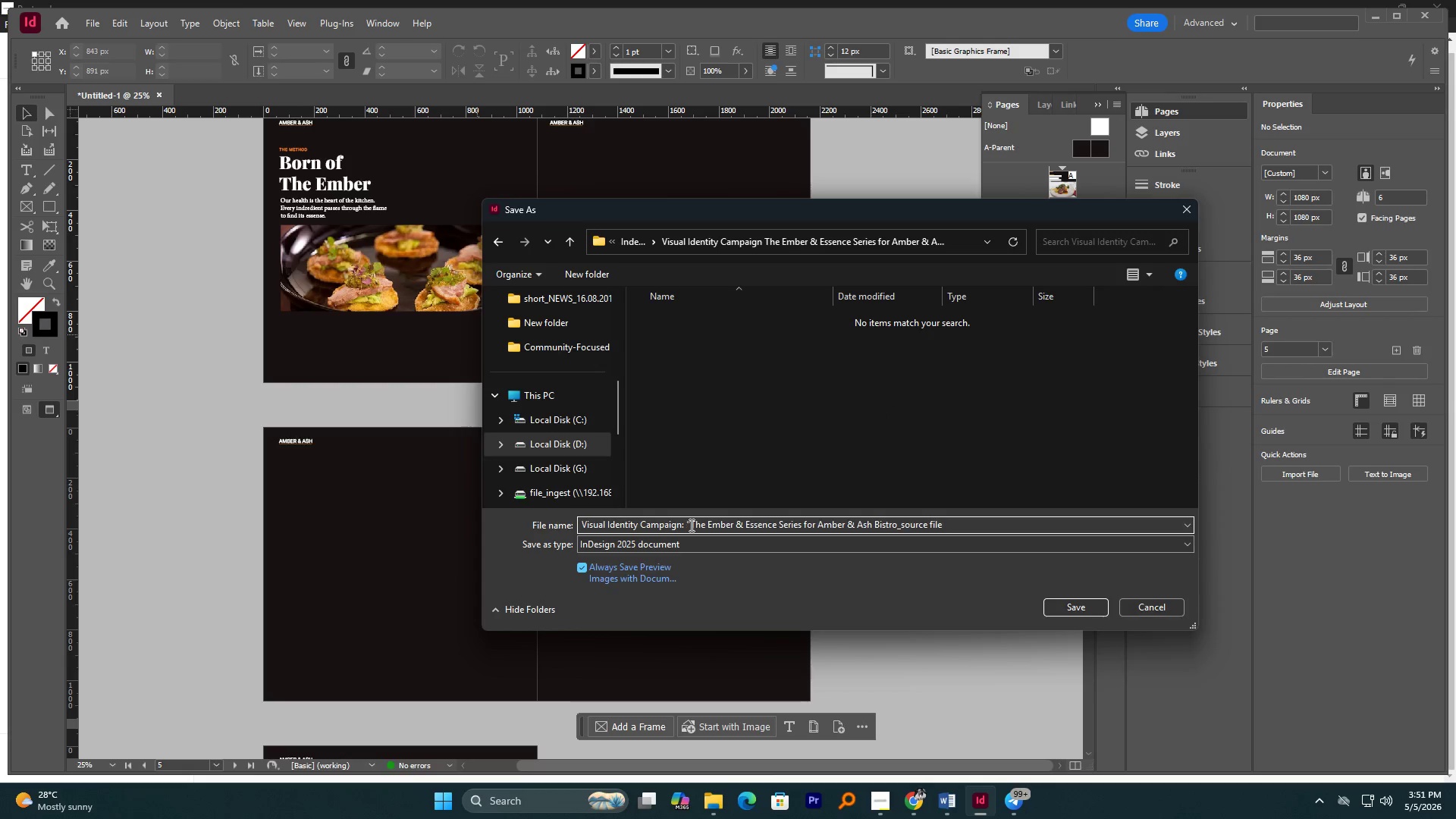 
left_click([693, 523])
 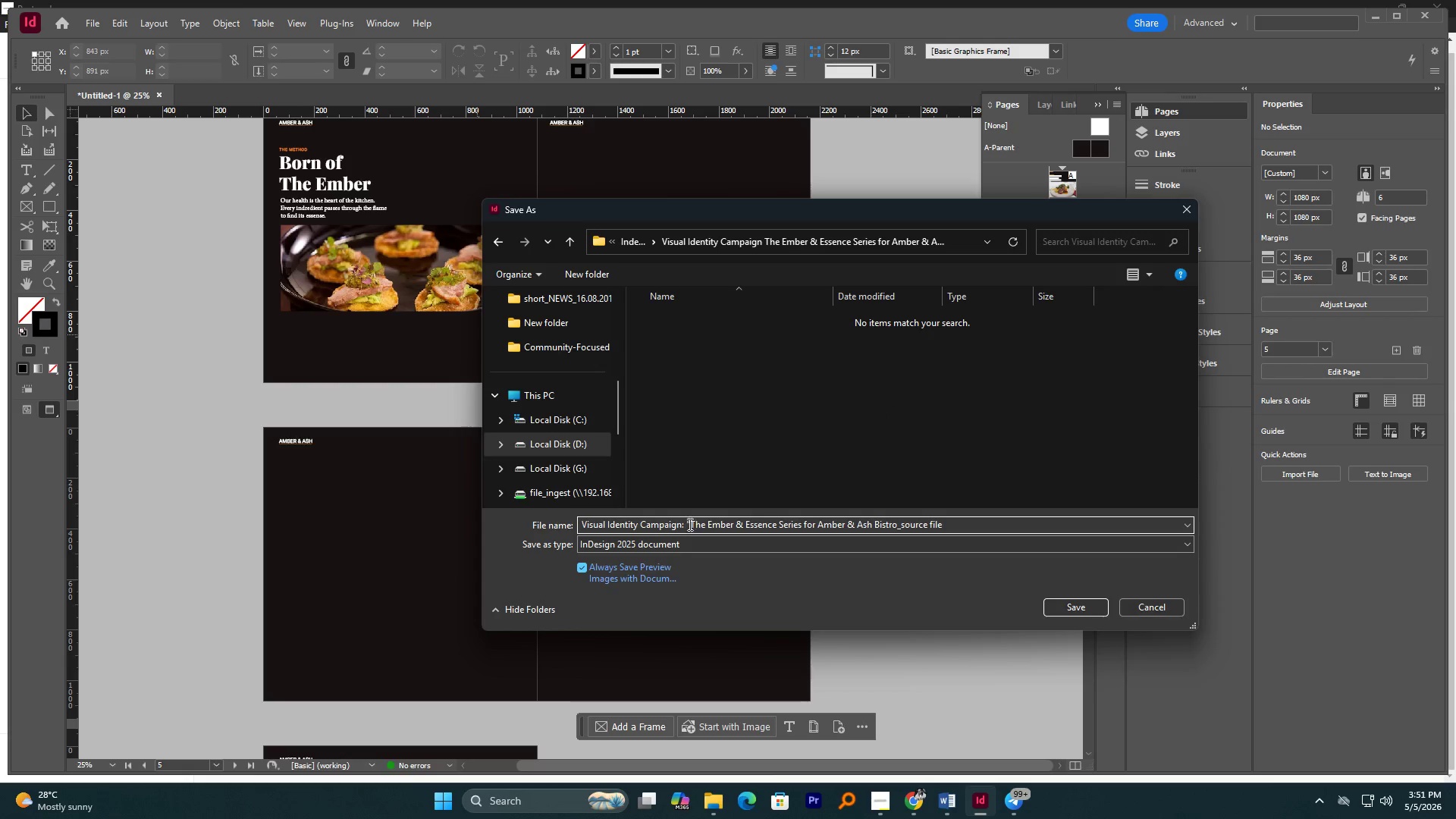 
left_click([689, 522])
 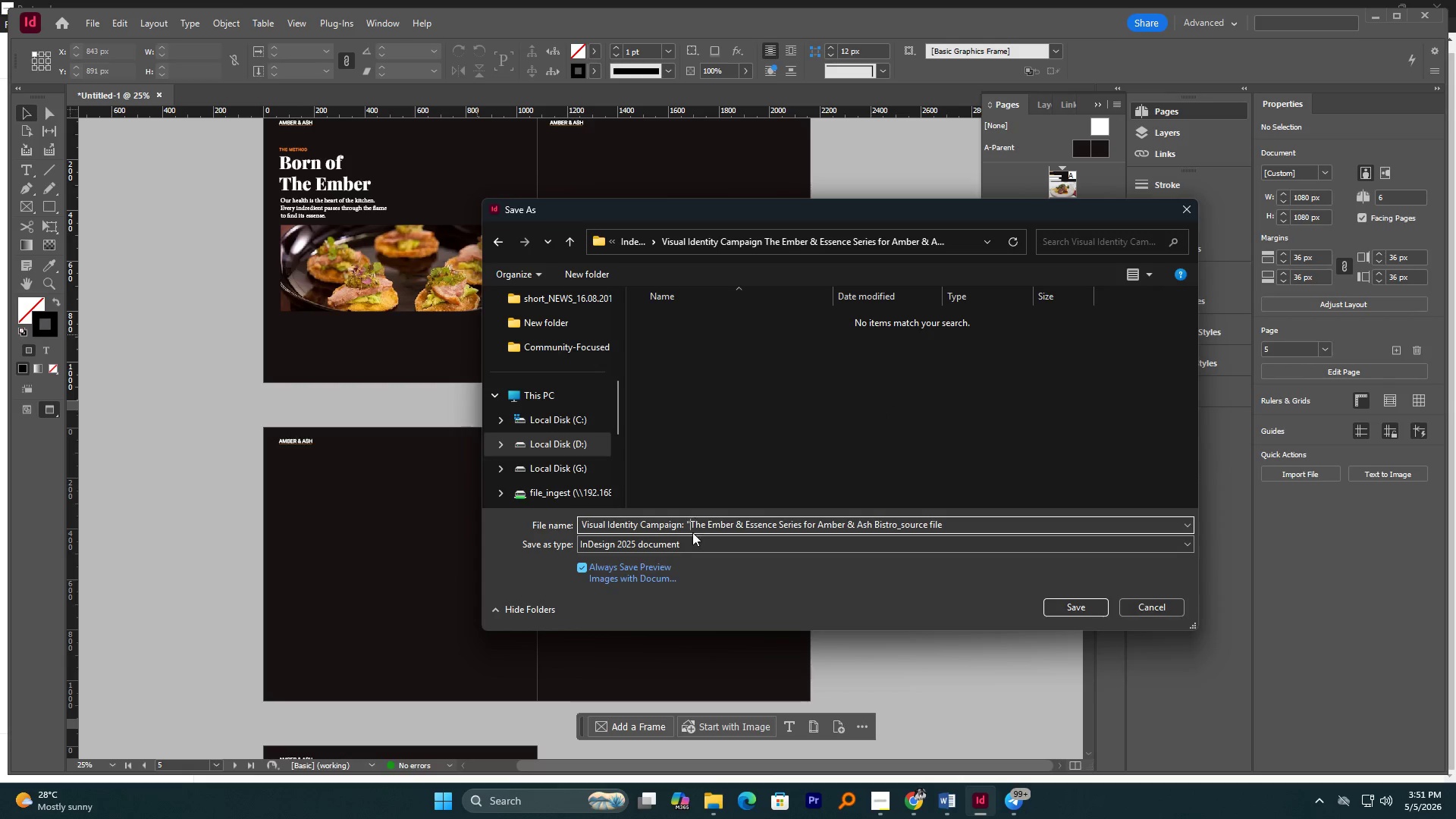 
key(Backspace)
 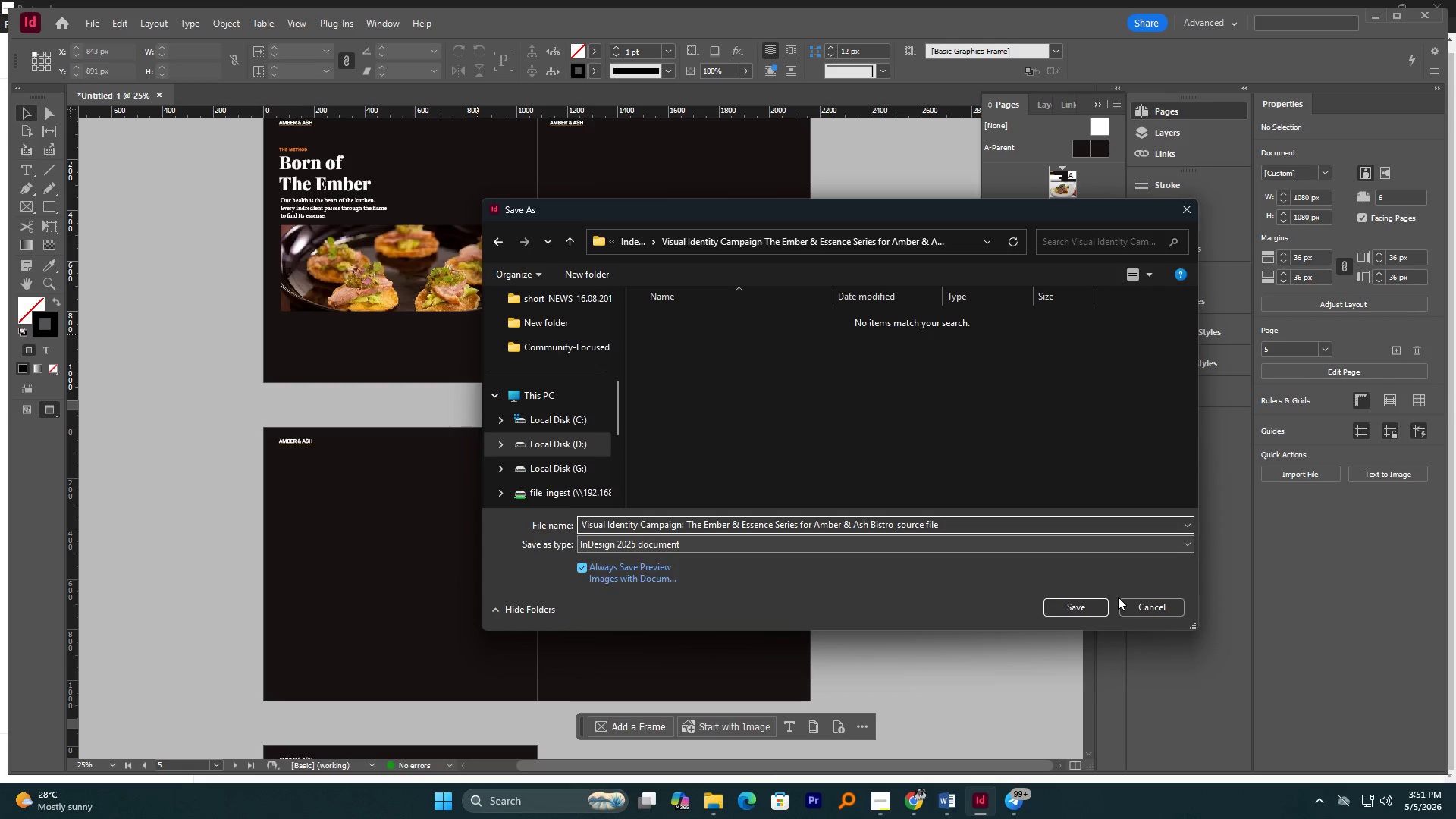 
left_click([1087, 604])
 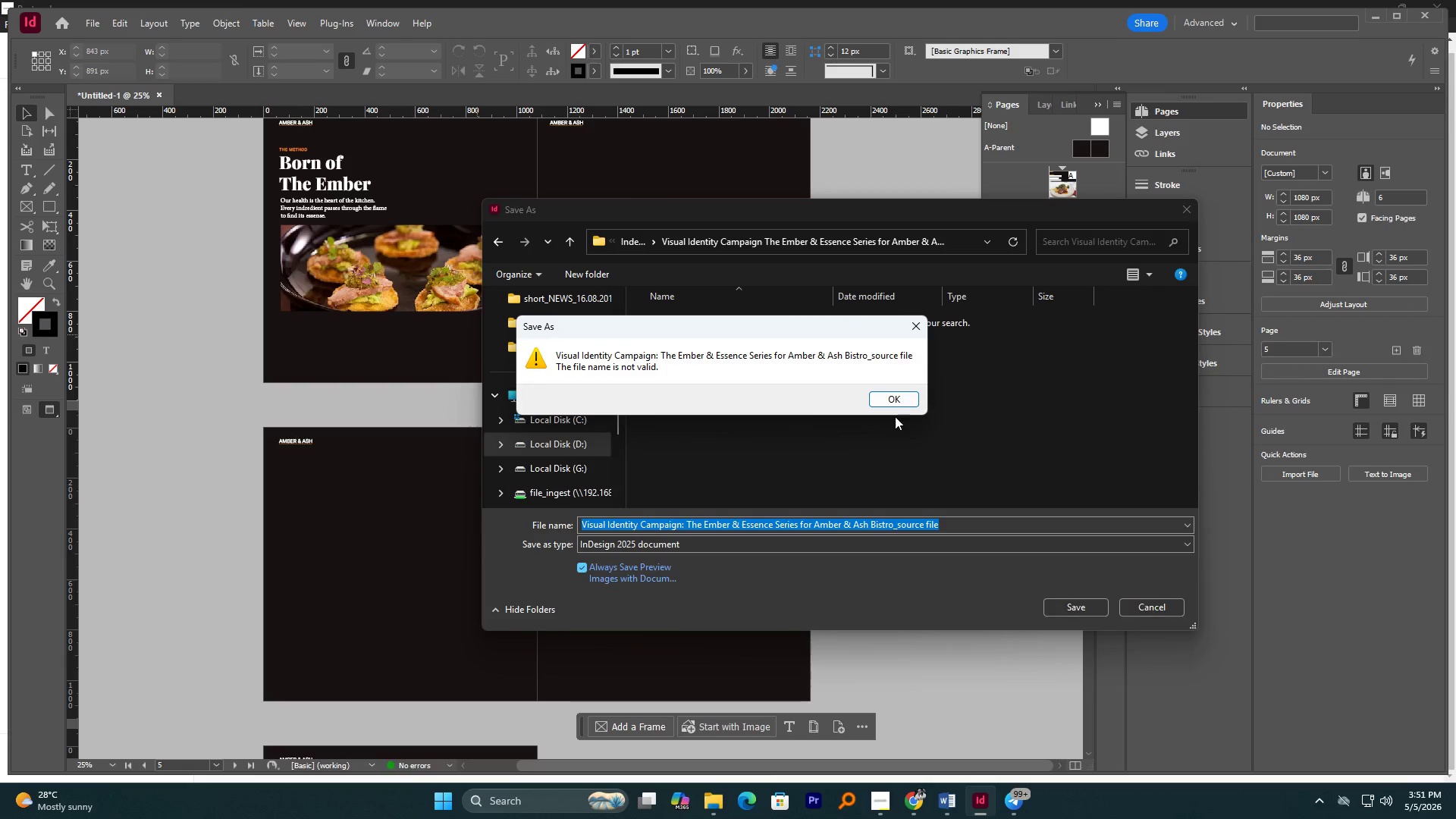 
left_click([893, 406])
 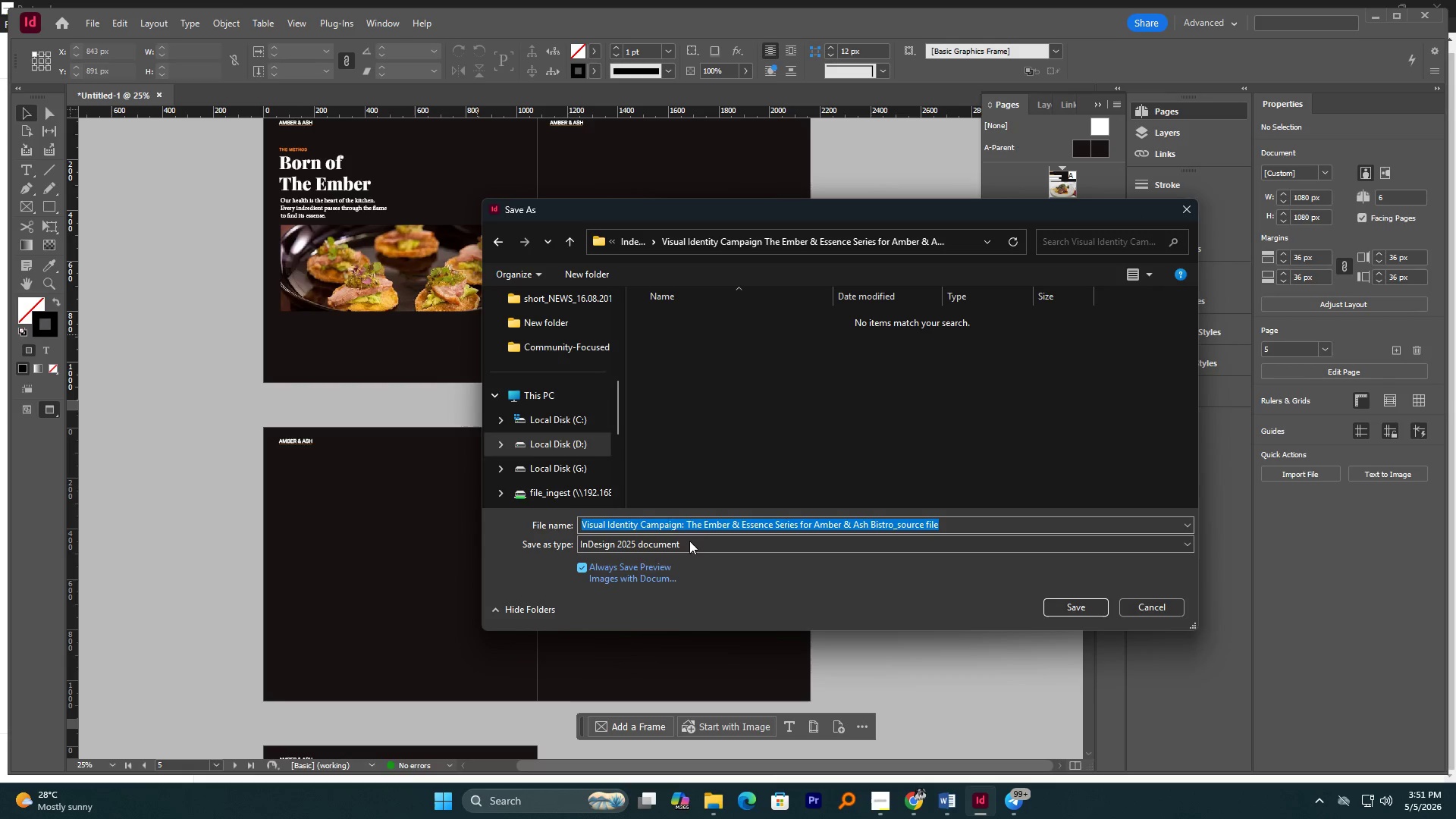 
left_click([688, 524])
 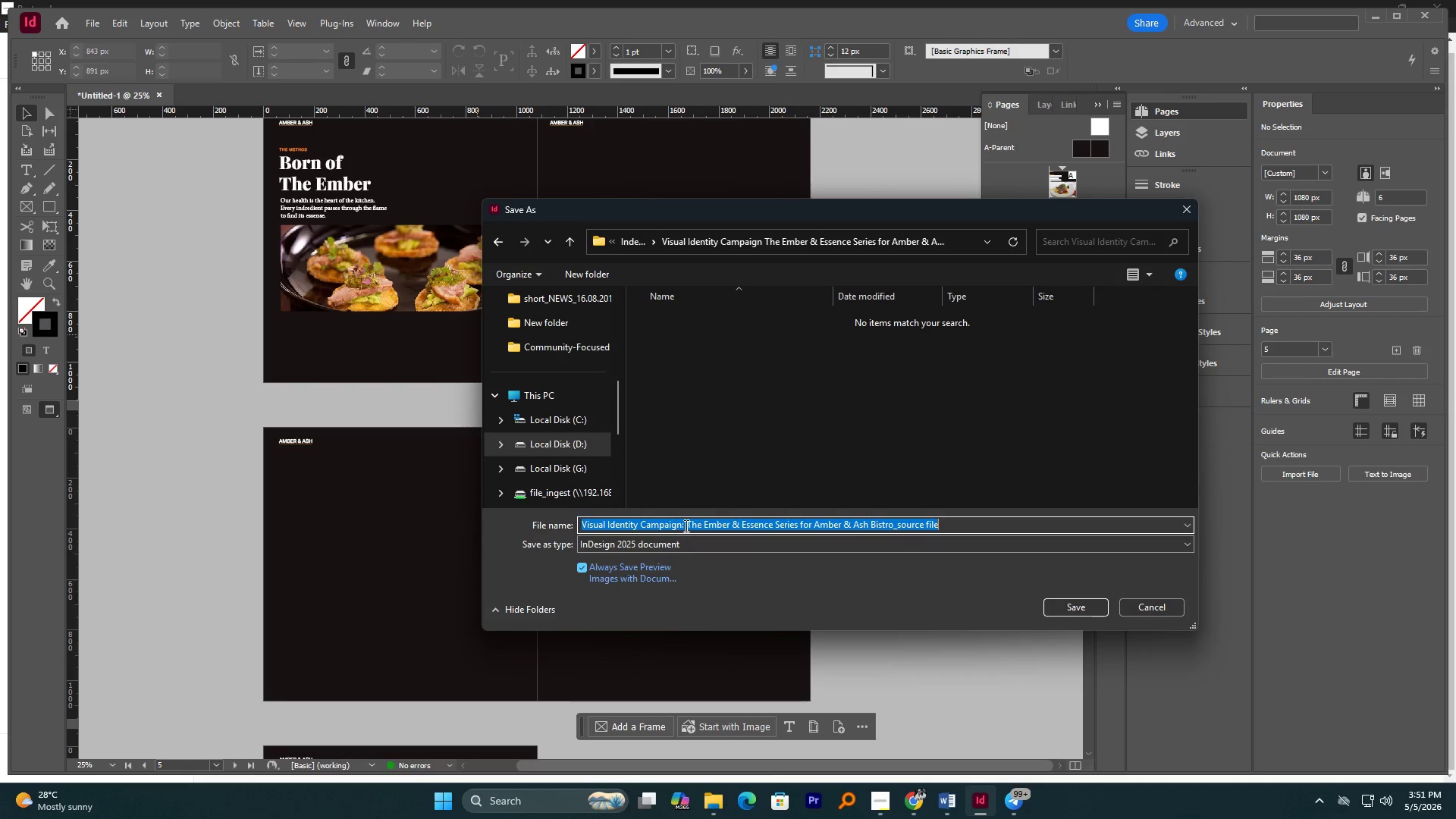 
left_click([684, 526])
 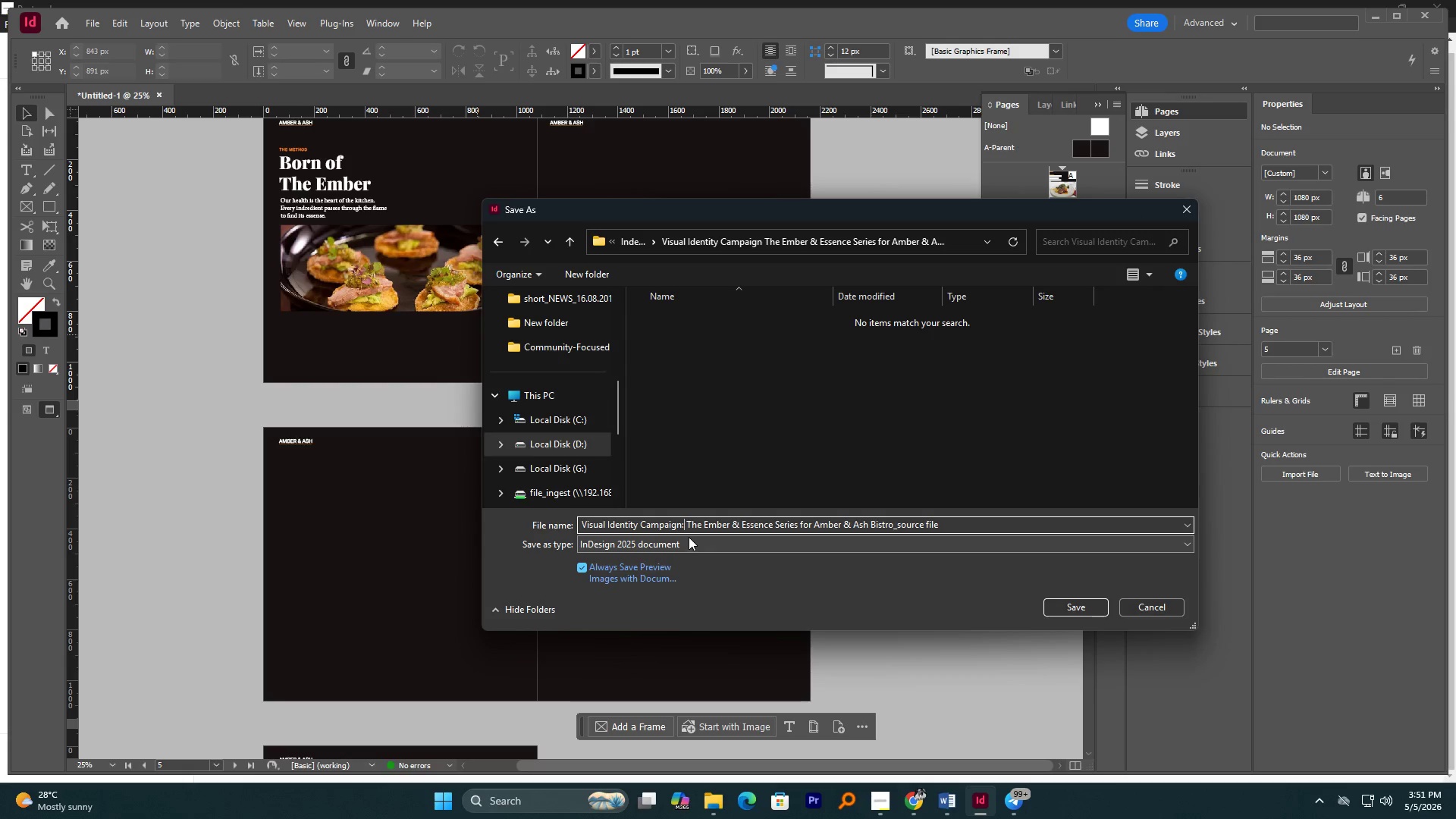 
key(Backspace)
 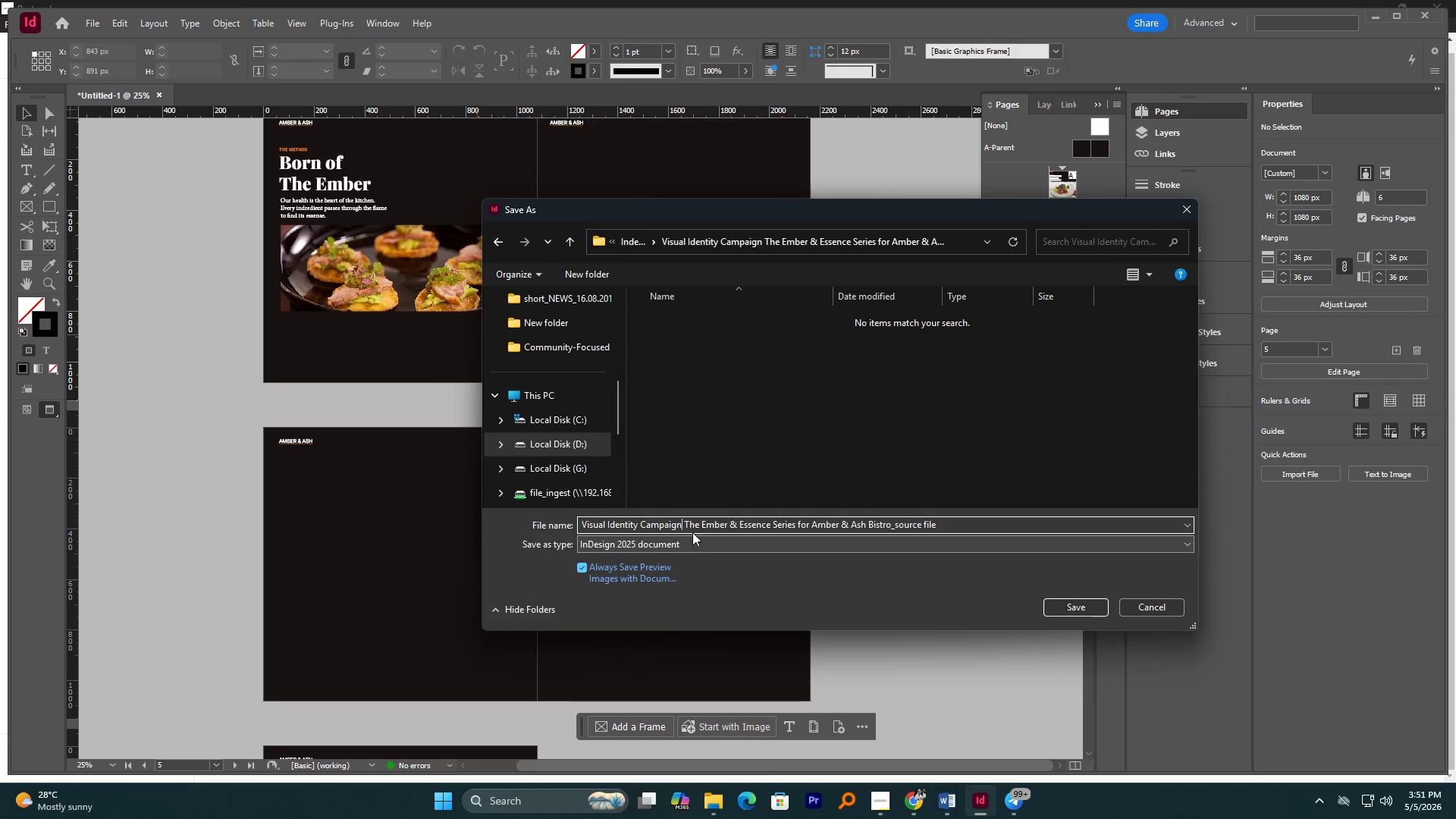 
key(Enter)
 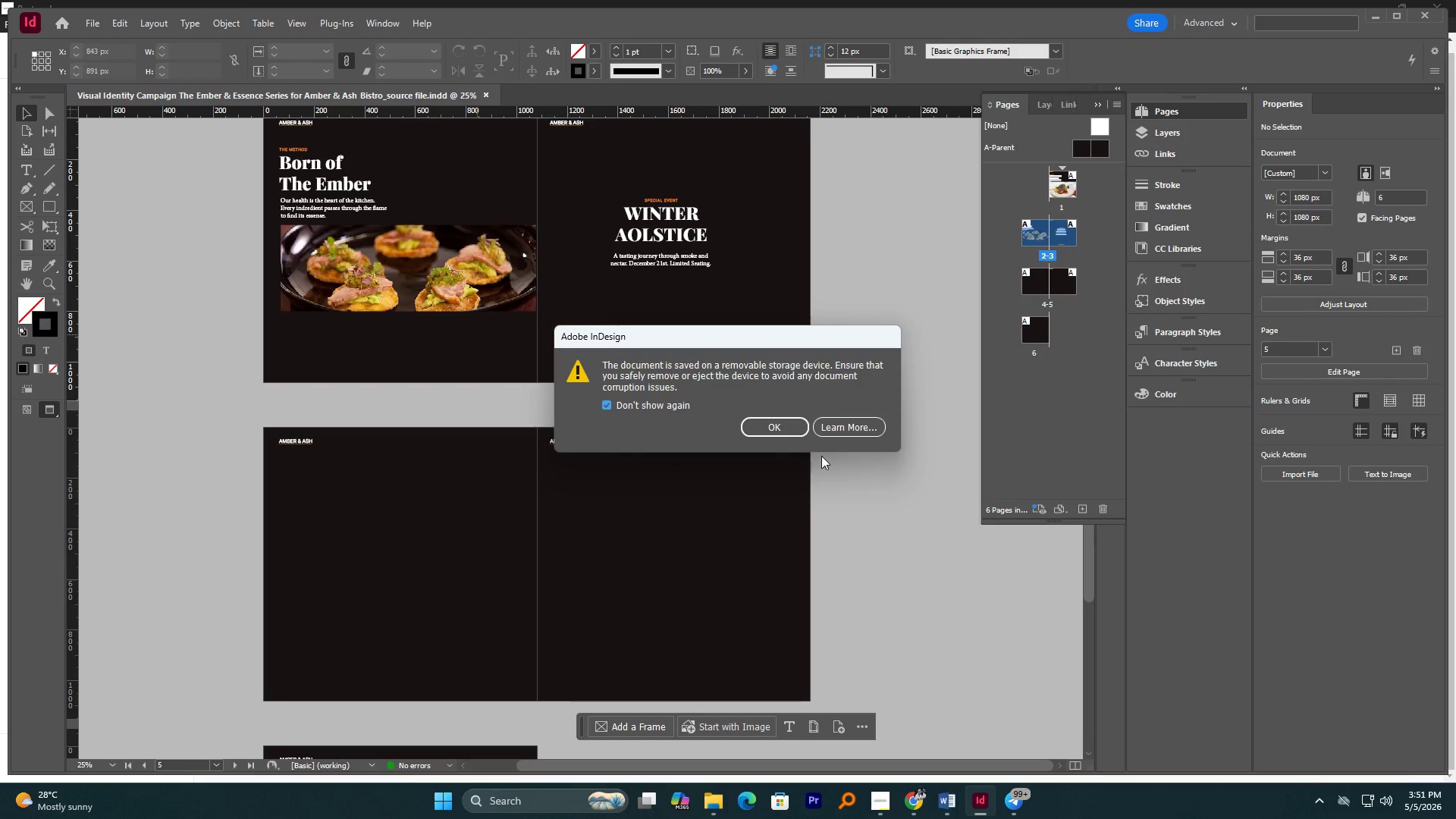 
wait(20.75)
 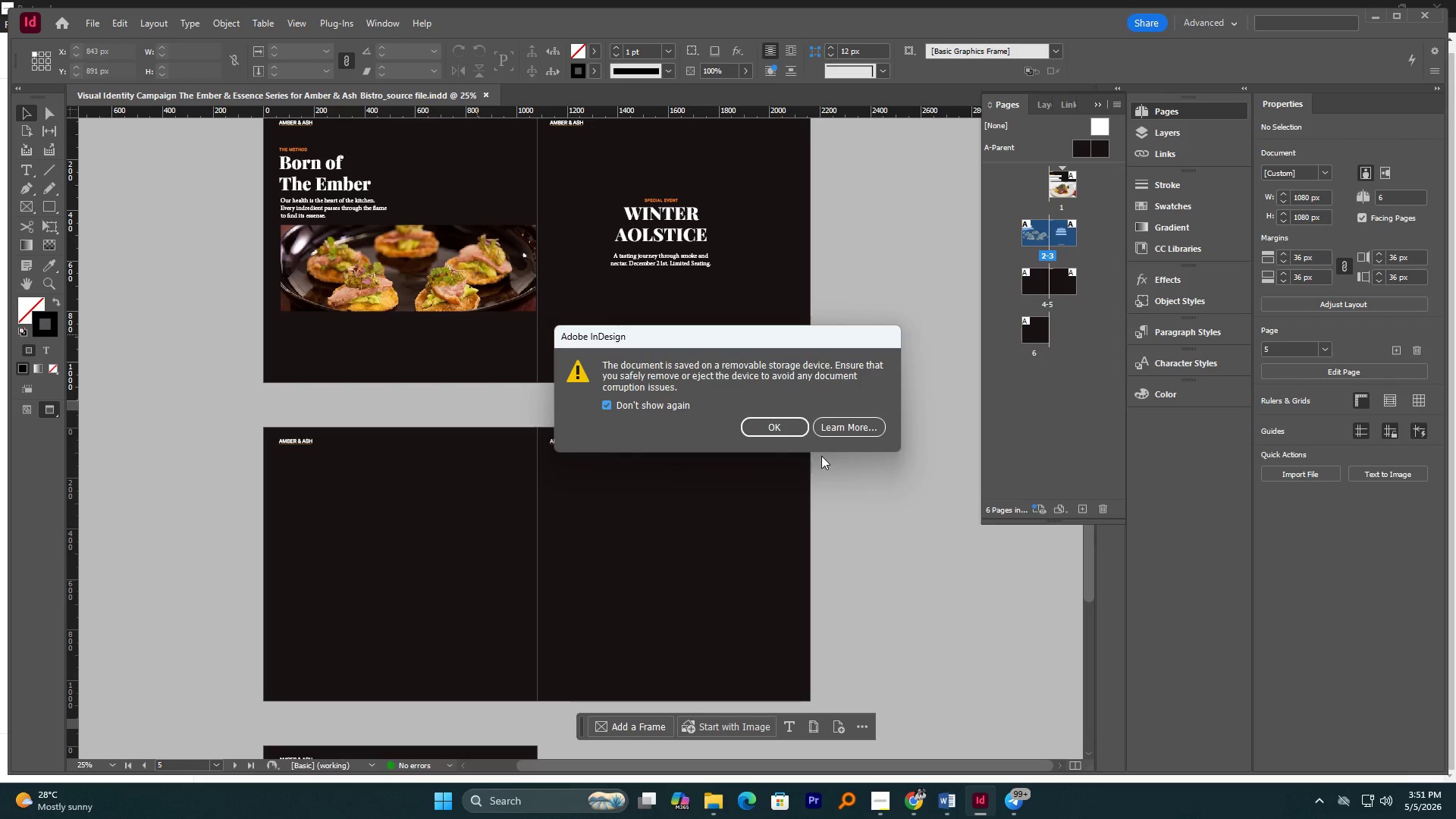 
left_click([775, 433])
 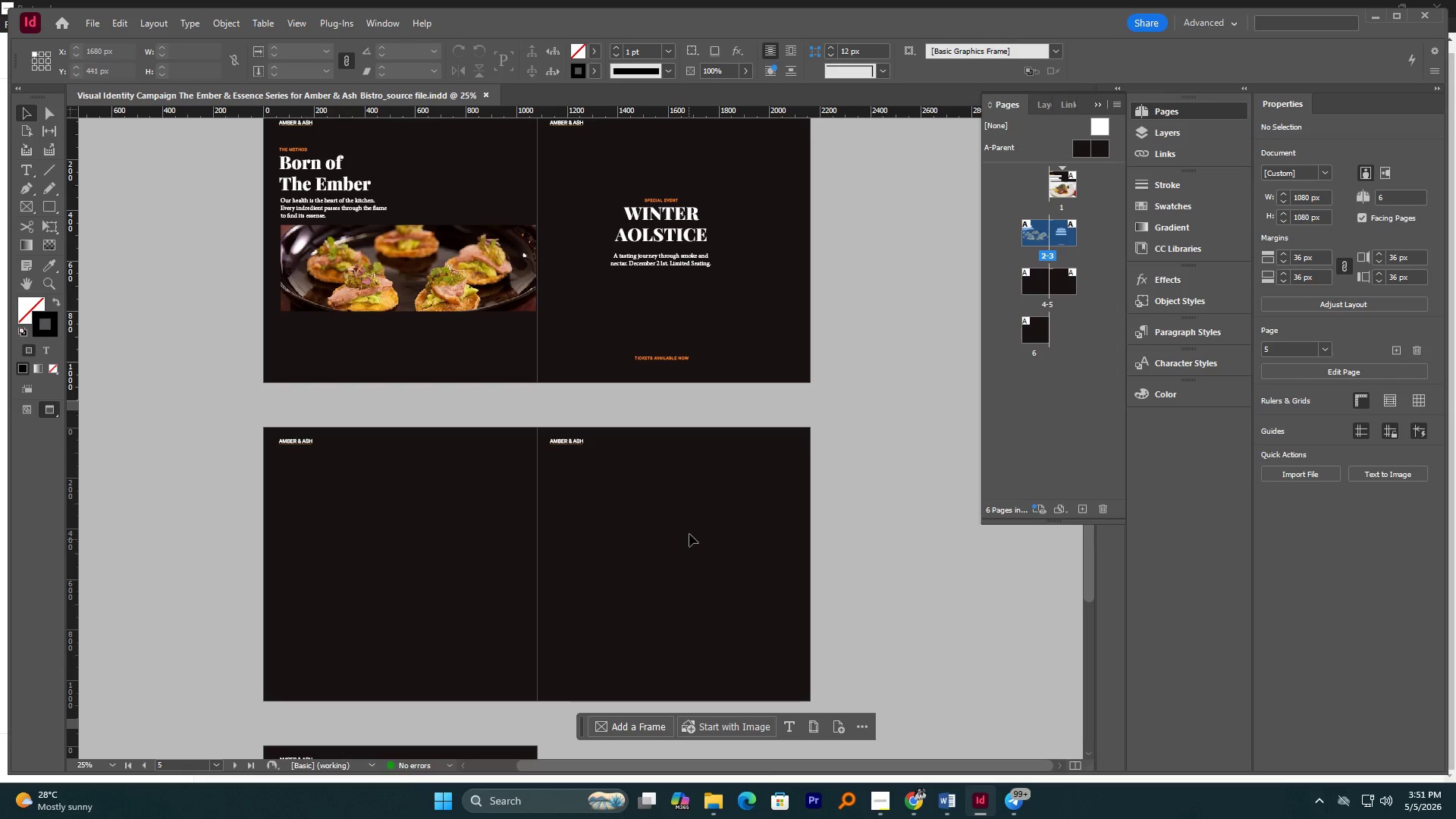 
scroll: coordinate [560, 535], scroll_direction: up, amount: 10.0
 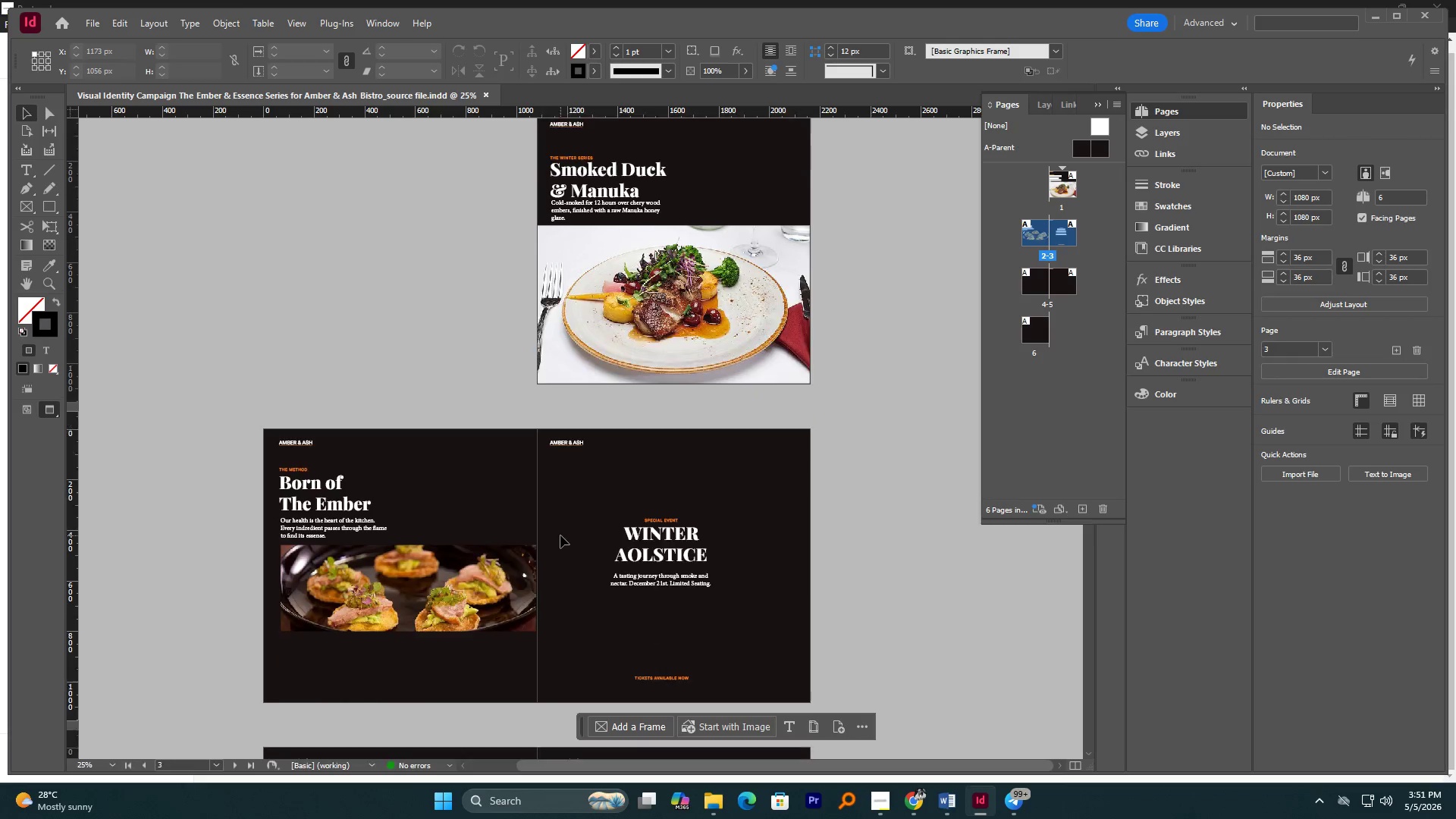 
scroll: coordinate [560, 535], scroll_direction: down, amount: 5.0
 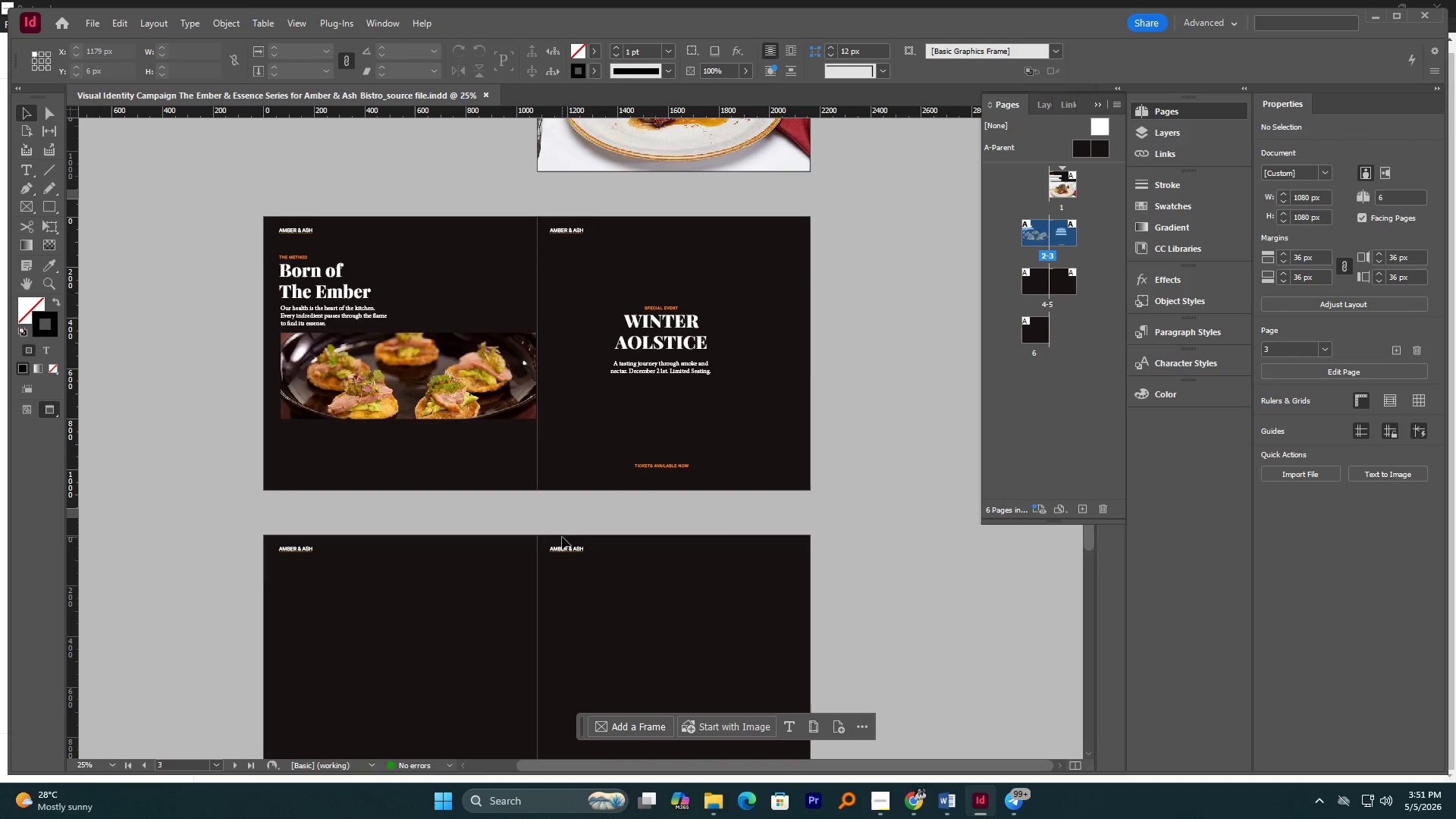 
scroll: coordinate [562, 537], scroll_direction: up, amount: 4.0
 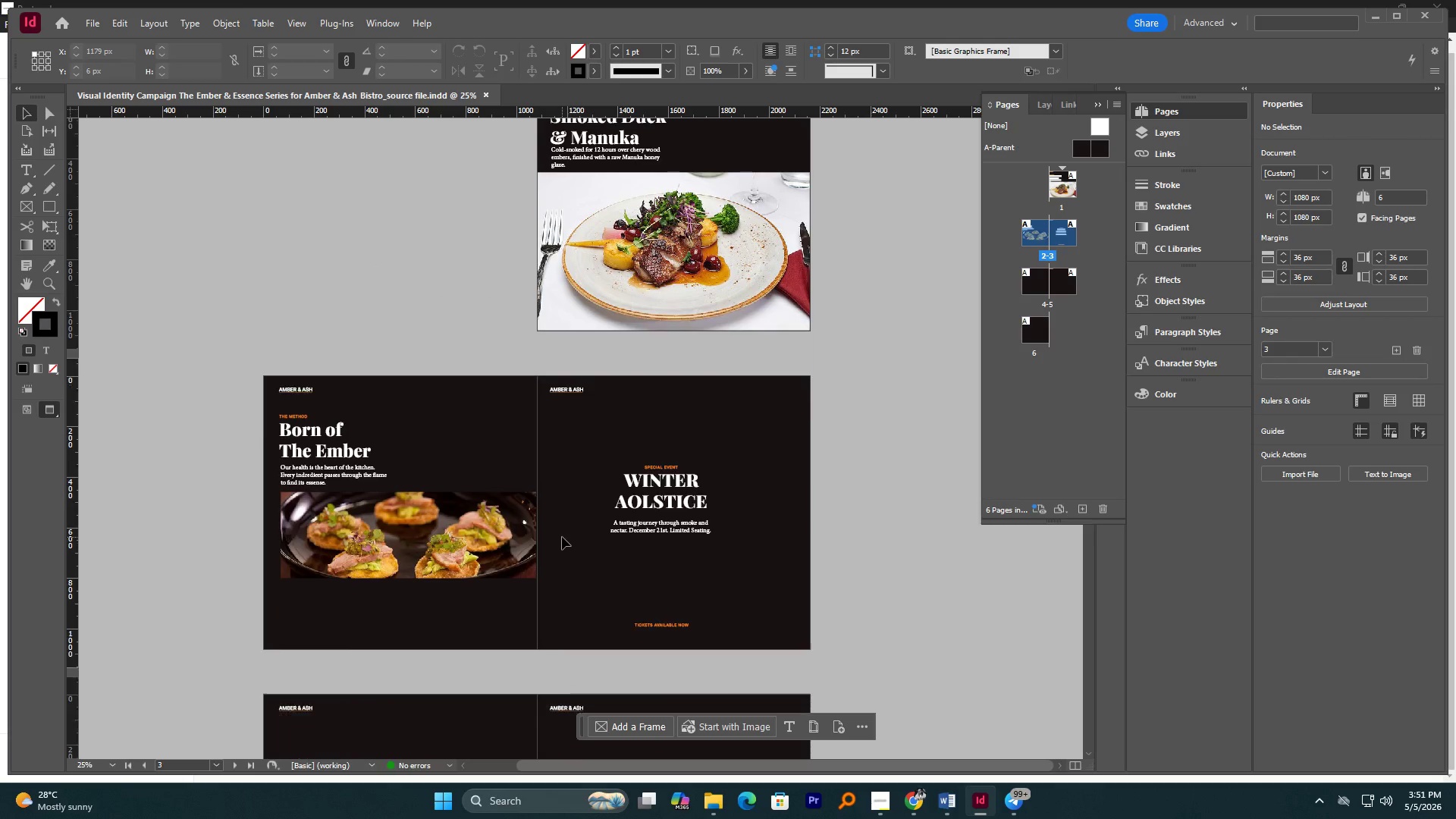 
scroll: coordinate [563, 537], scroll_direction: down, amount: 3.0
 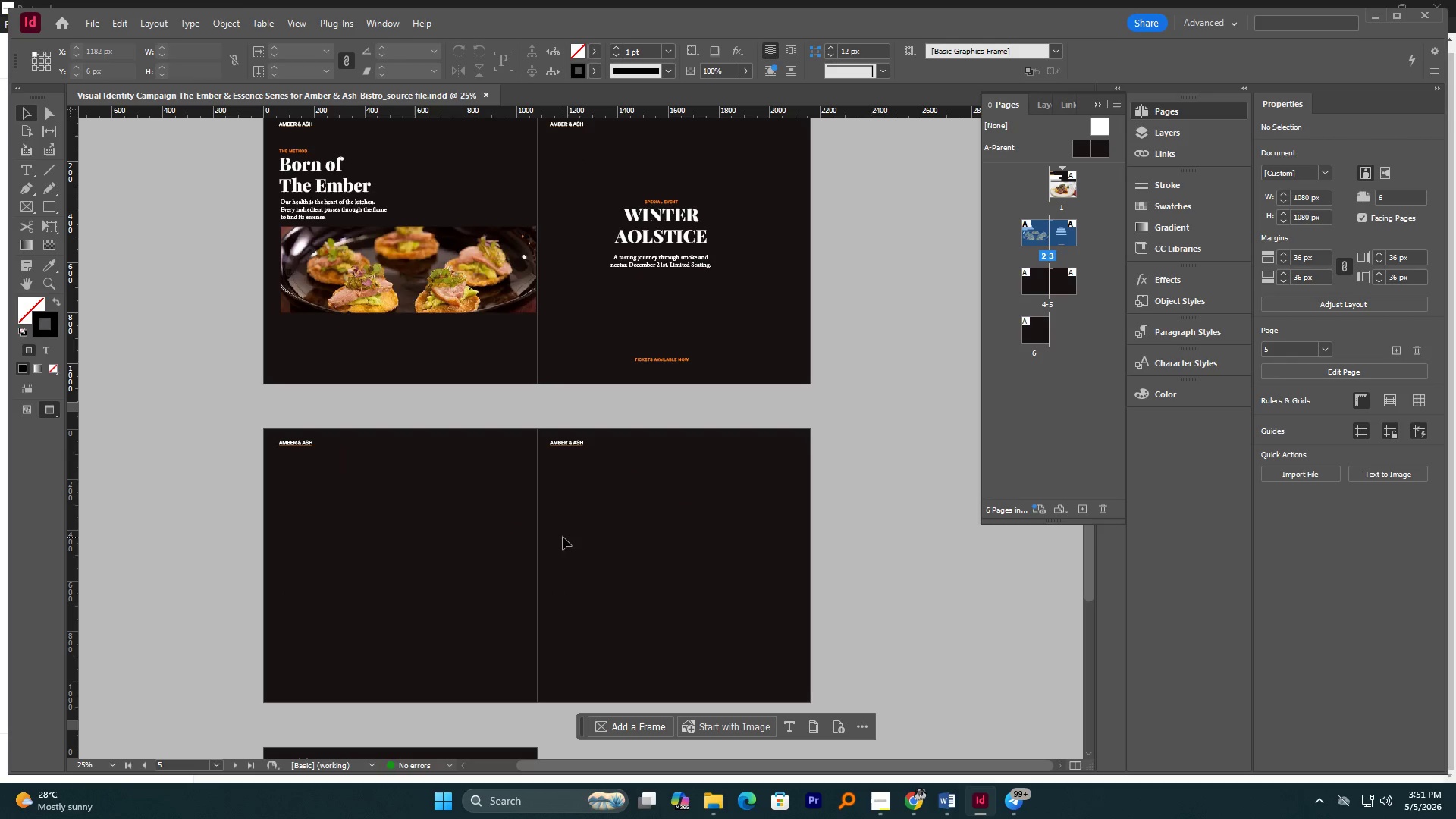 
hold_key(key=AltLeft, duration=1.3)
scroll: coordinate [321, 471], scroll_direction: down, amount: 3.0
 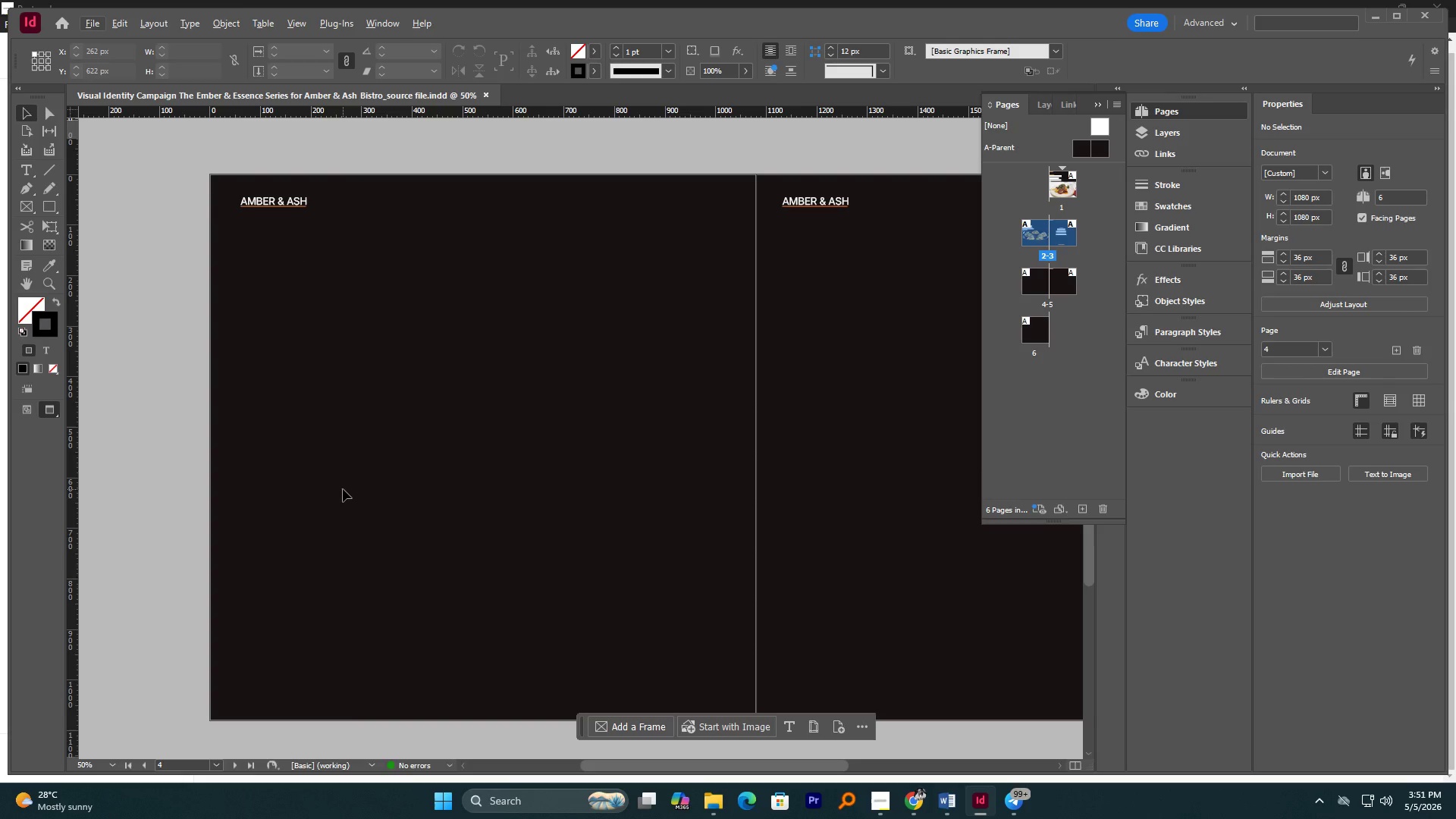 
wait(9.85)
 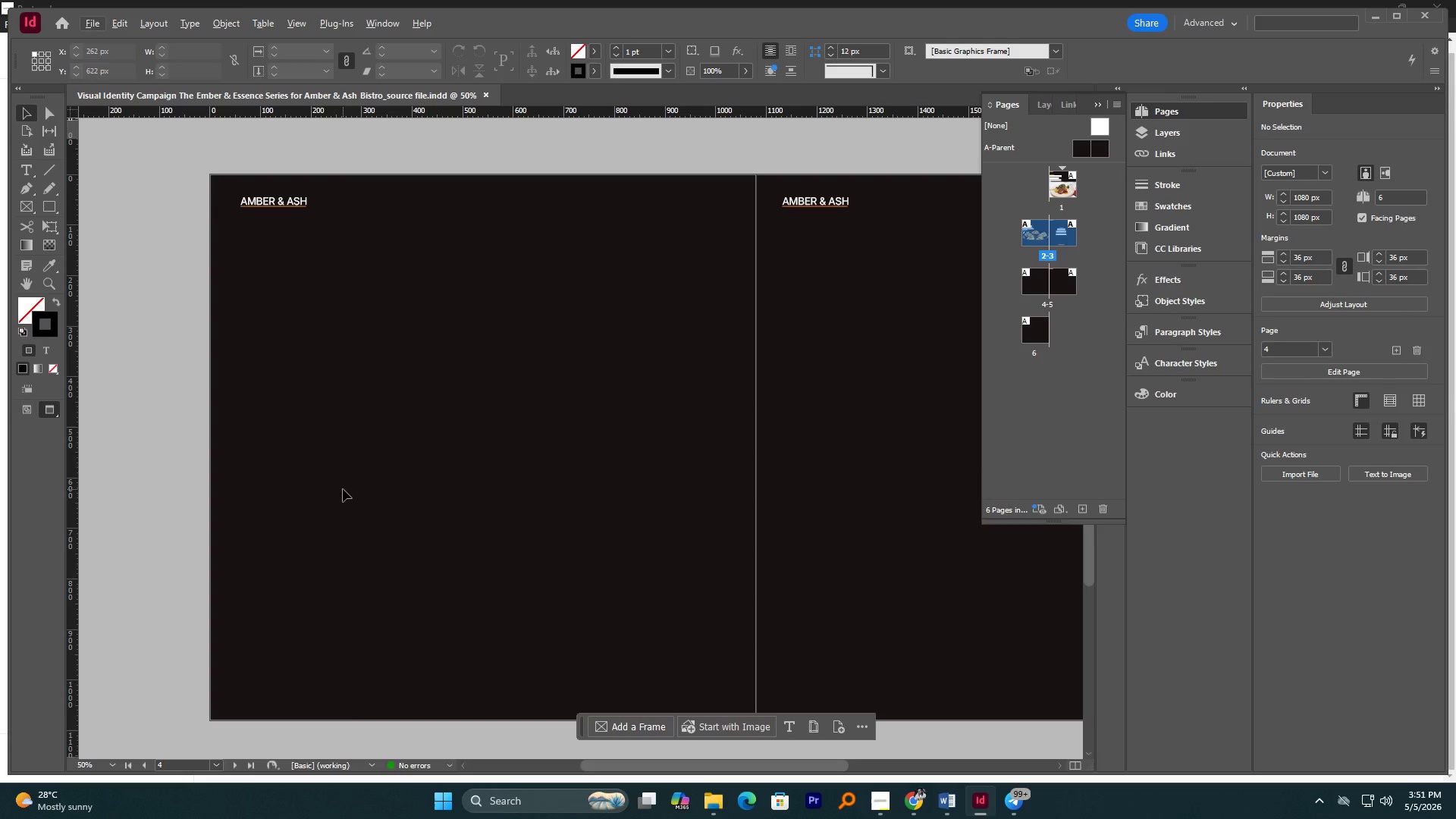 
left_click([711, 810])
 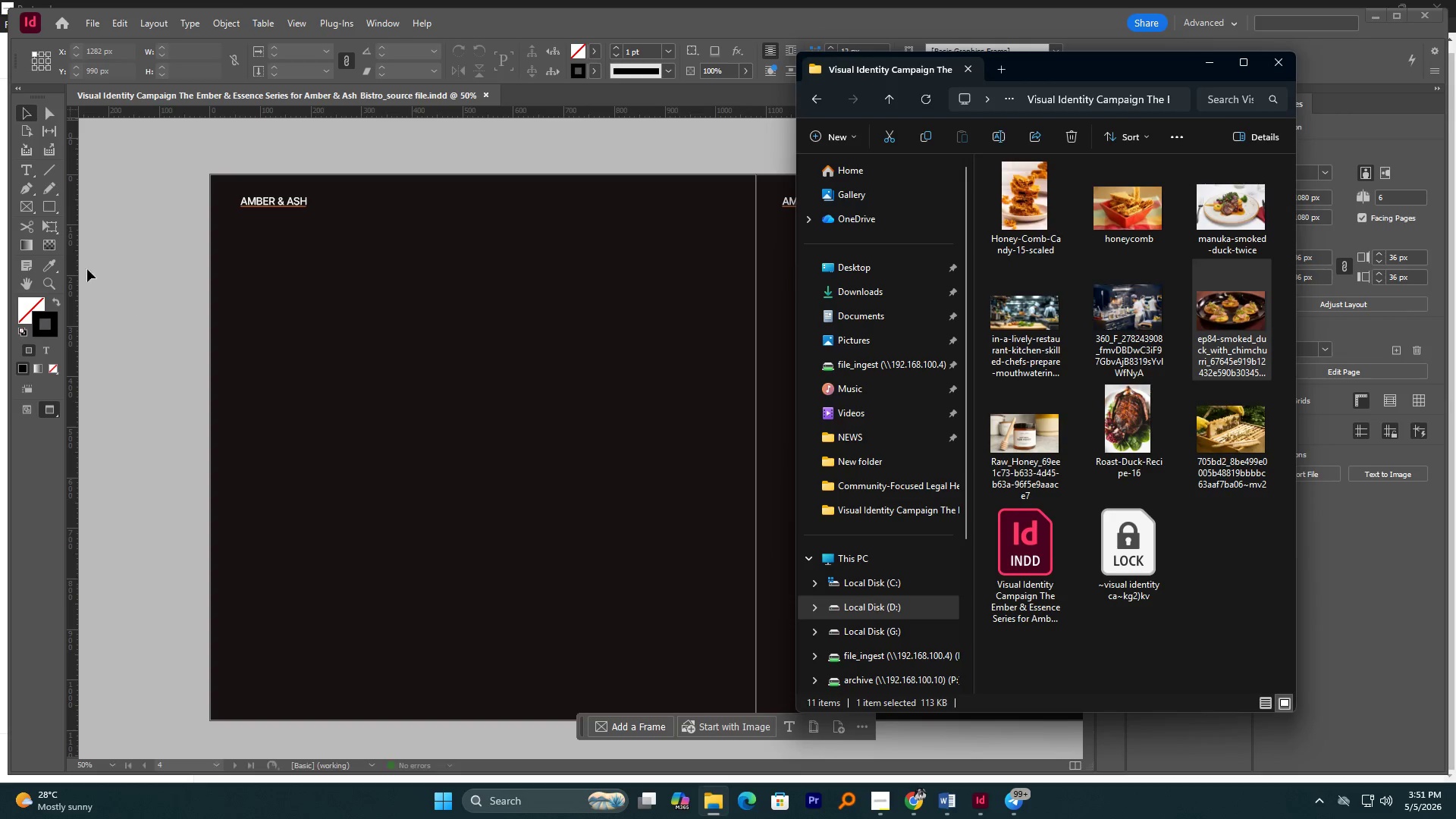 
left_click([44, 205])
 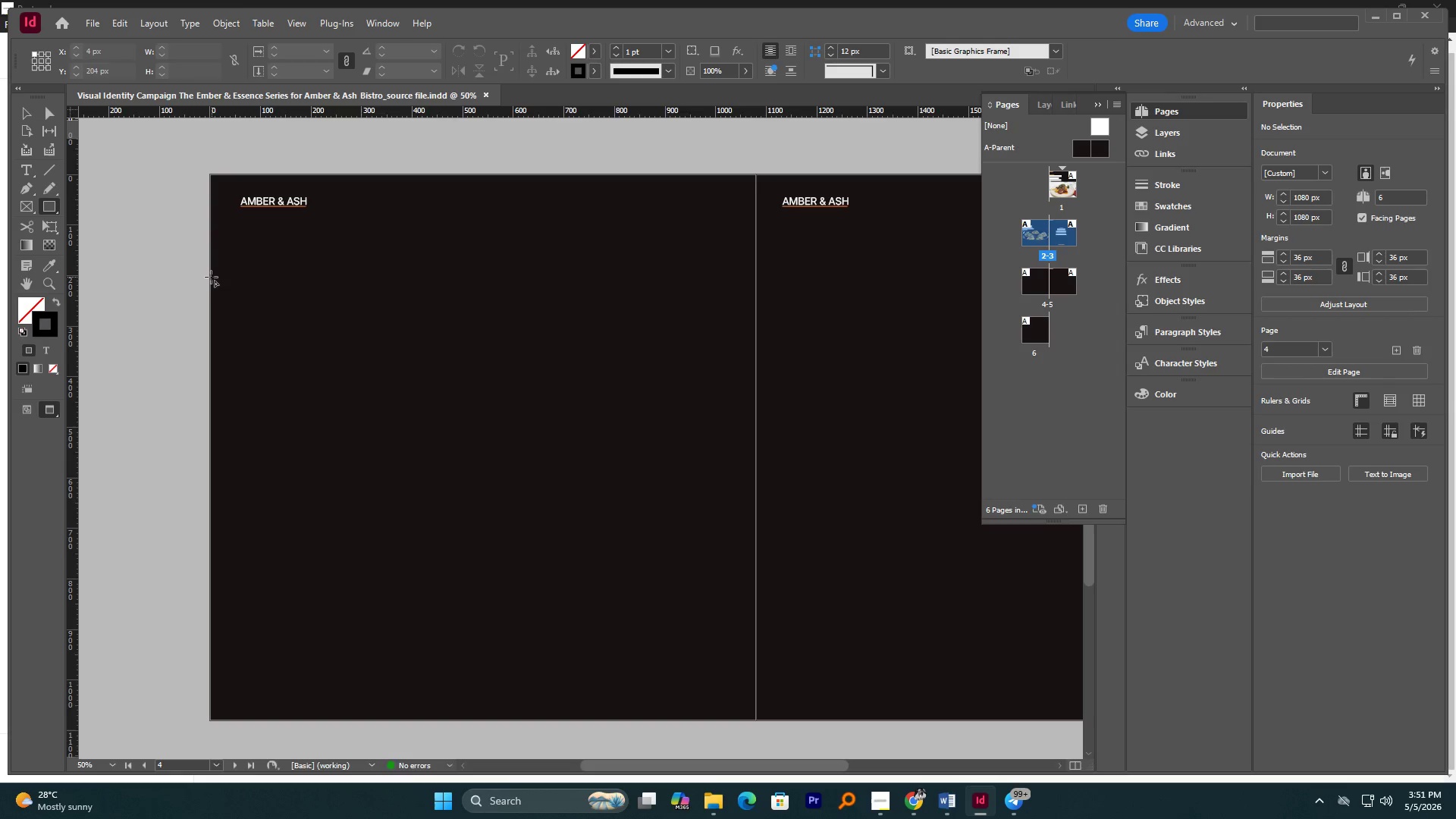 
left_click_drag(start_coordinate=[211, 276], to_coordinate=[500, 540])
 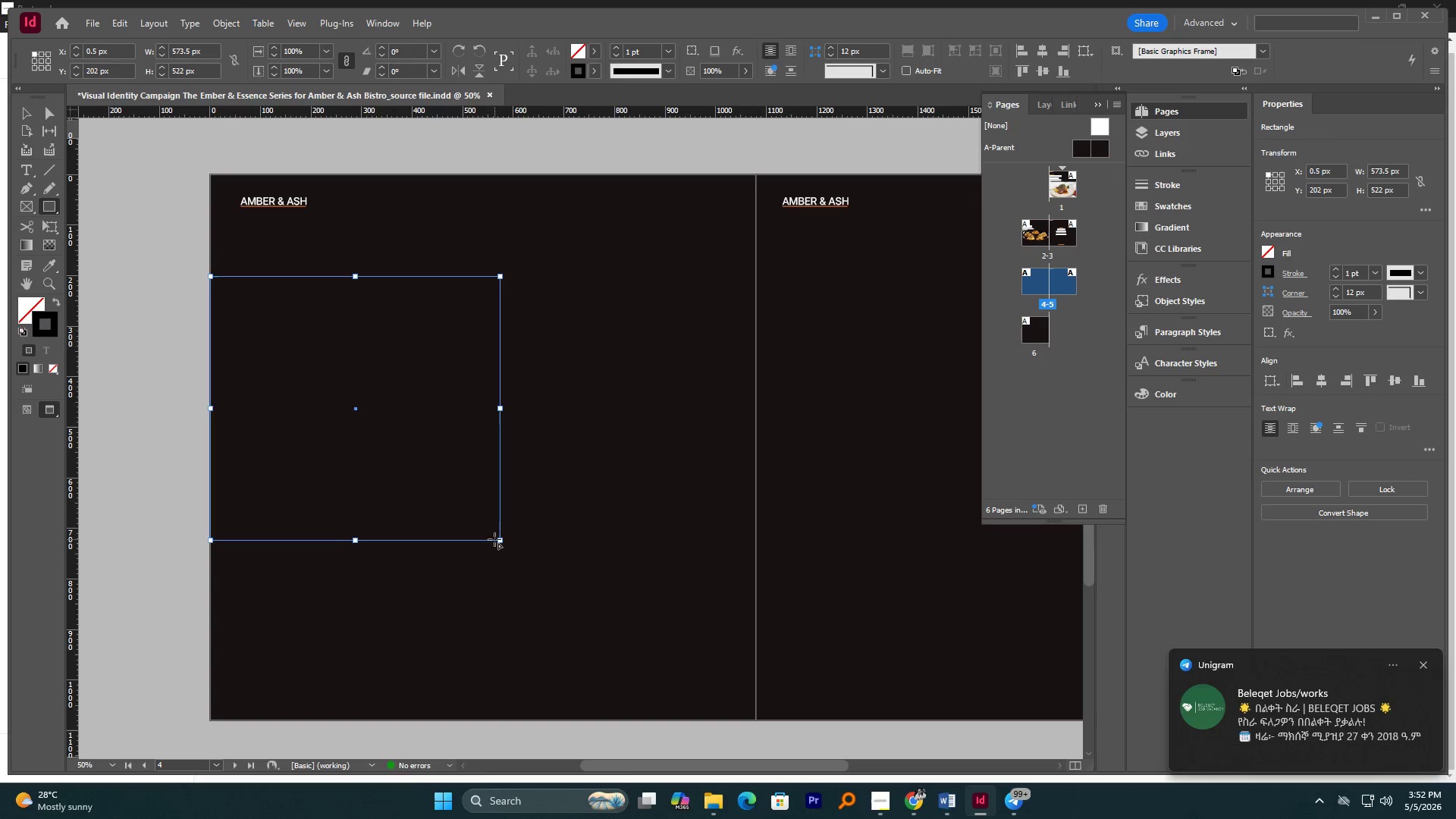 
left_click([711, 799])
 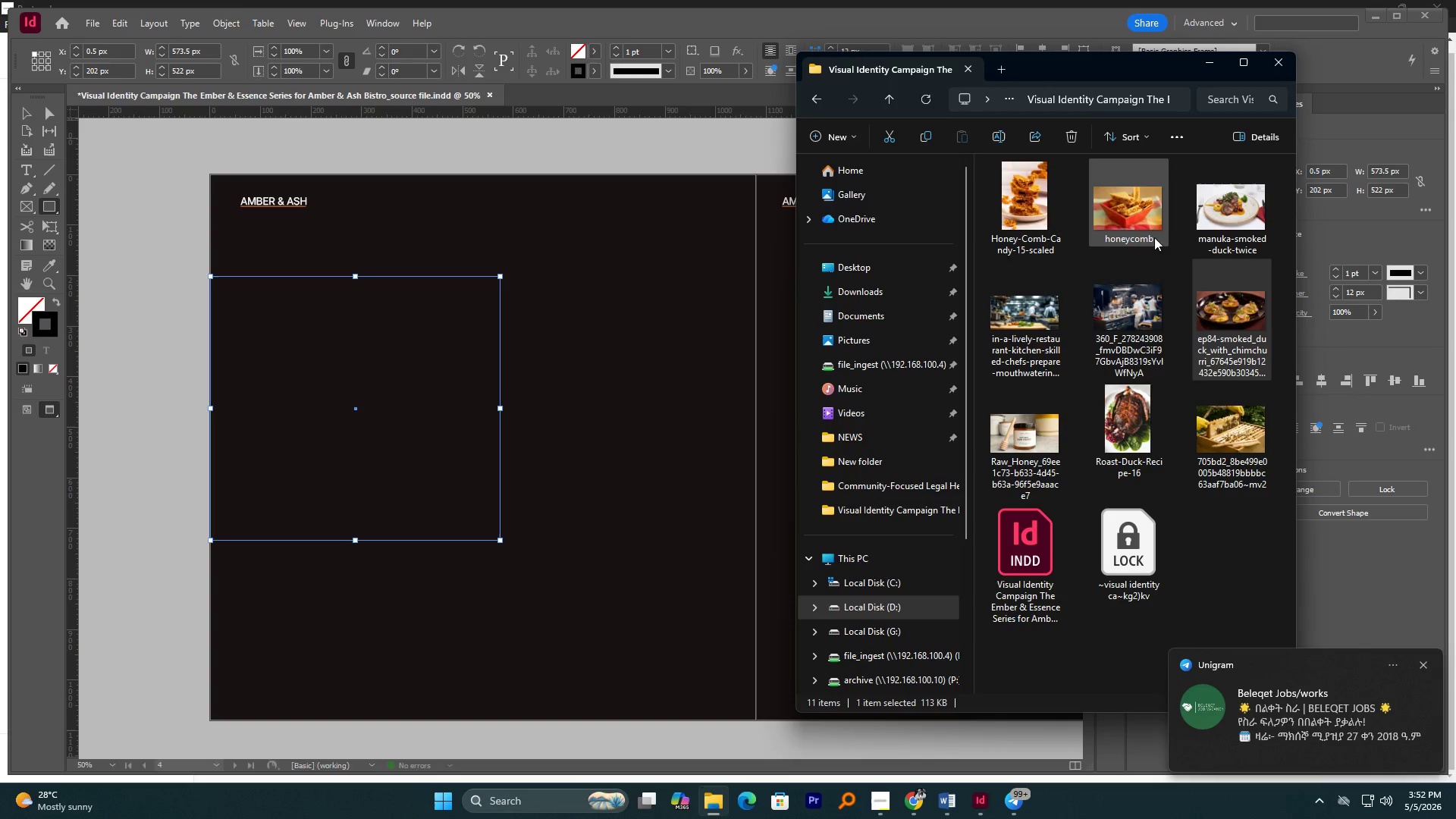 
left_click_drag(start_coordinate=[1141, 226], to_coordinate=[347, 417])
 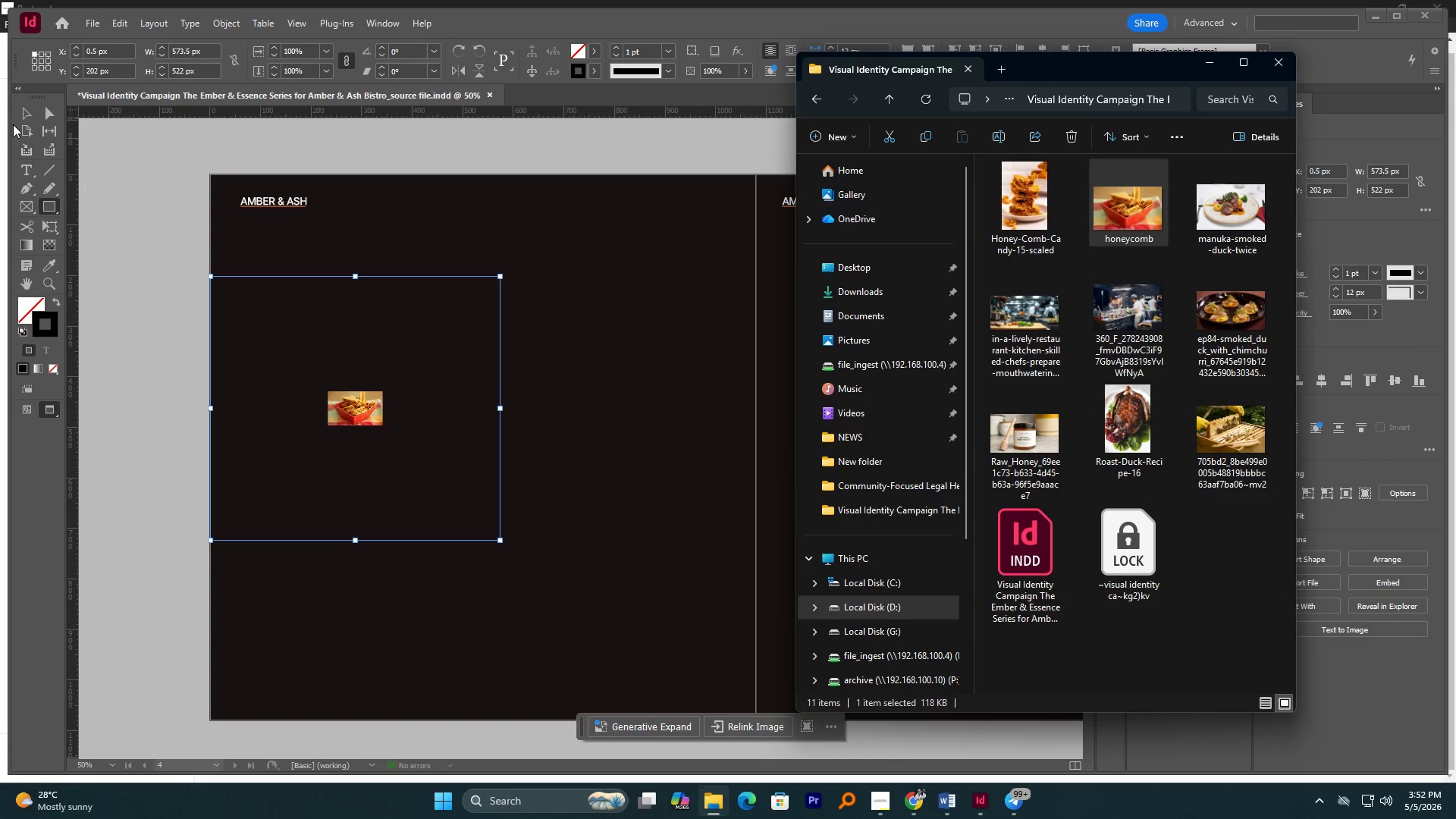 
left_click([21, 118])
 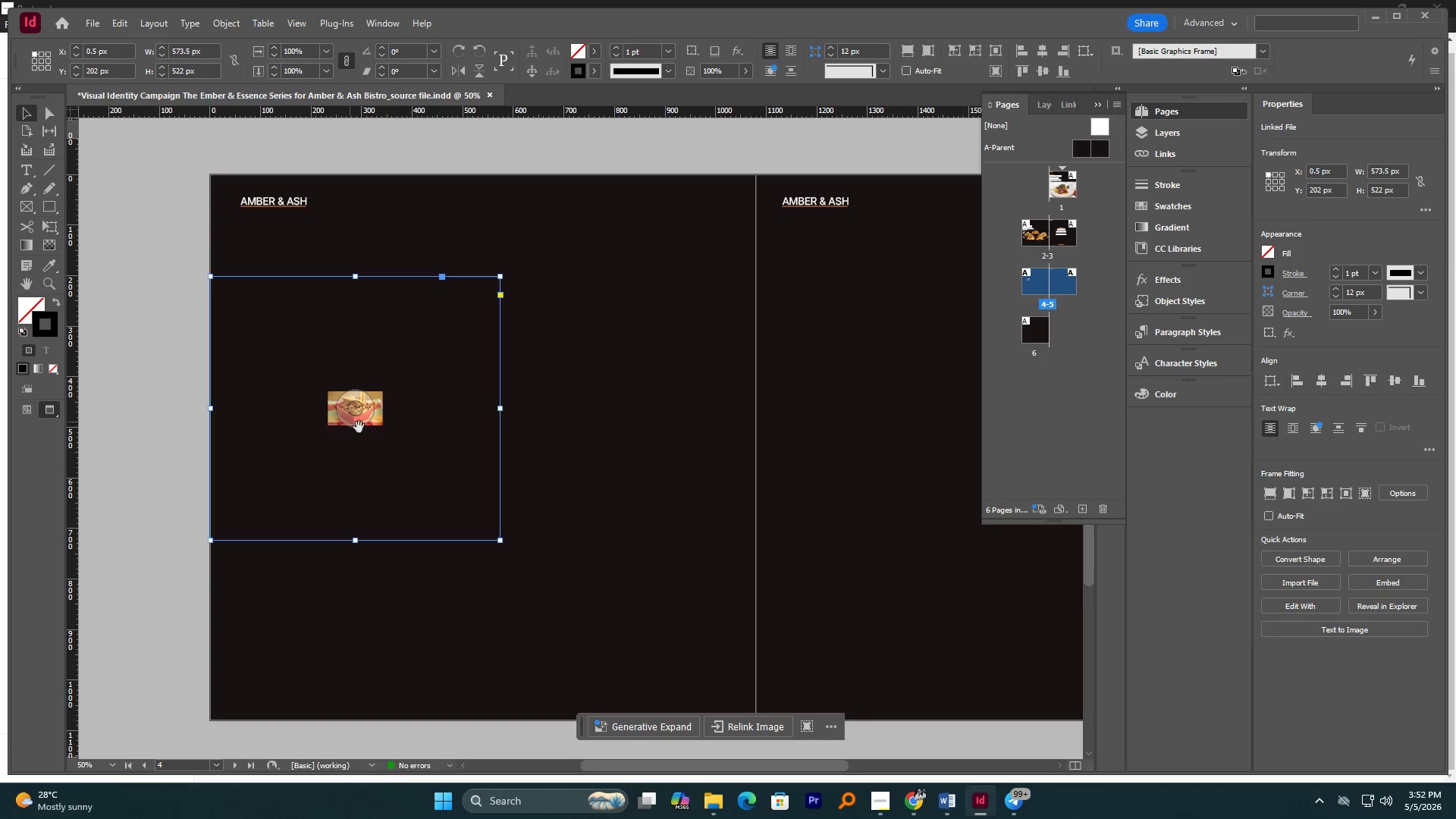 
left_click([359, 427])
 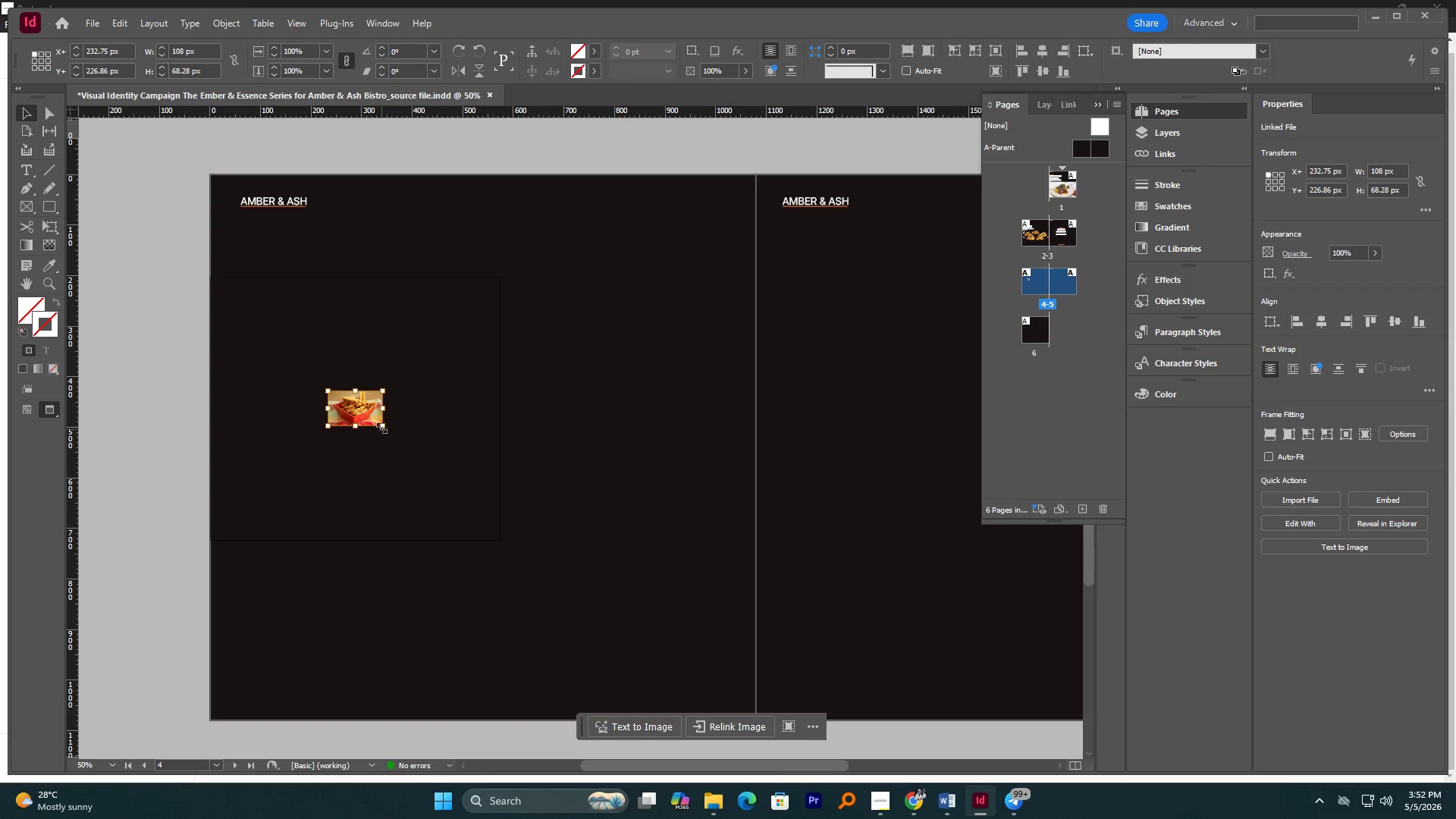 
hold_key(key=AltLeft, duration=2.45)
left_click_drag(start_coordinate=[382, 426], to_coordinate=[460, 530])
 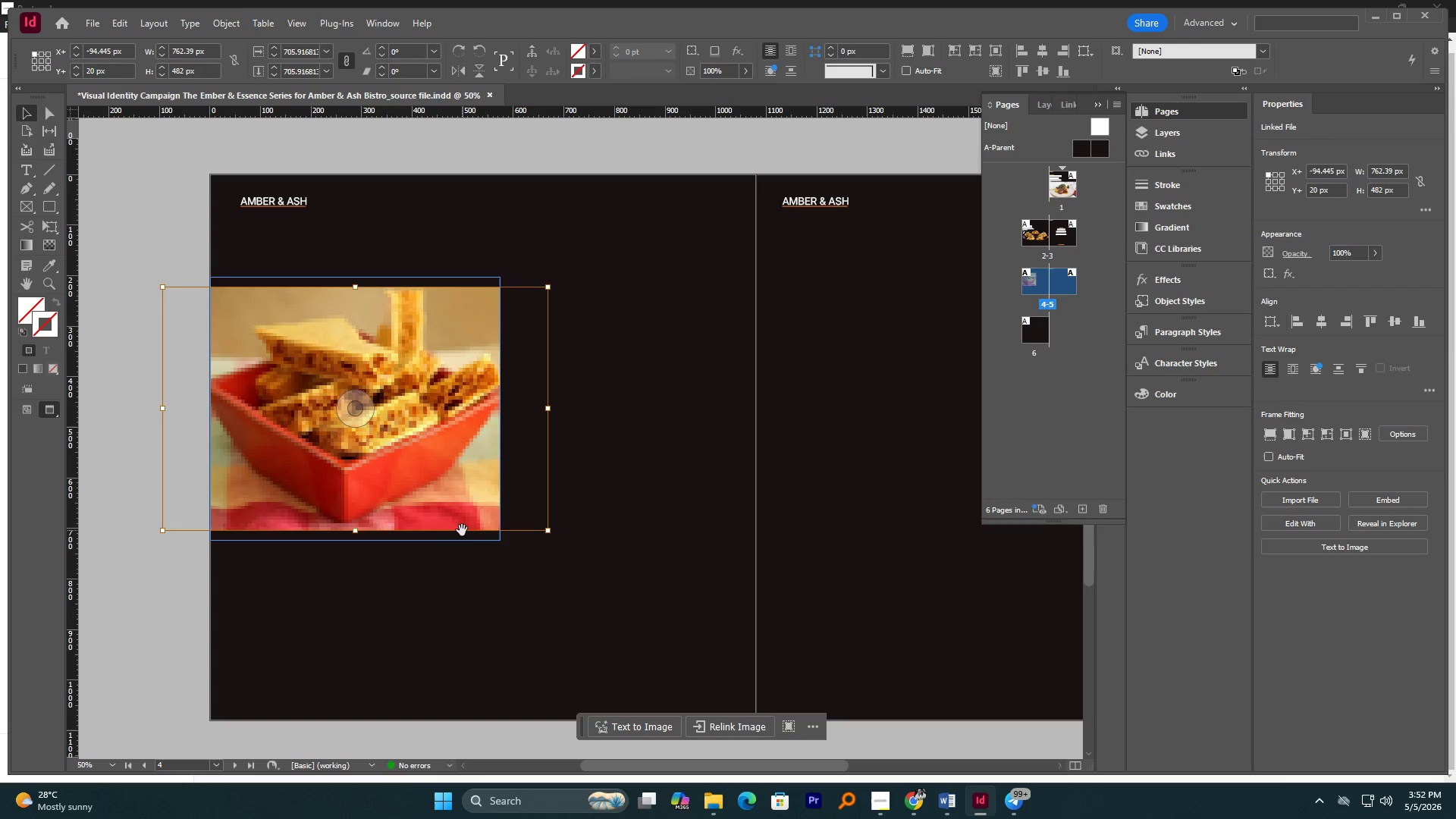 
hold_key(key=ShiftLeft, duration=2.66)
 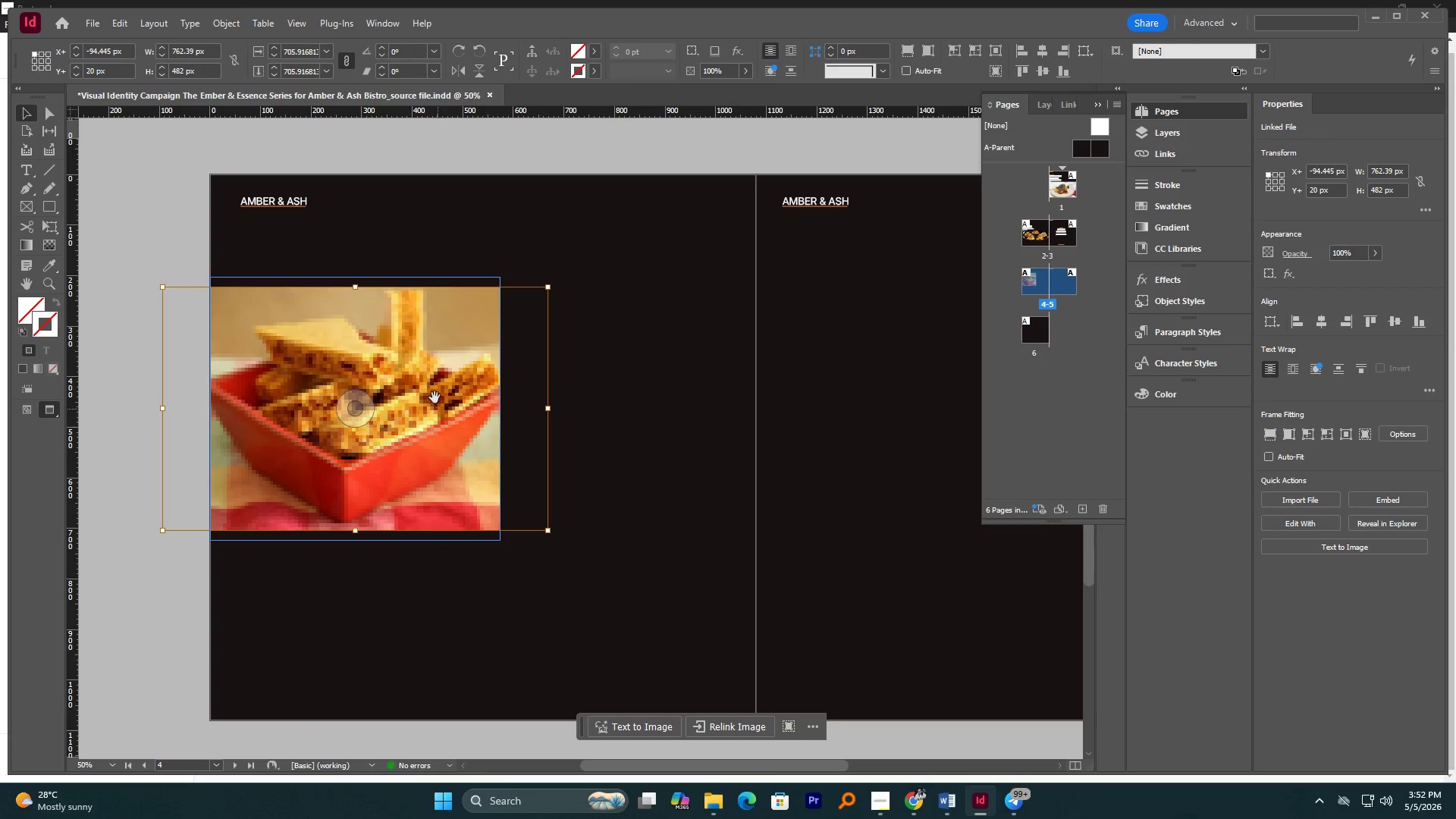 
left_click_drag(start_coordinate=[435, 398], to_coordinate=[432, 416])
 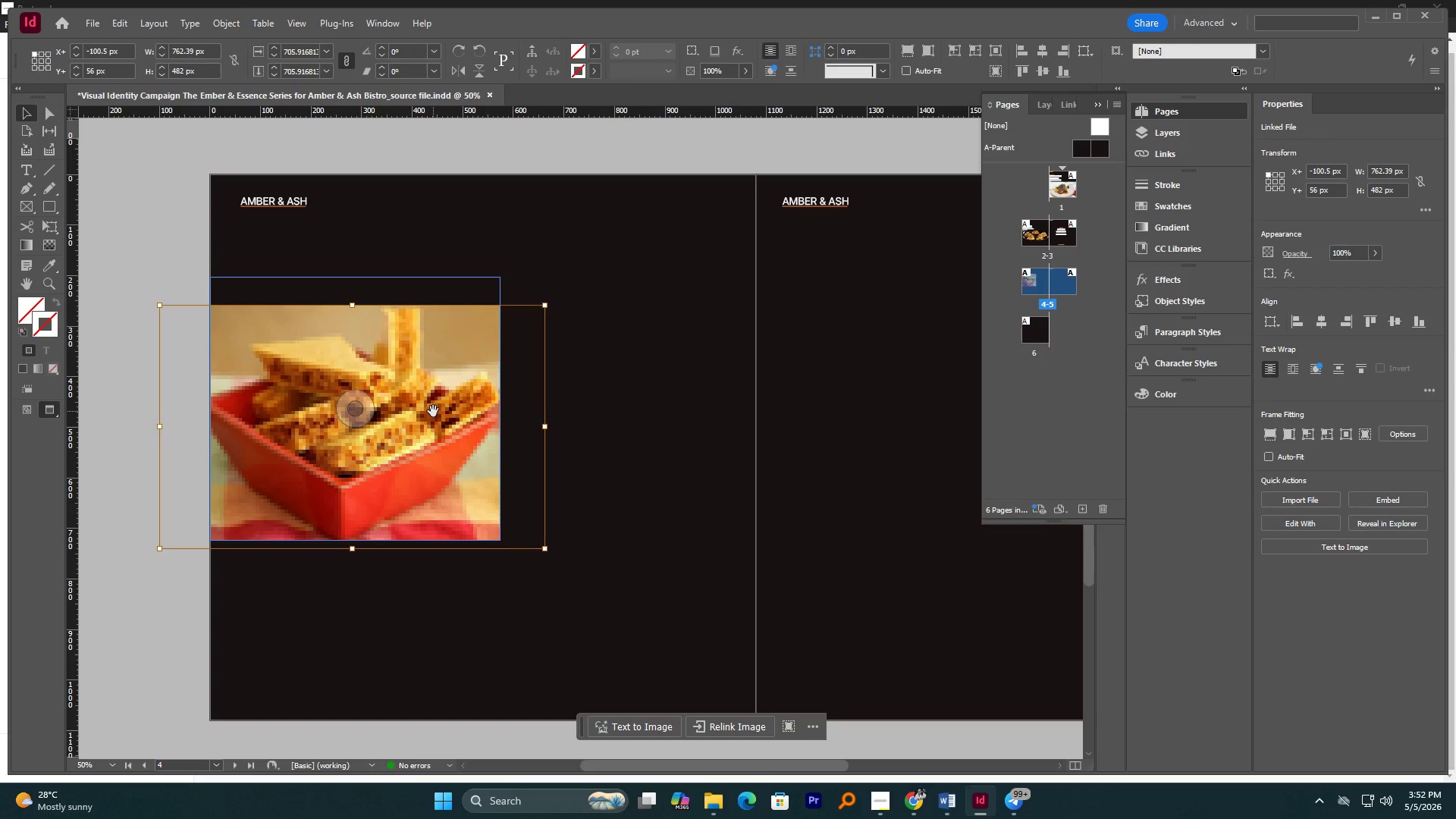 
key(Enter)
 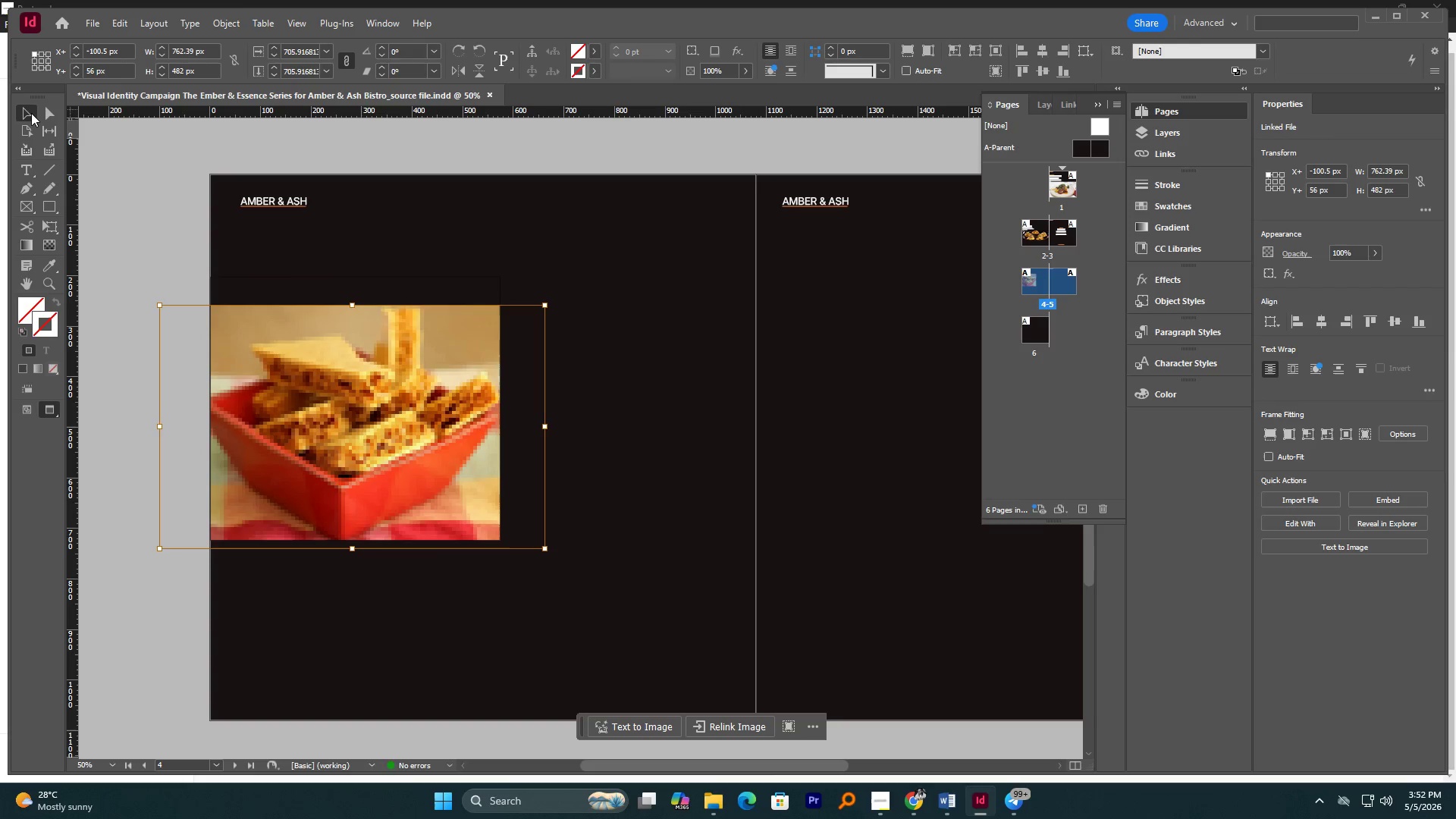 
double_click([71, 170])
 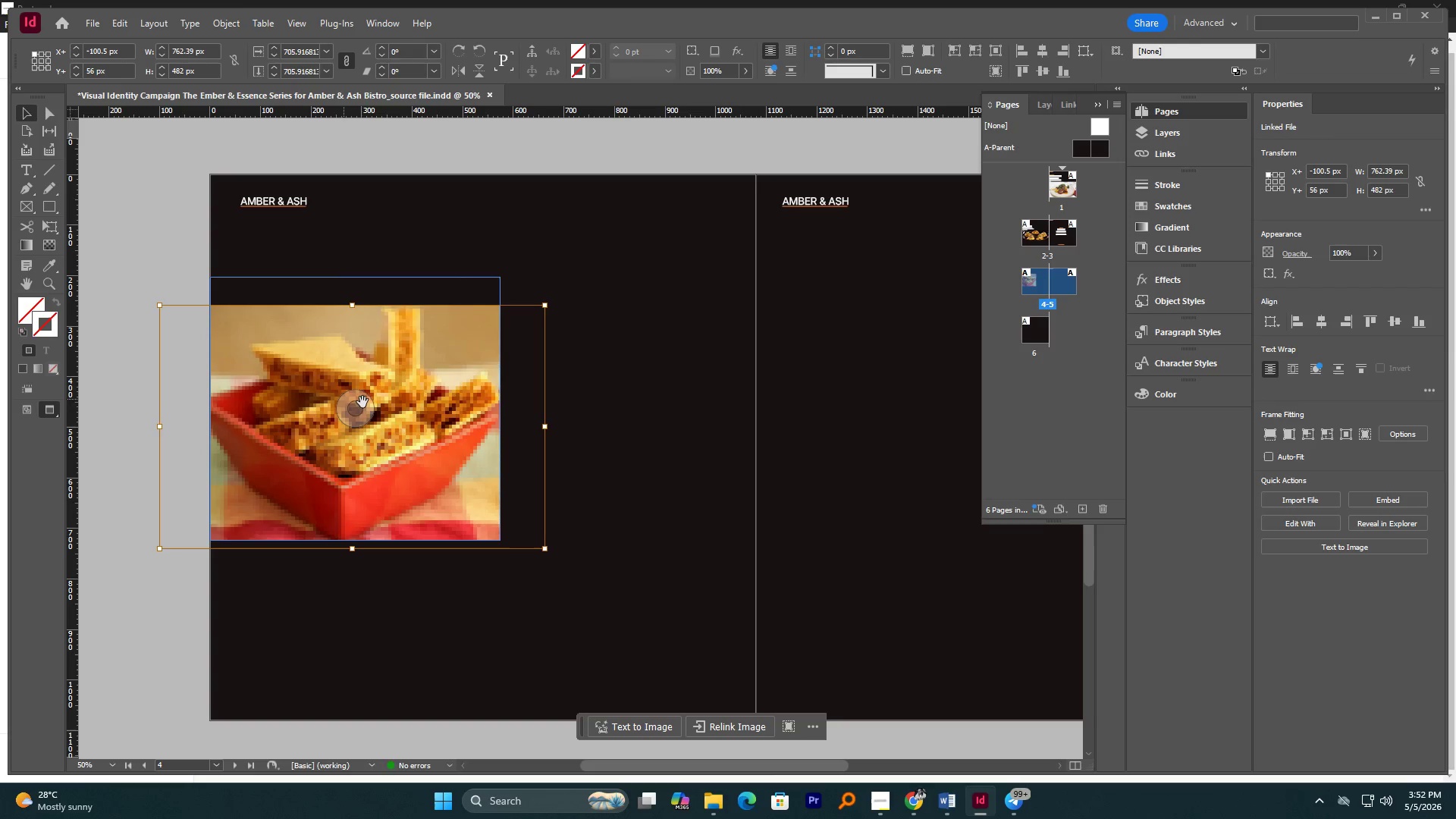 
left_click([371, 404])
 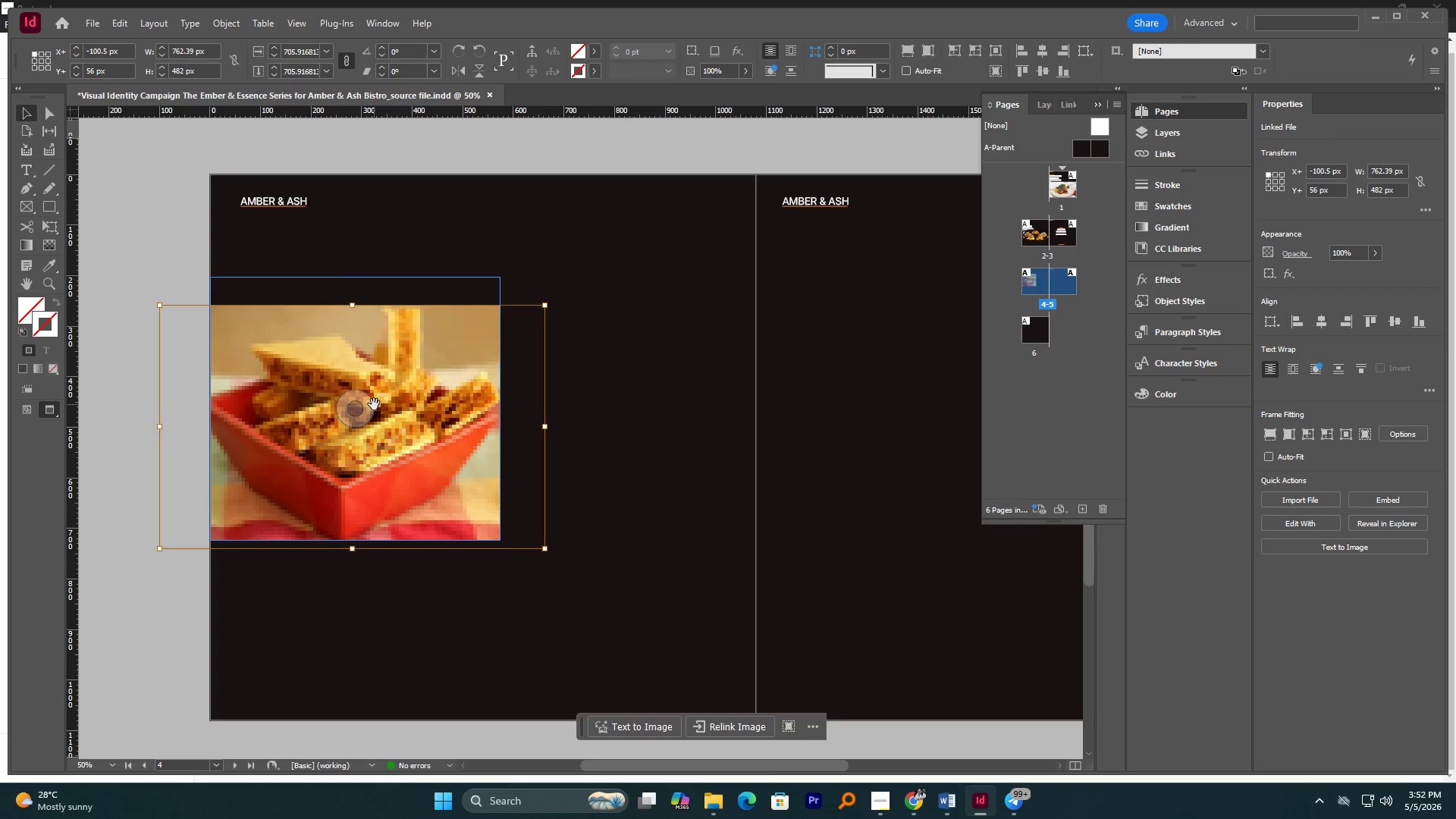 
key(Delete)
 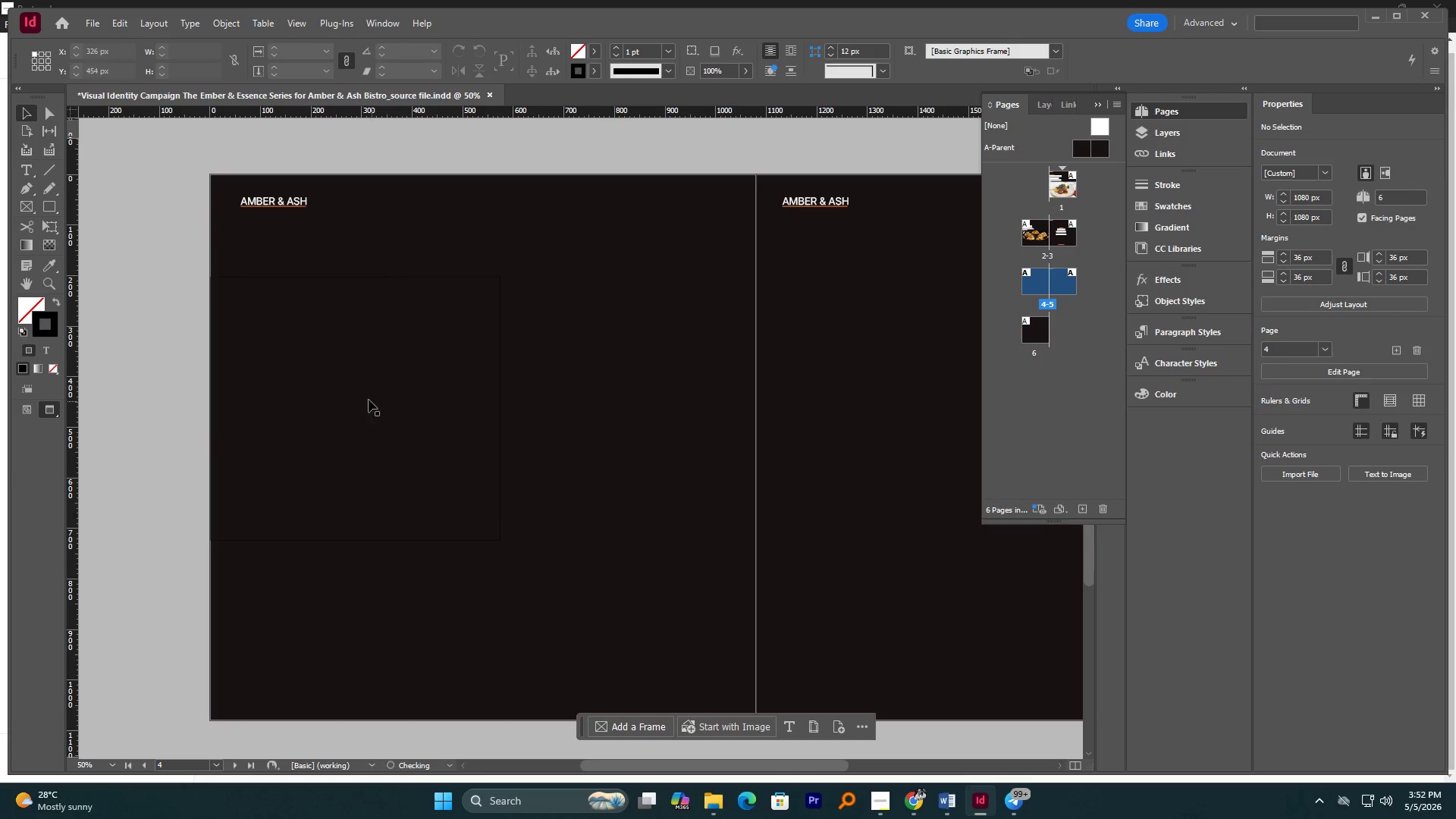 
left_click([349, 391])
 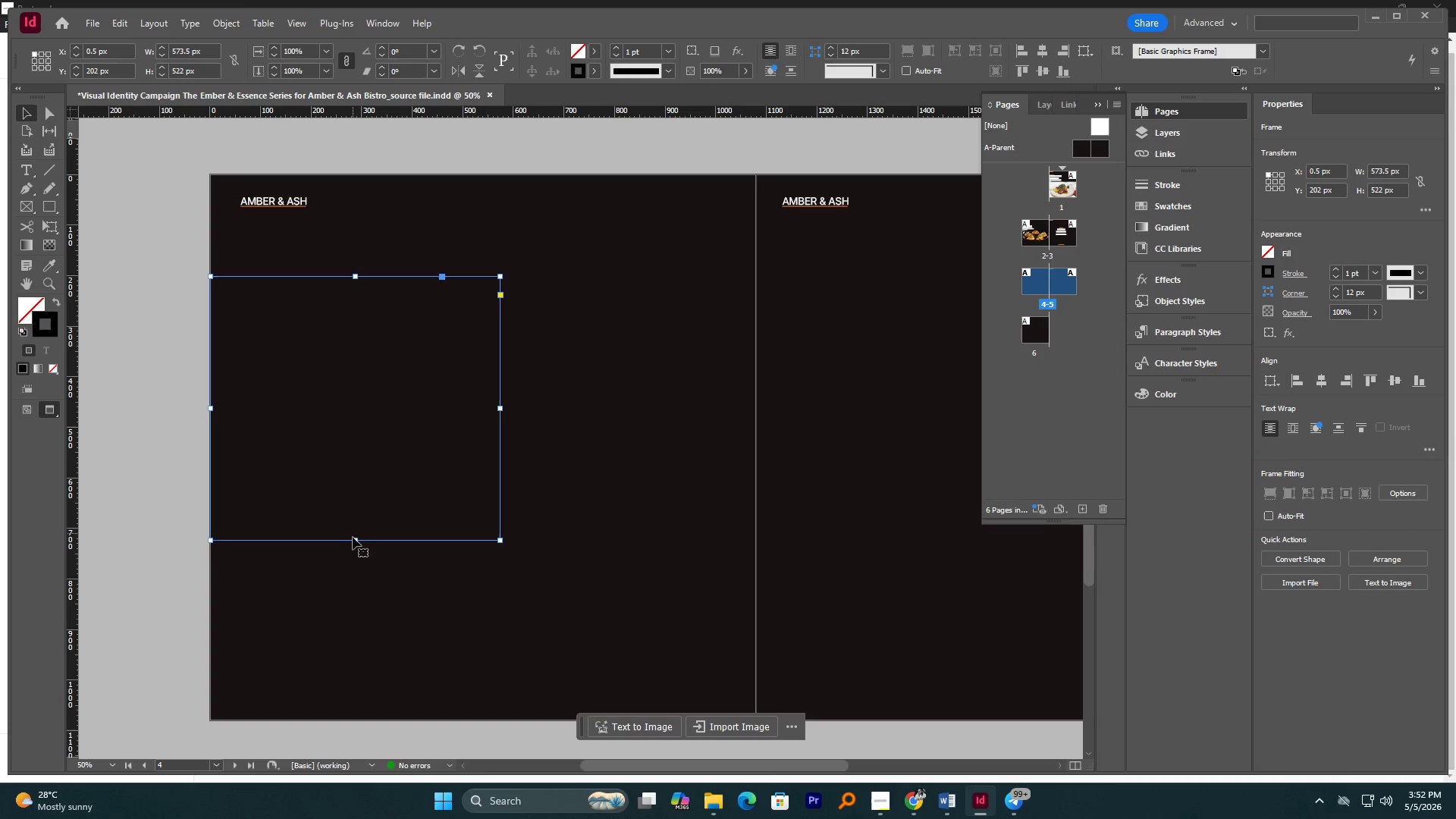 
left_click_drag(start_coordinate=[353, 541], to_coordinate=[353, 719])
 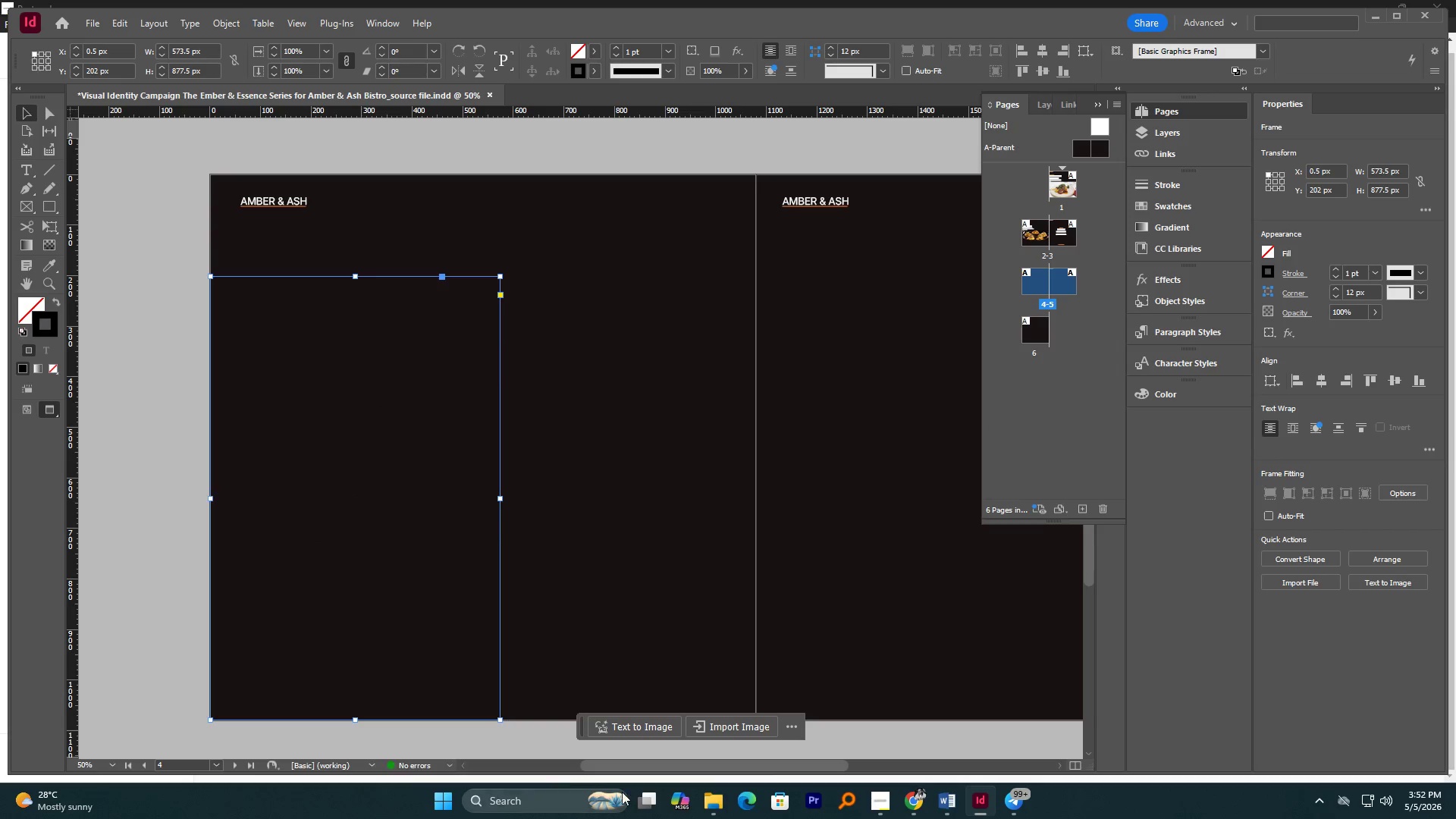 
left_click([712, 808])
 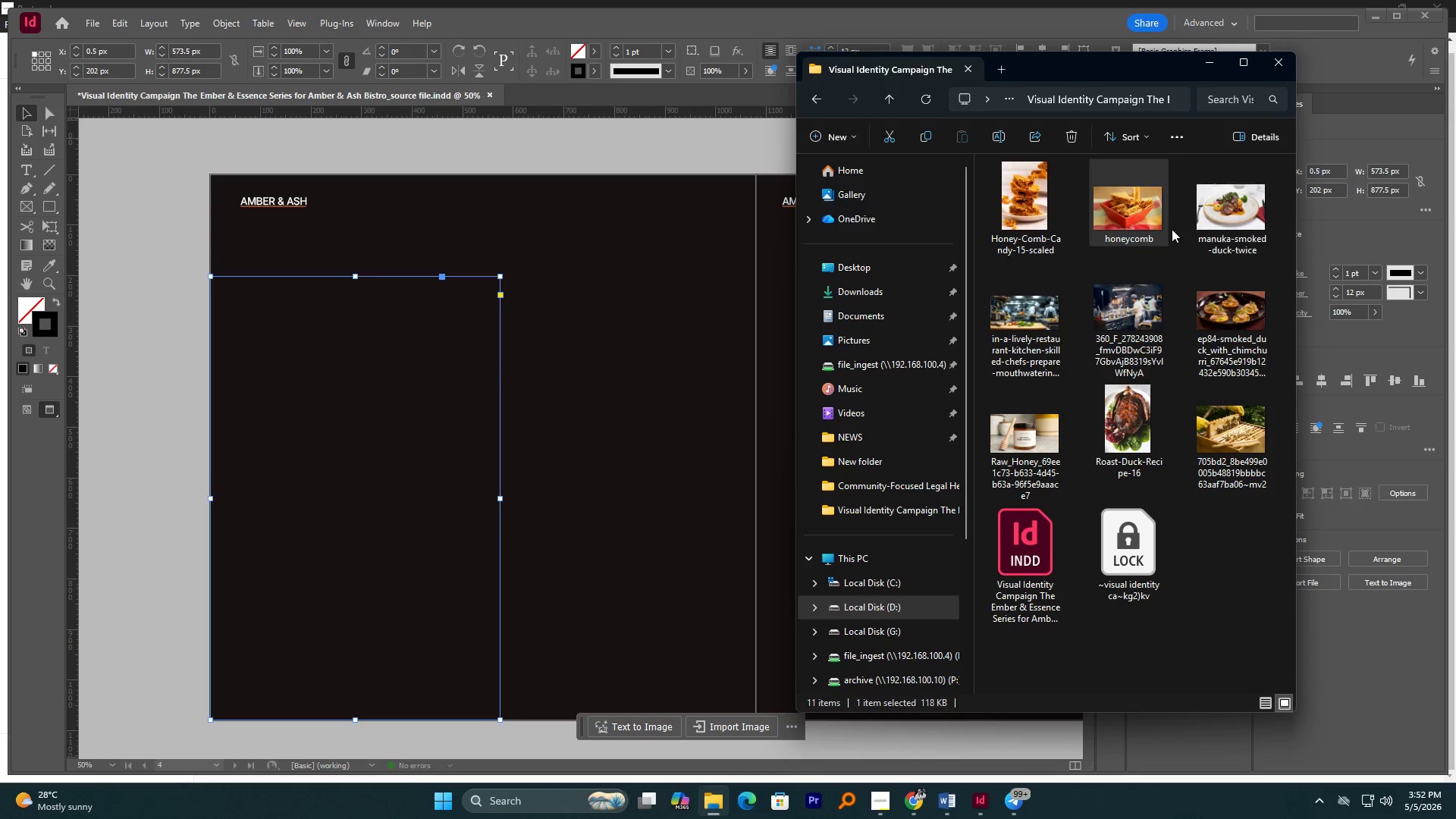 
left_click([1054, 216])
 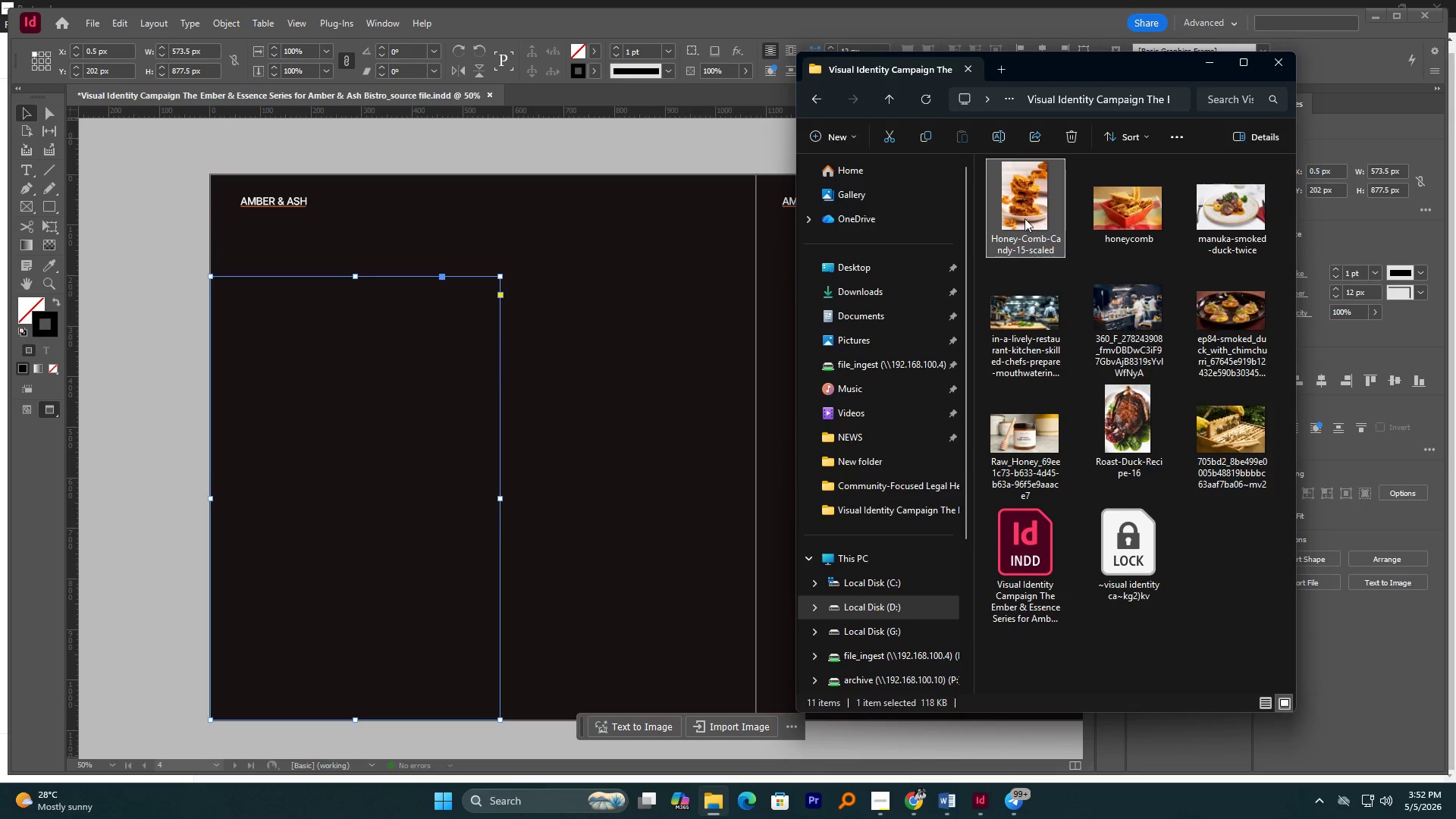 
left_click_drag(start_coordinate=[1027, 212], to_coordinate=[368, 411])
 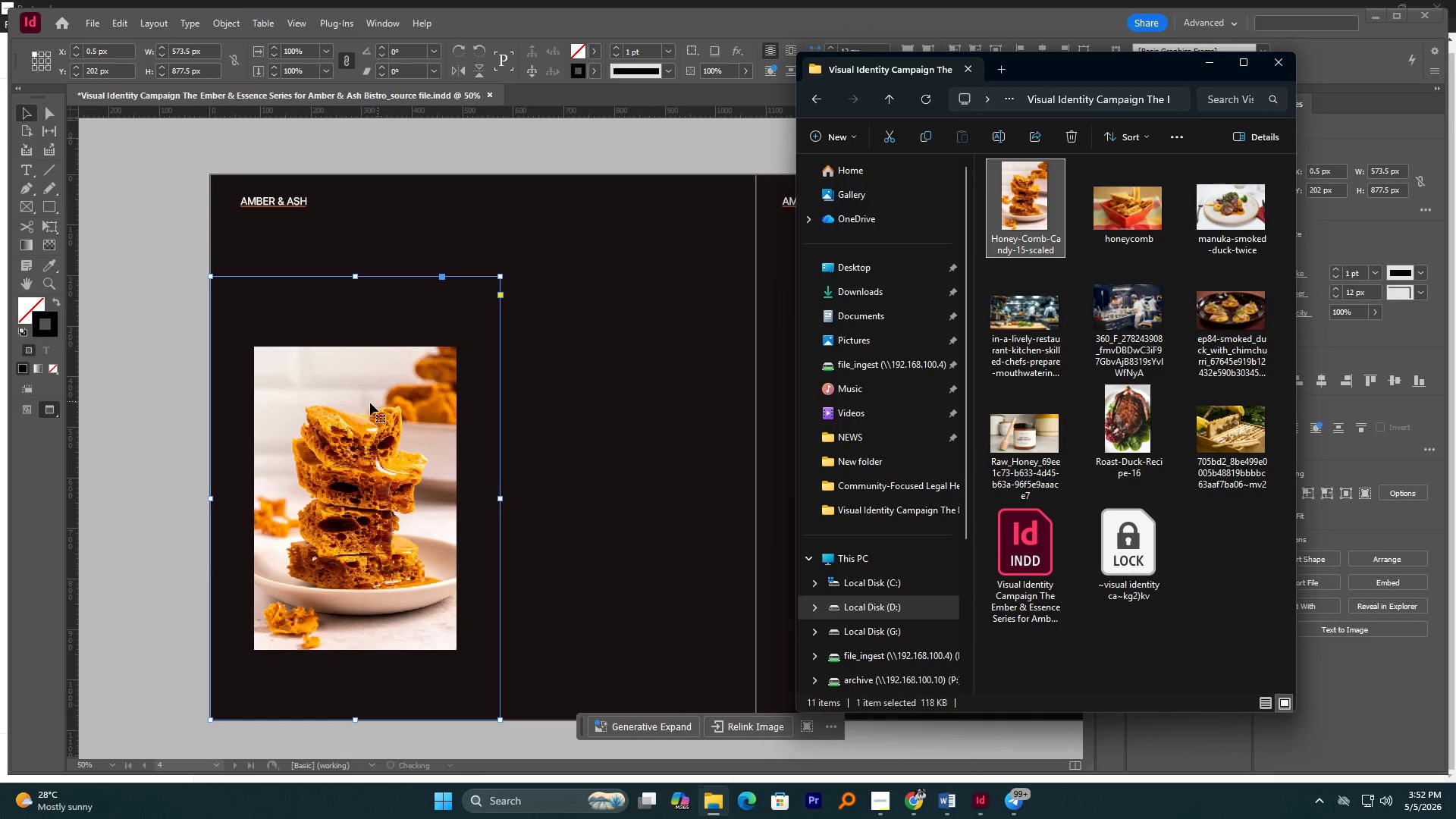 
left_click([359, 400])
 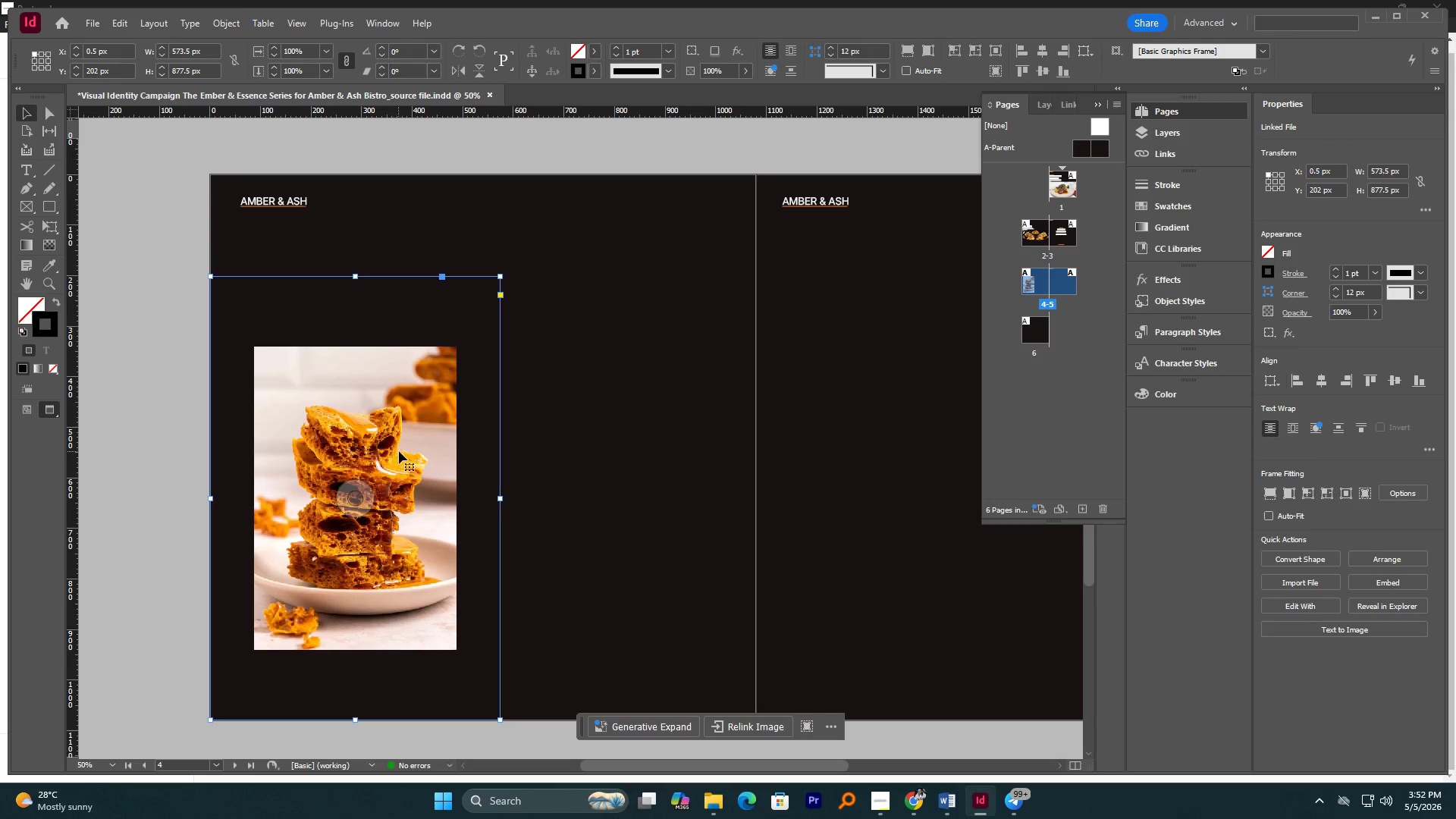 
double_click([399, 451])
 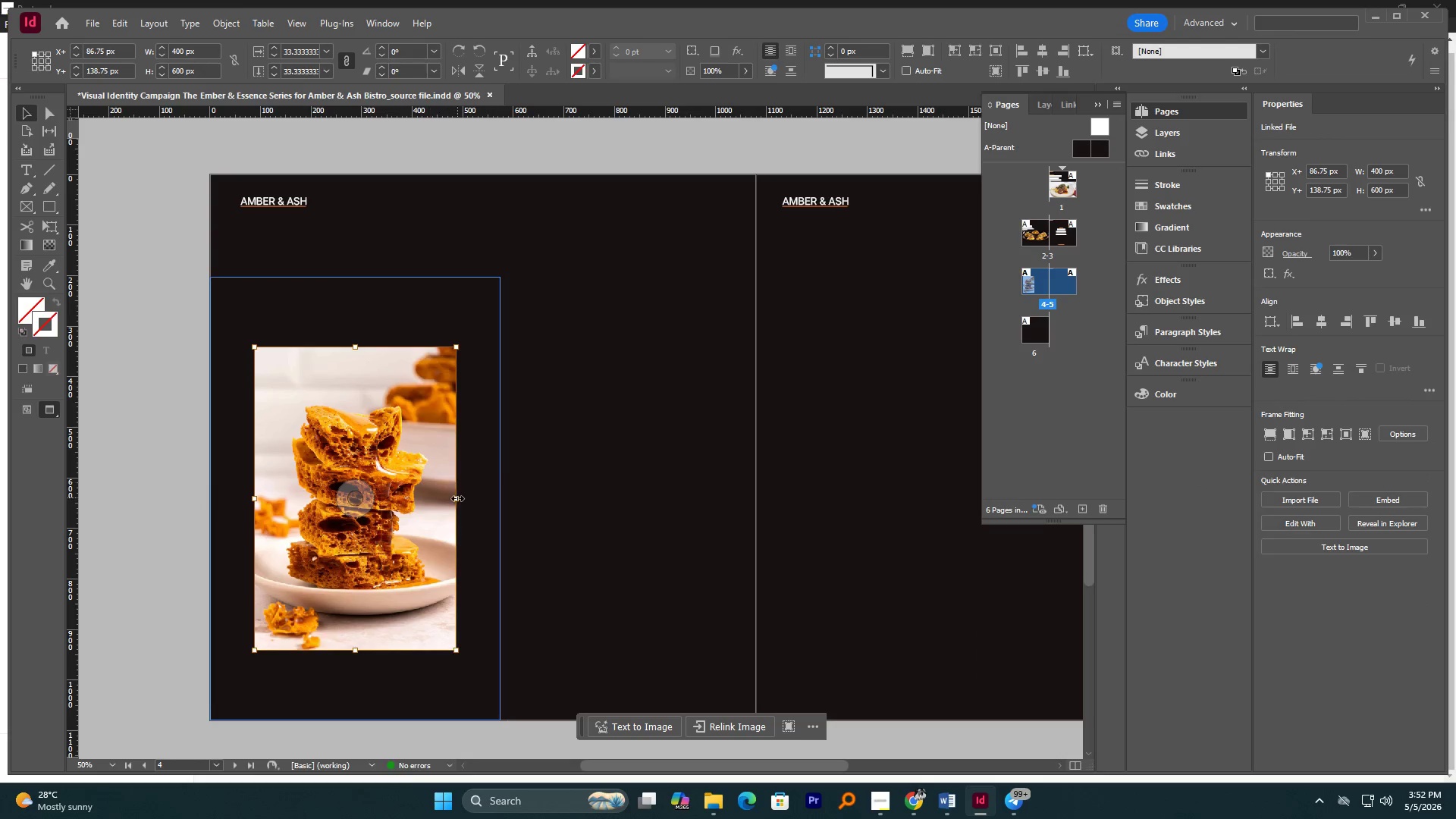 
hold_key(key=AltLeft, duration=4.2)
left_click_drag(start_coordinate=[459, 500], to_coordinate=[497, 526])
 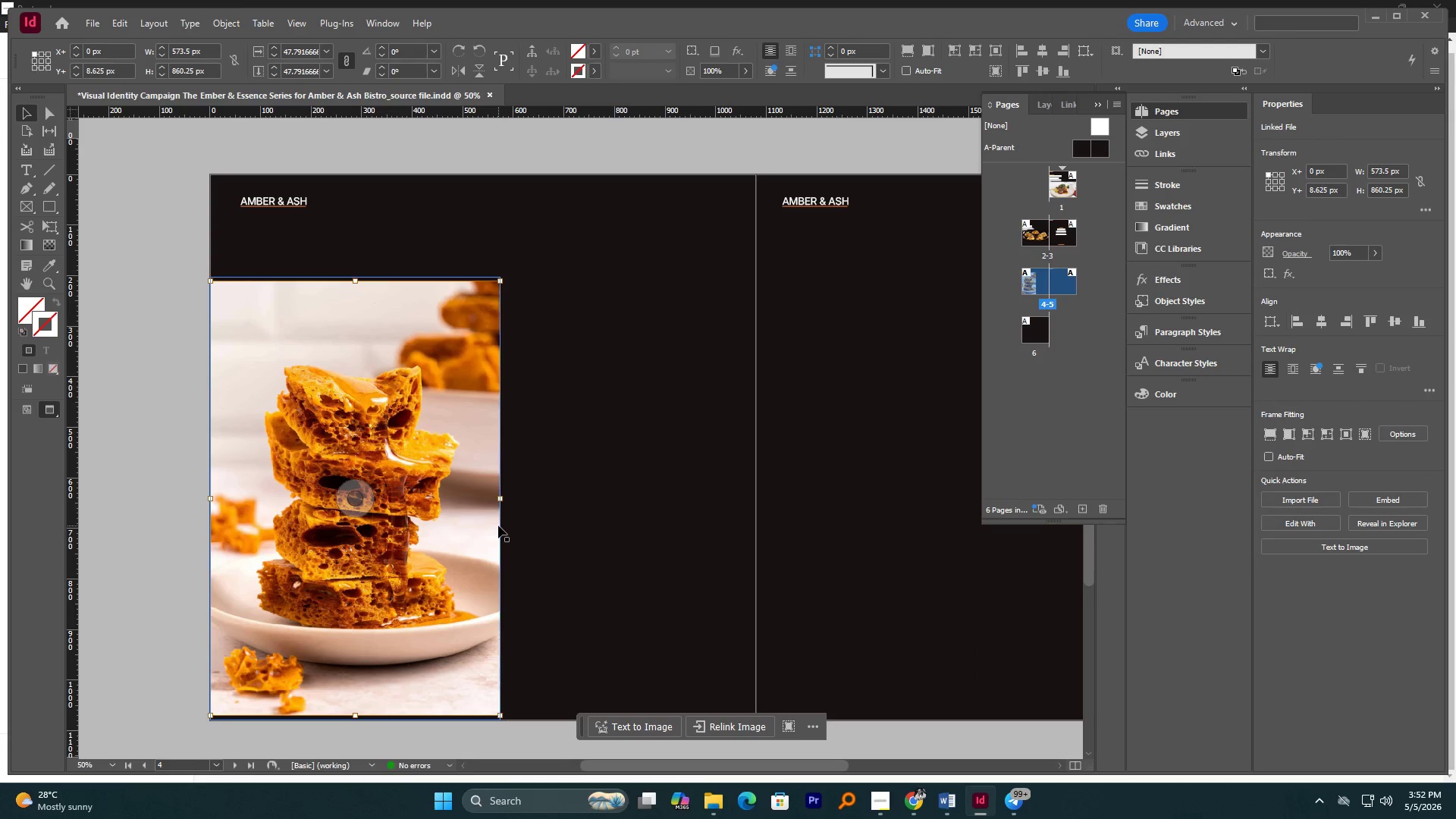 
hold_key(key=ShiftLeft, duration=2.73)
 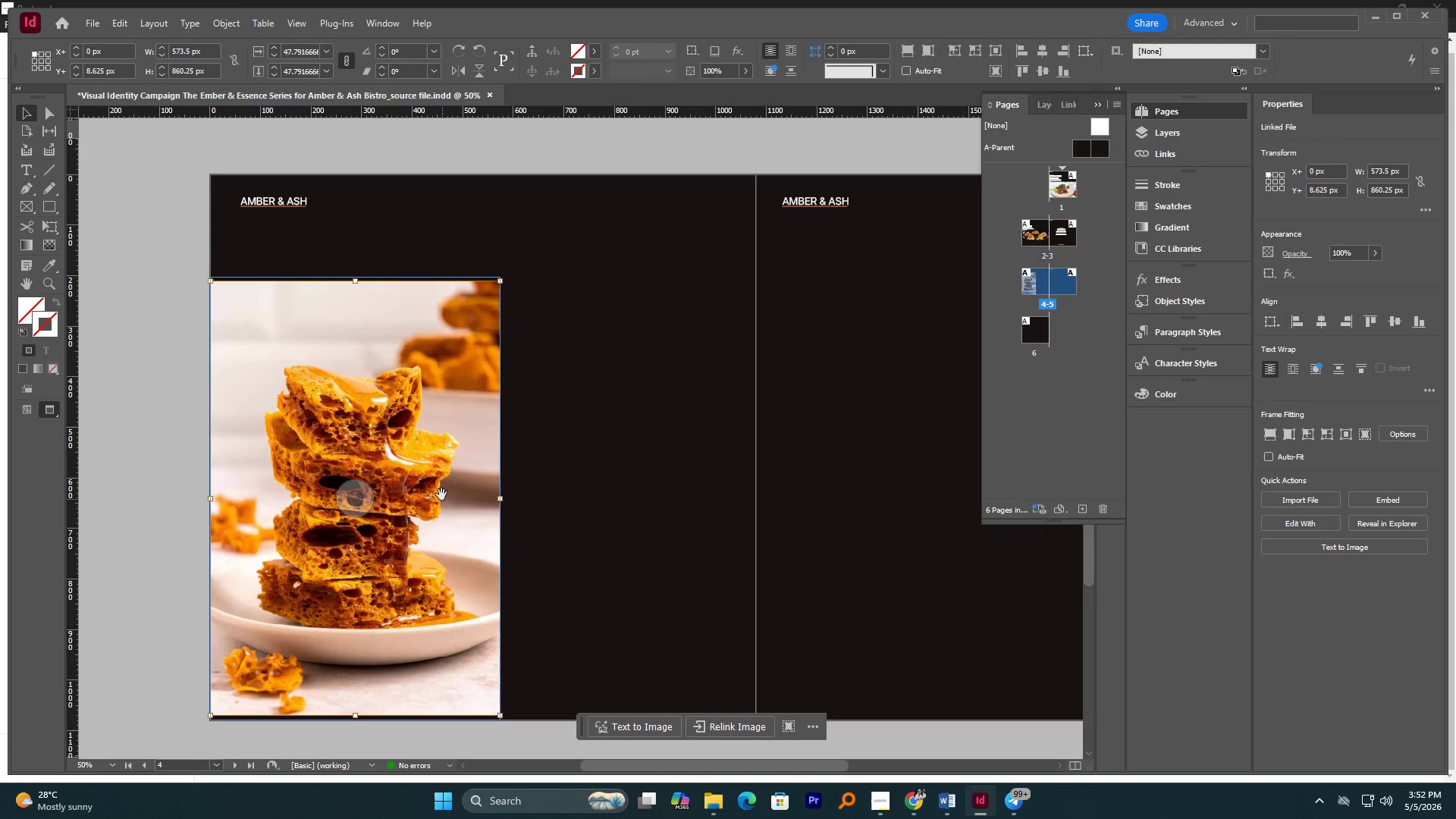 
left_click_drag(start_coordinate=[442, 494], to_coordinate=[444, 498])
 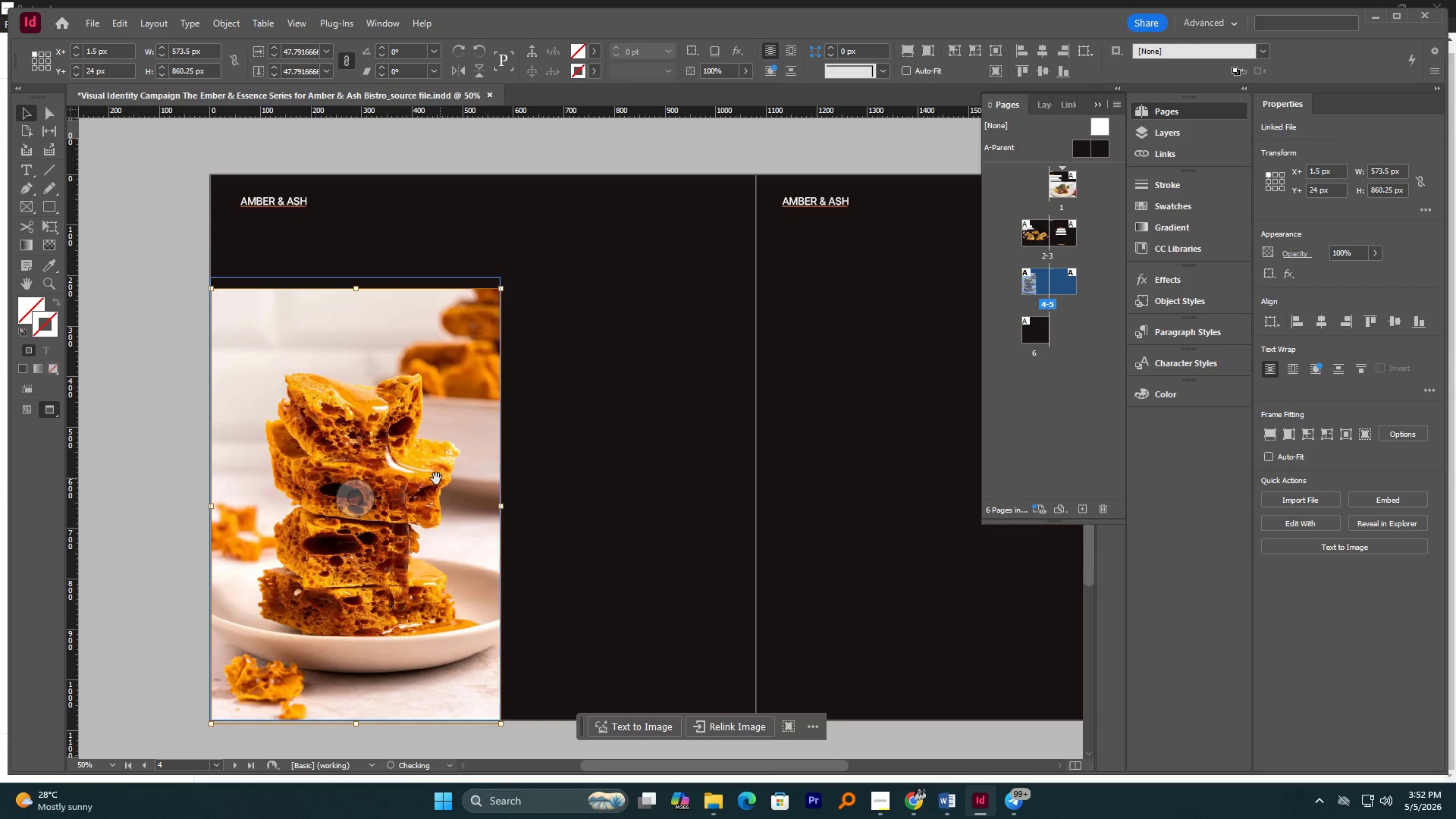 
hold_key(key=ShiftLeft, duration=1.17)
left_click([382, 278])
 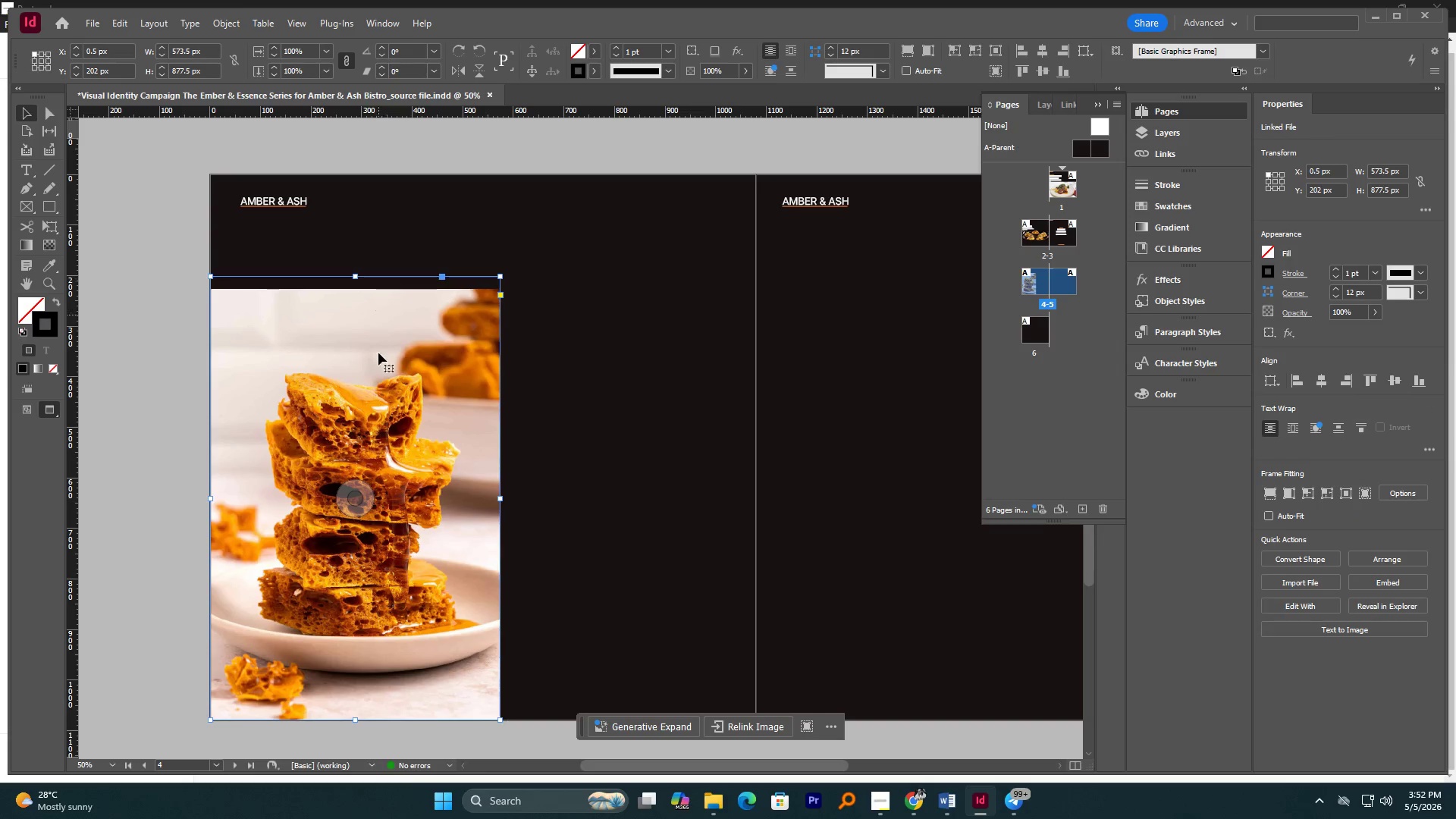 
left_click_drag(start_coordinate=[384, 366], to_coordinate=[639, 390])
 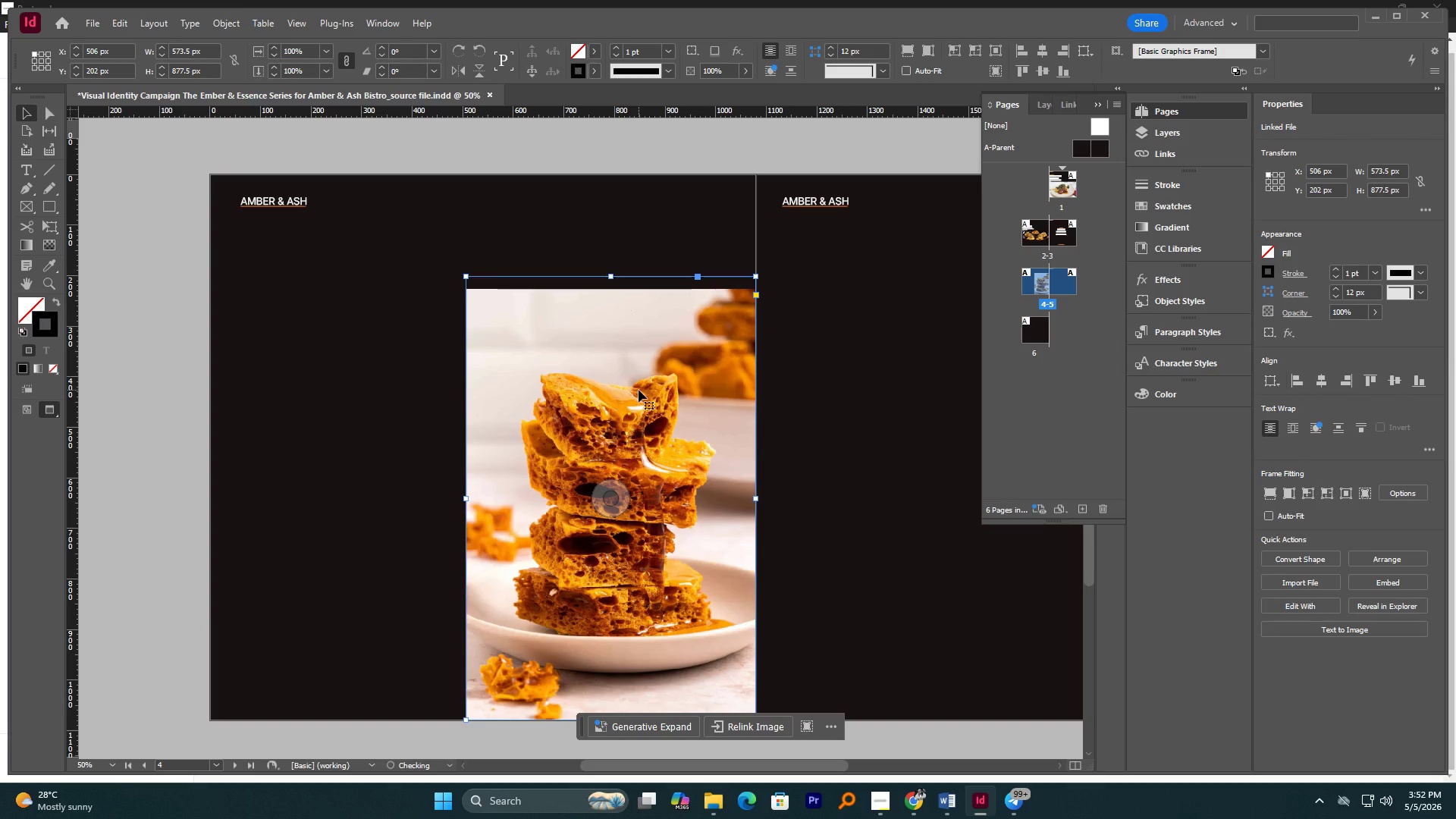 
hold_key(key=ShiftLeft, duration=3.39)
 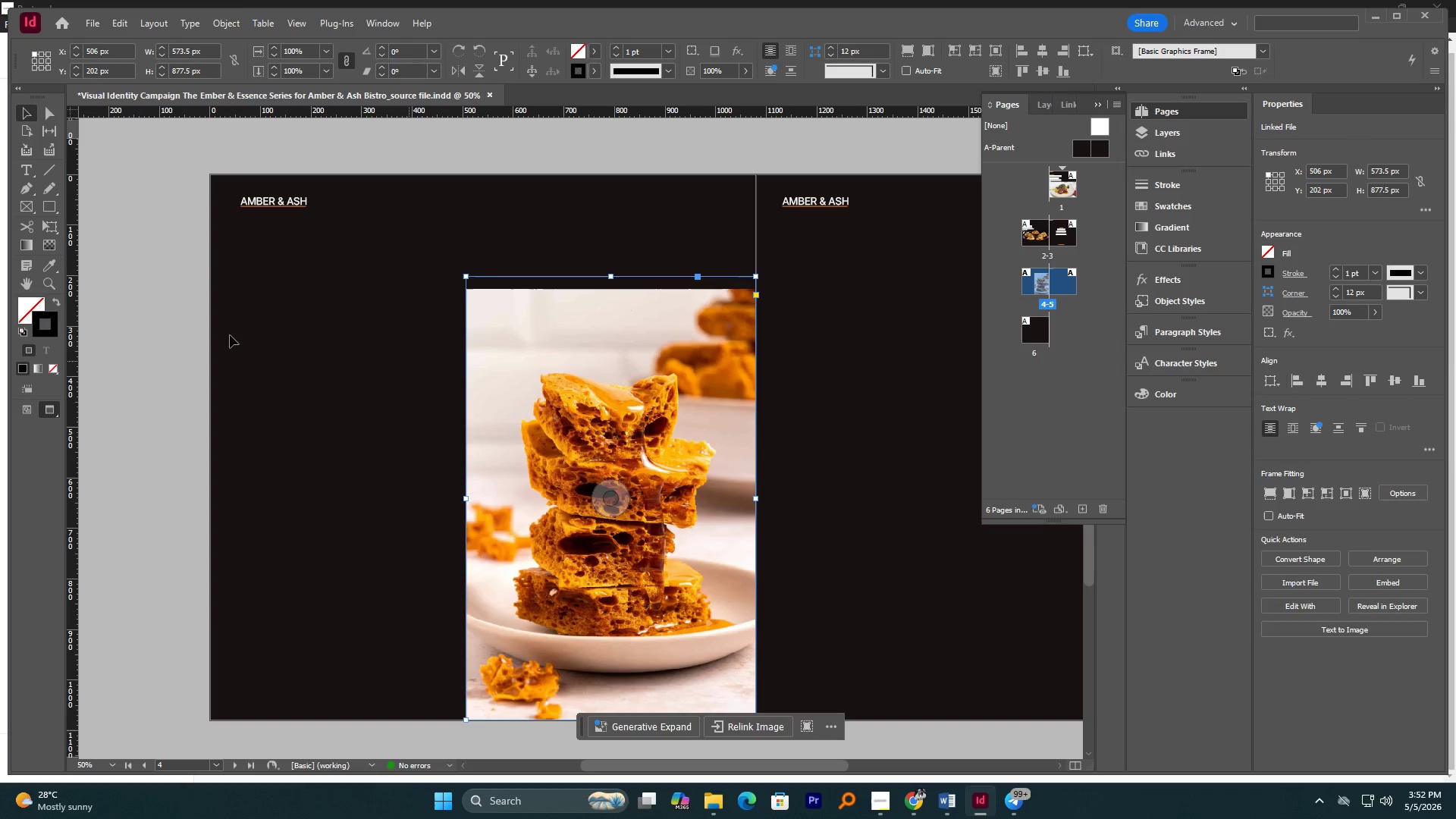 
left_click([127, 312])
 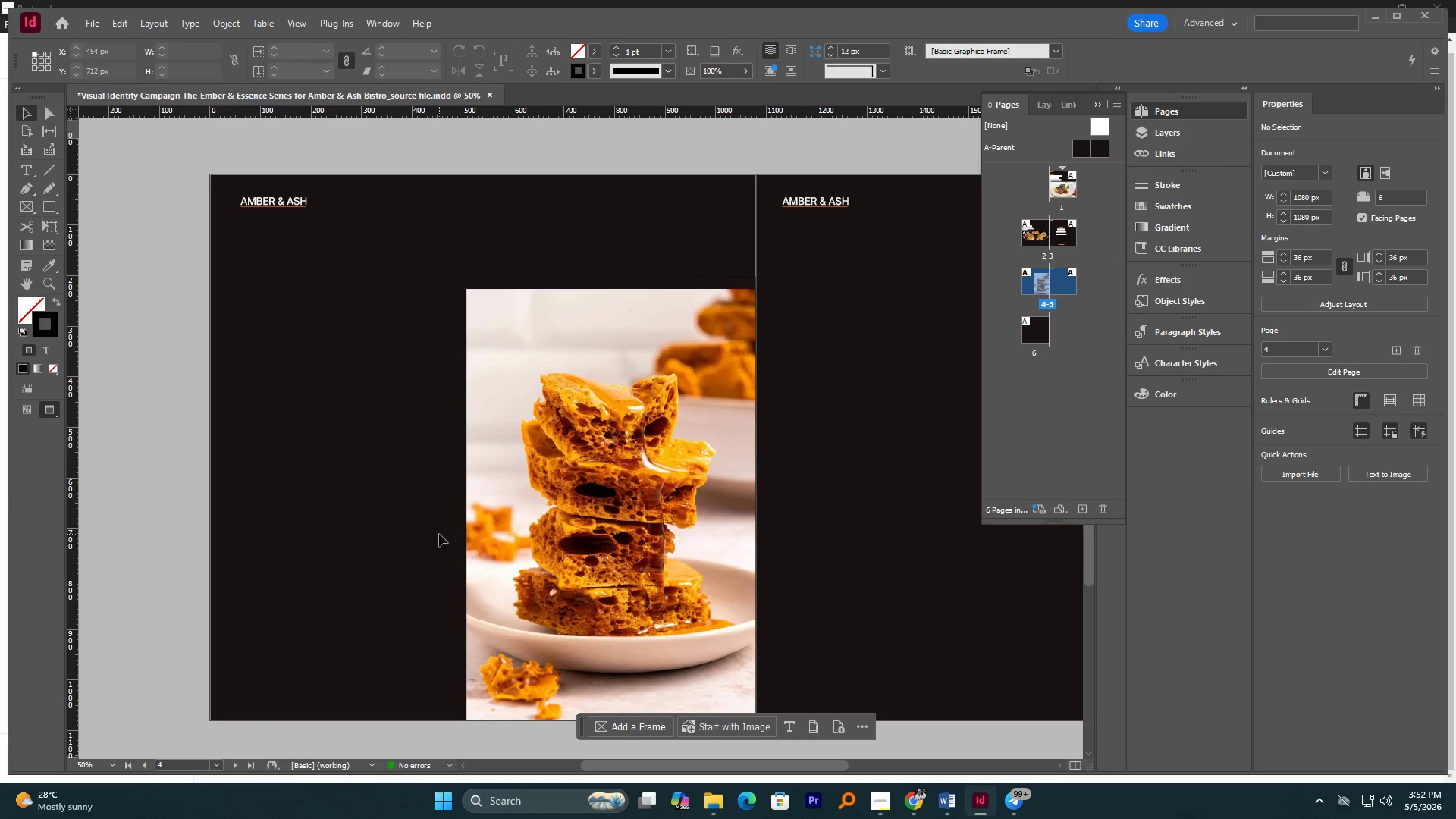 
scroll: coordinate [429, 515], scroll_direction: down, amount: 1.0
 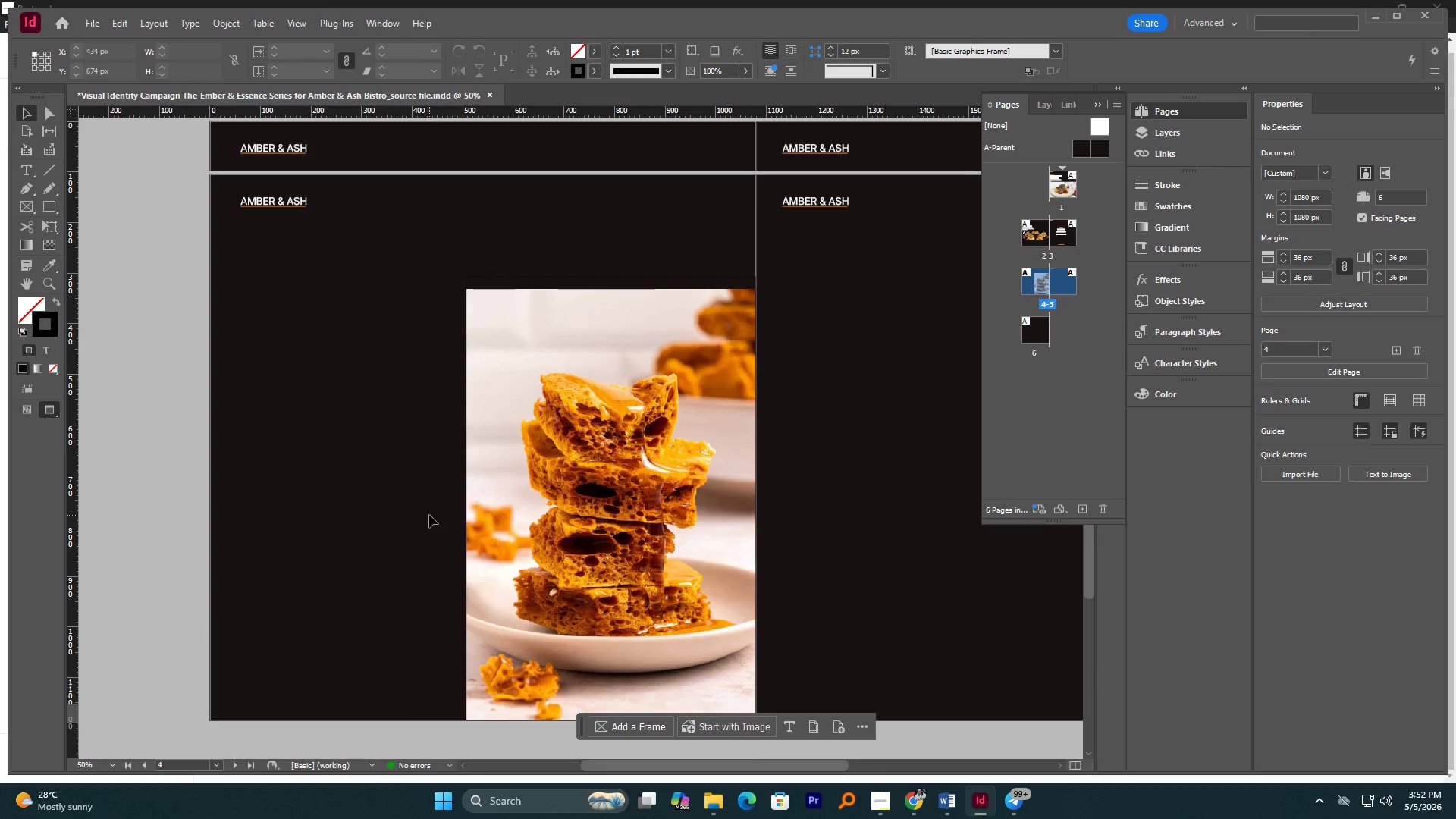 
scroll: coordinate [429, 515], scroll_direction: up, amount: 1.0
 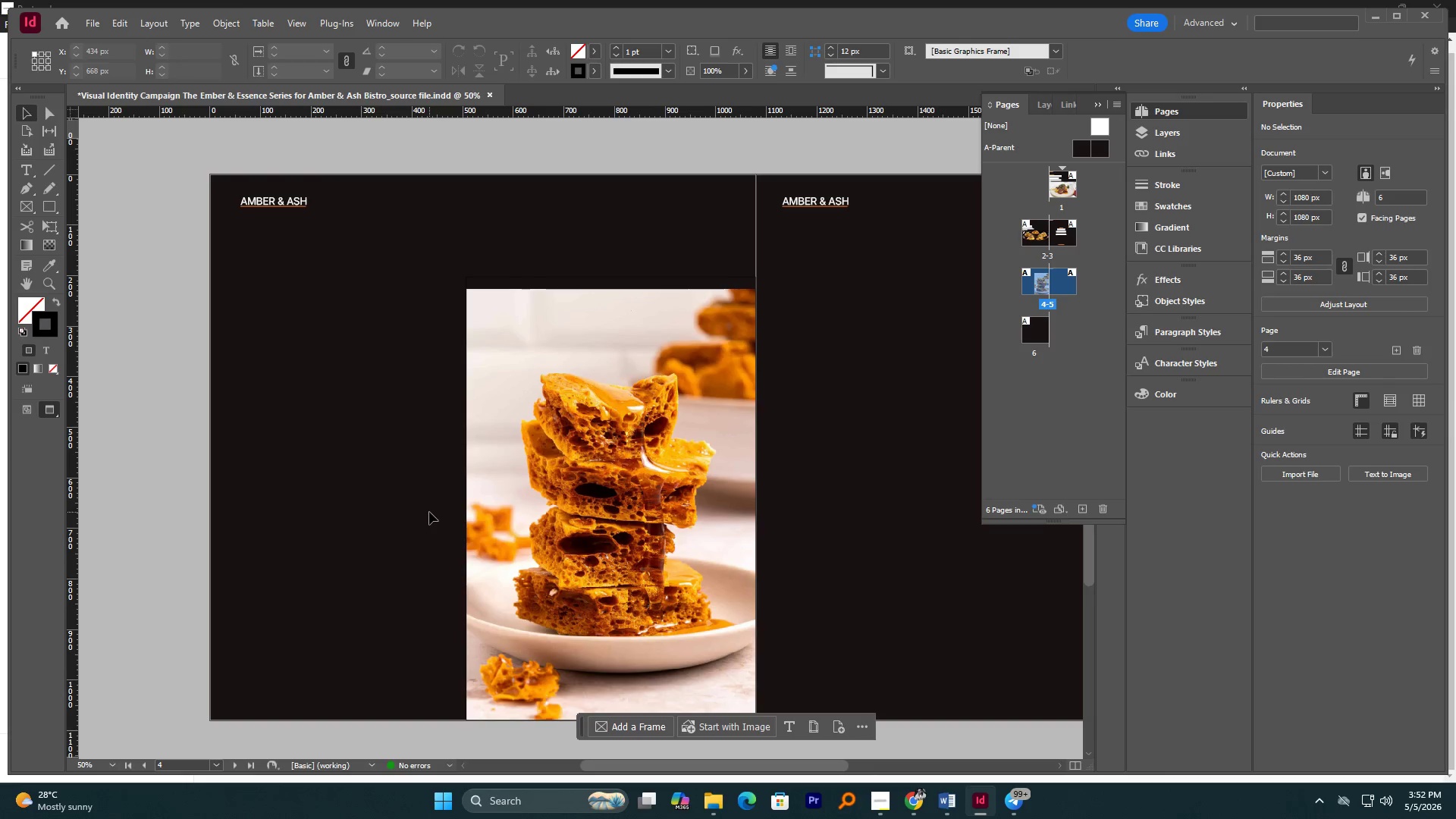 
scroll: coordinate [429, 512], scroll_direction: down, amount: 1.0
 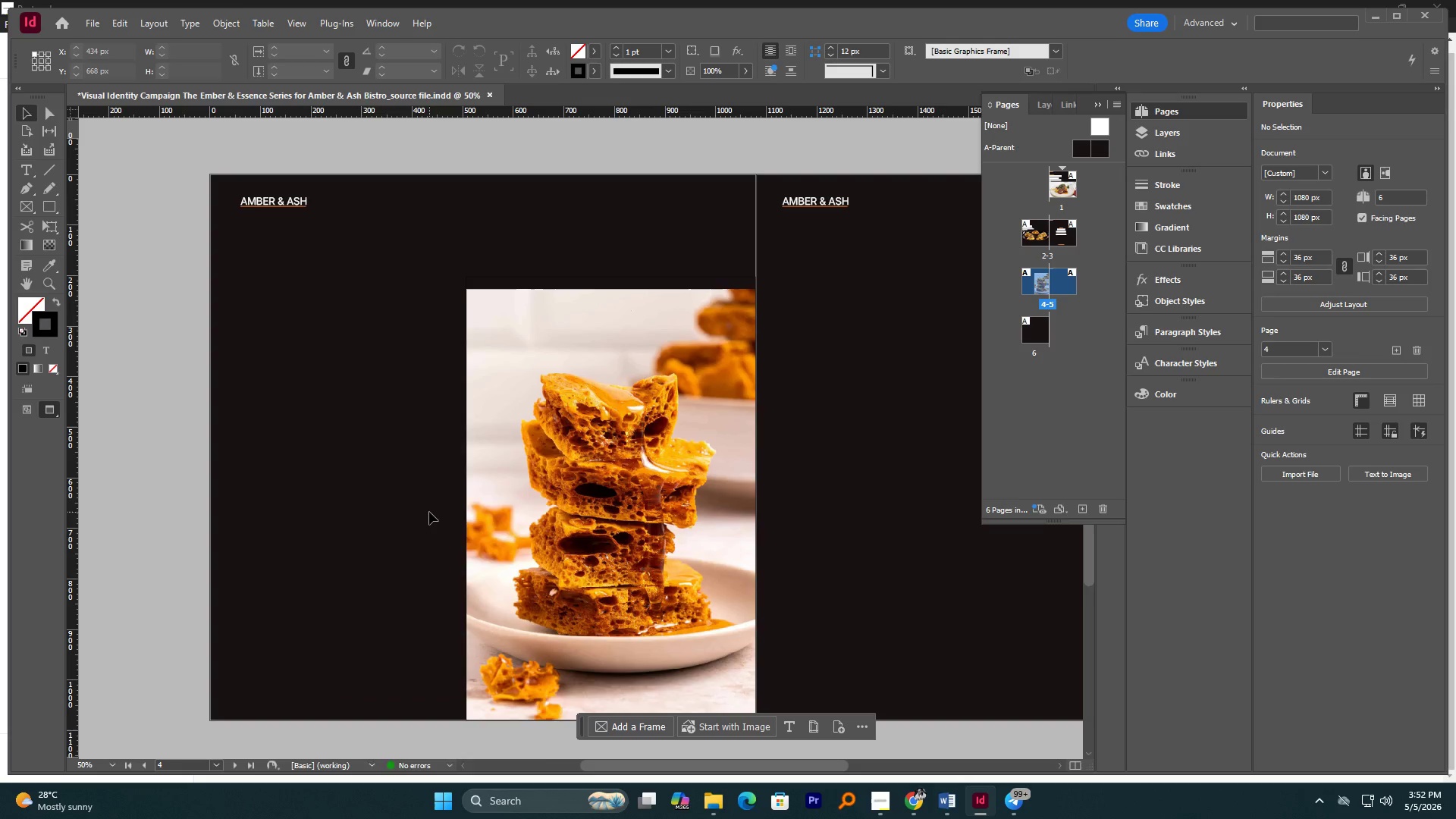 
scroll: coordinate [429, 512], scroll_direction: none, amount: 0.0
 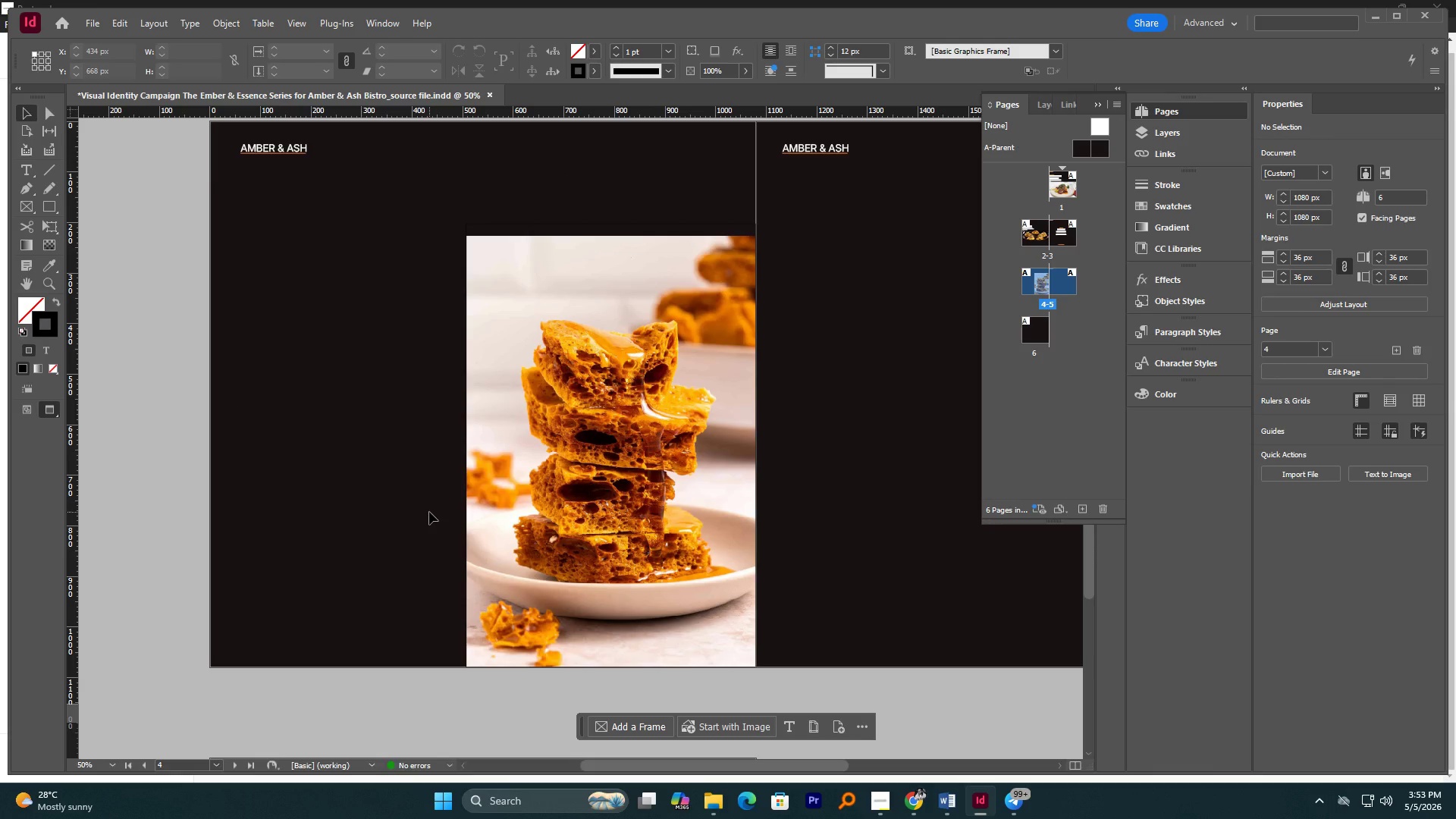 
scroll: coordinate [431, 511], scroll_direction: up, amount: 13.0
 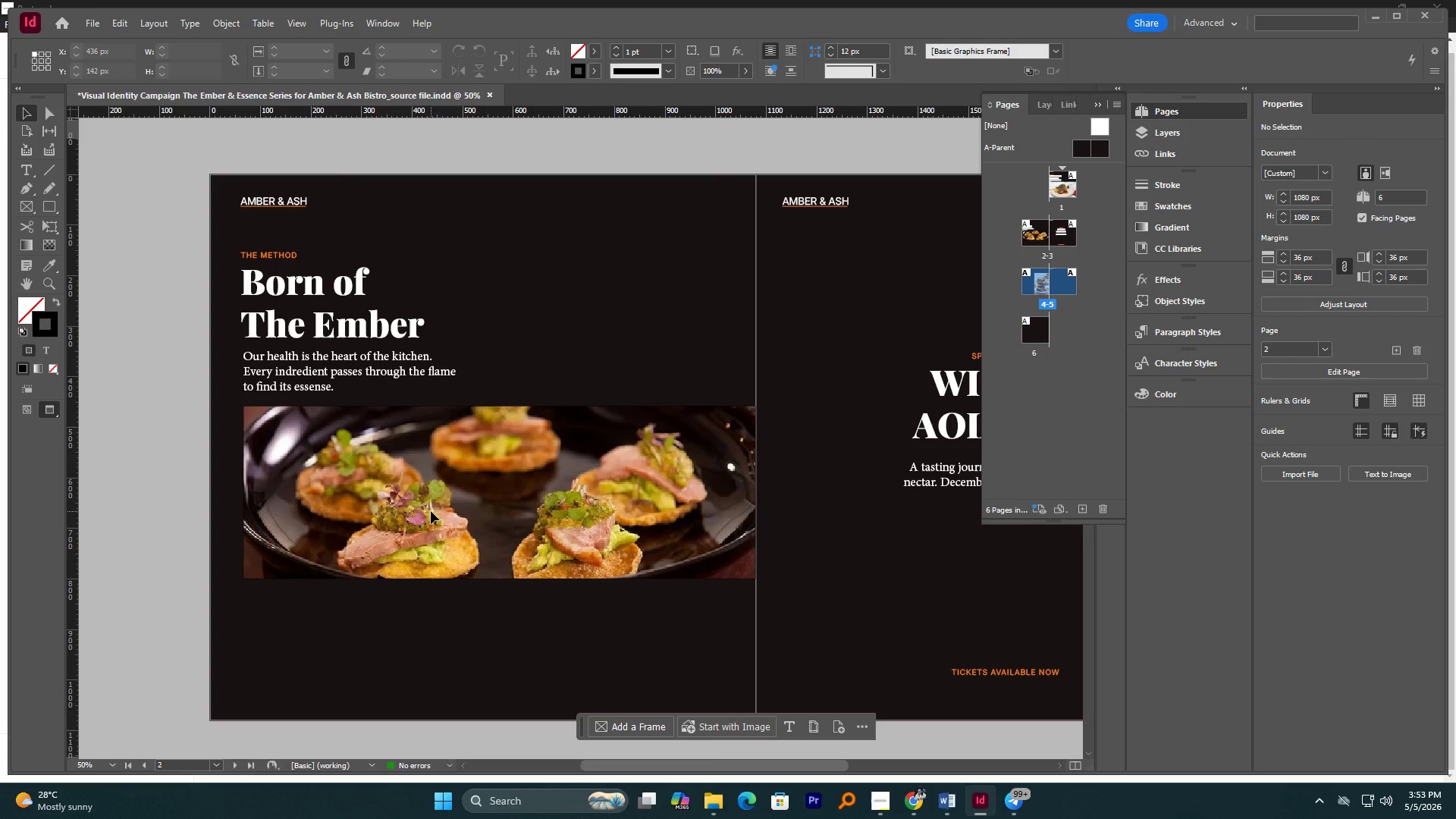 
wait(5.01)
 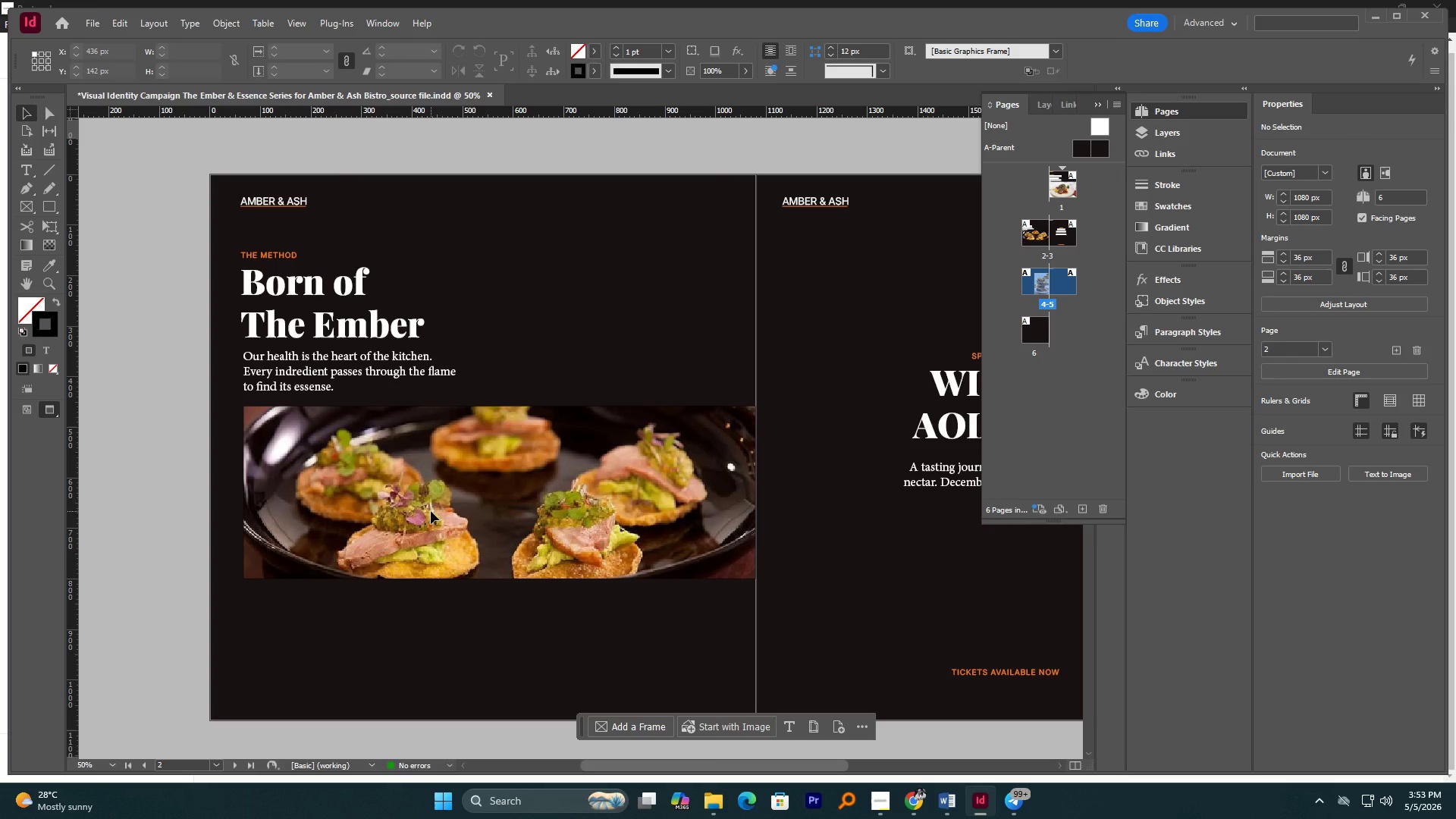 
scroll: coordinate [432, 413], scroll_direction: down, amount: 1.0
 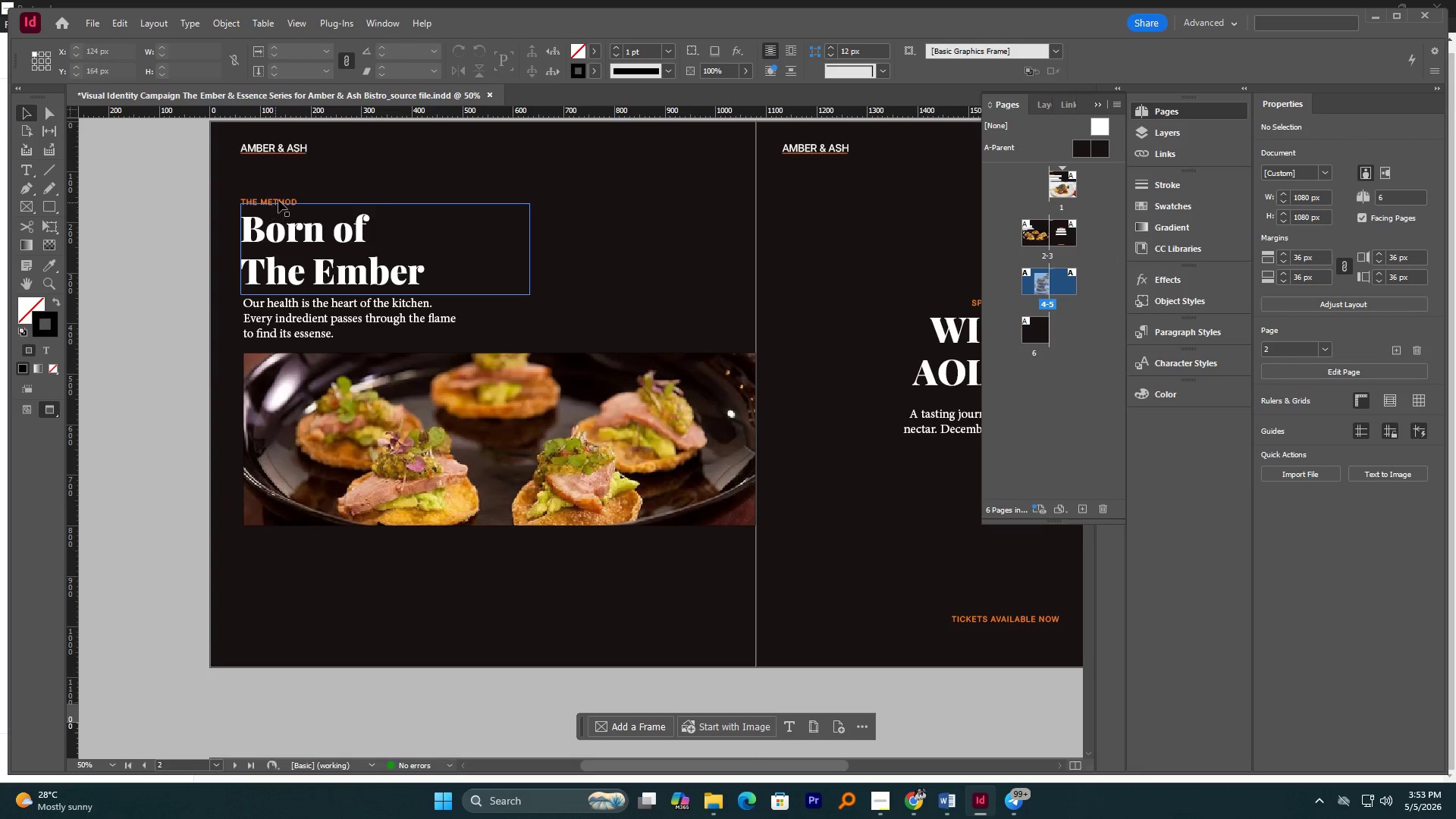 
left_click([279, 199])
 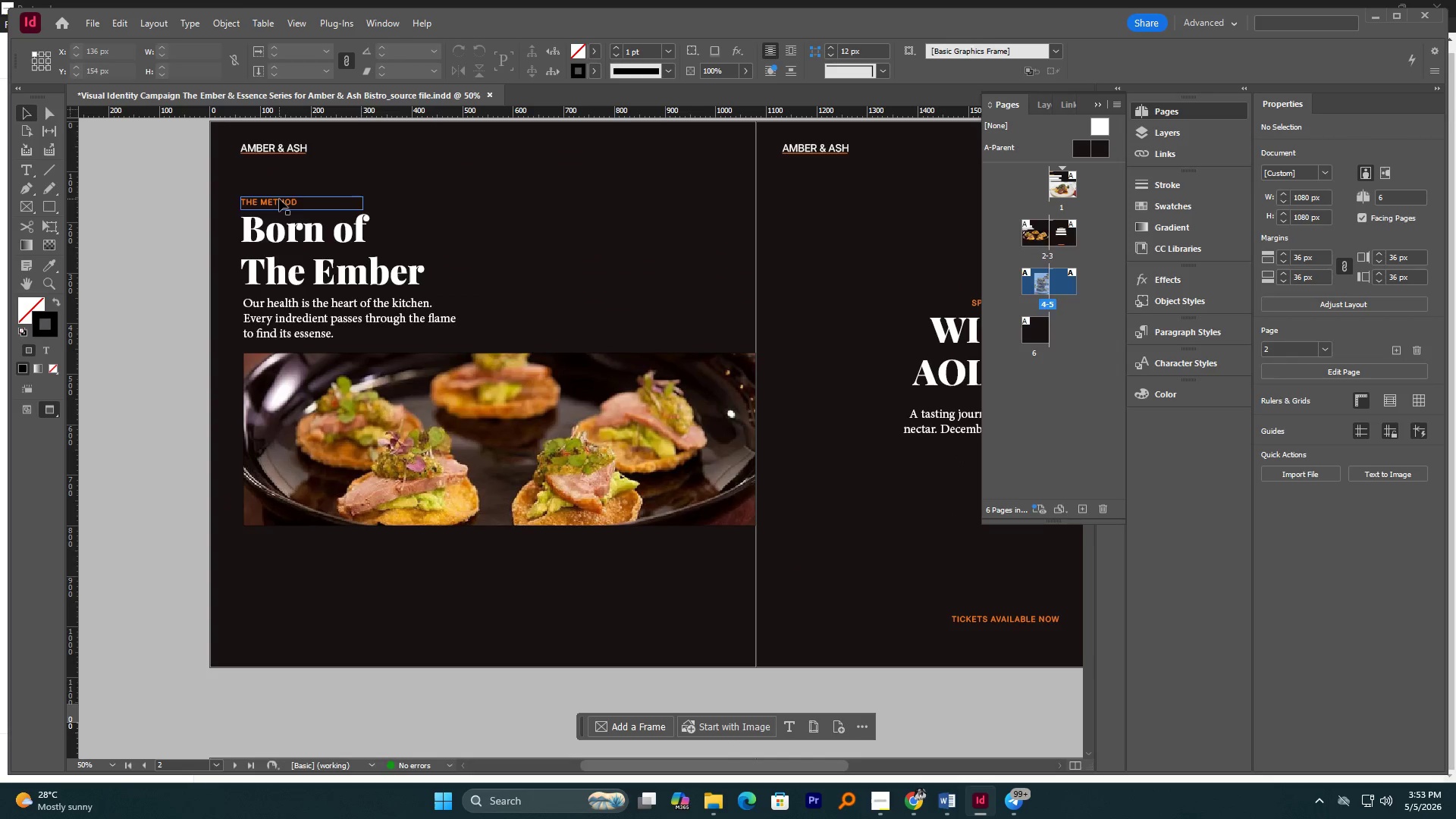 
hold_key(key=ShiftLeft, duration=1.38)
left_click([283, 280])
 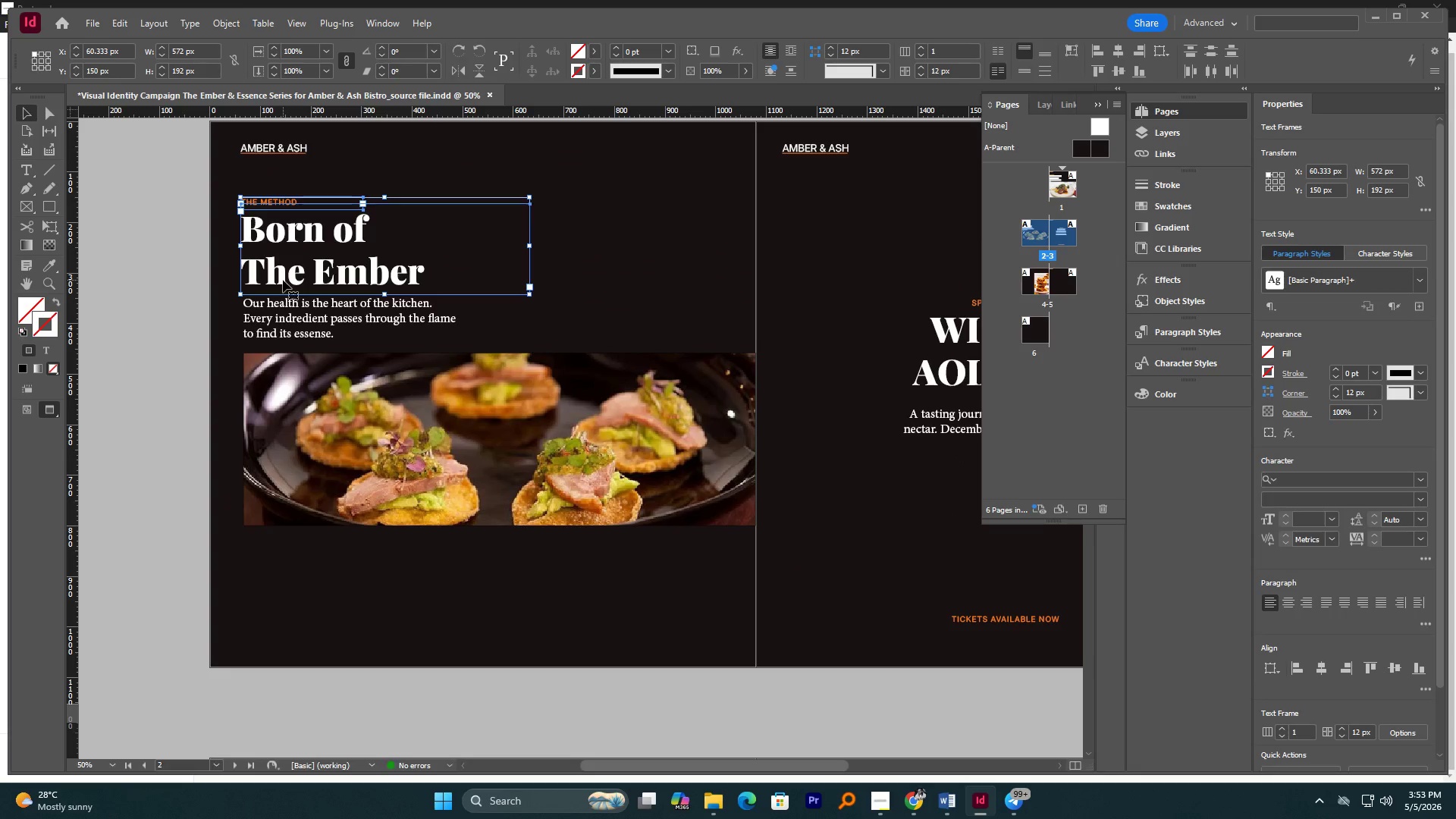 
hold_key(key=ShiftLeft, duration=1.03)
left_click([301, 318])
 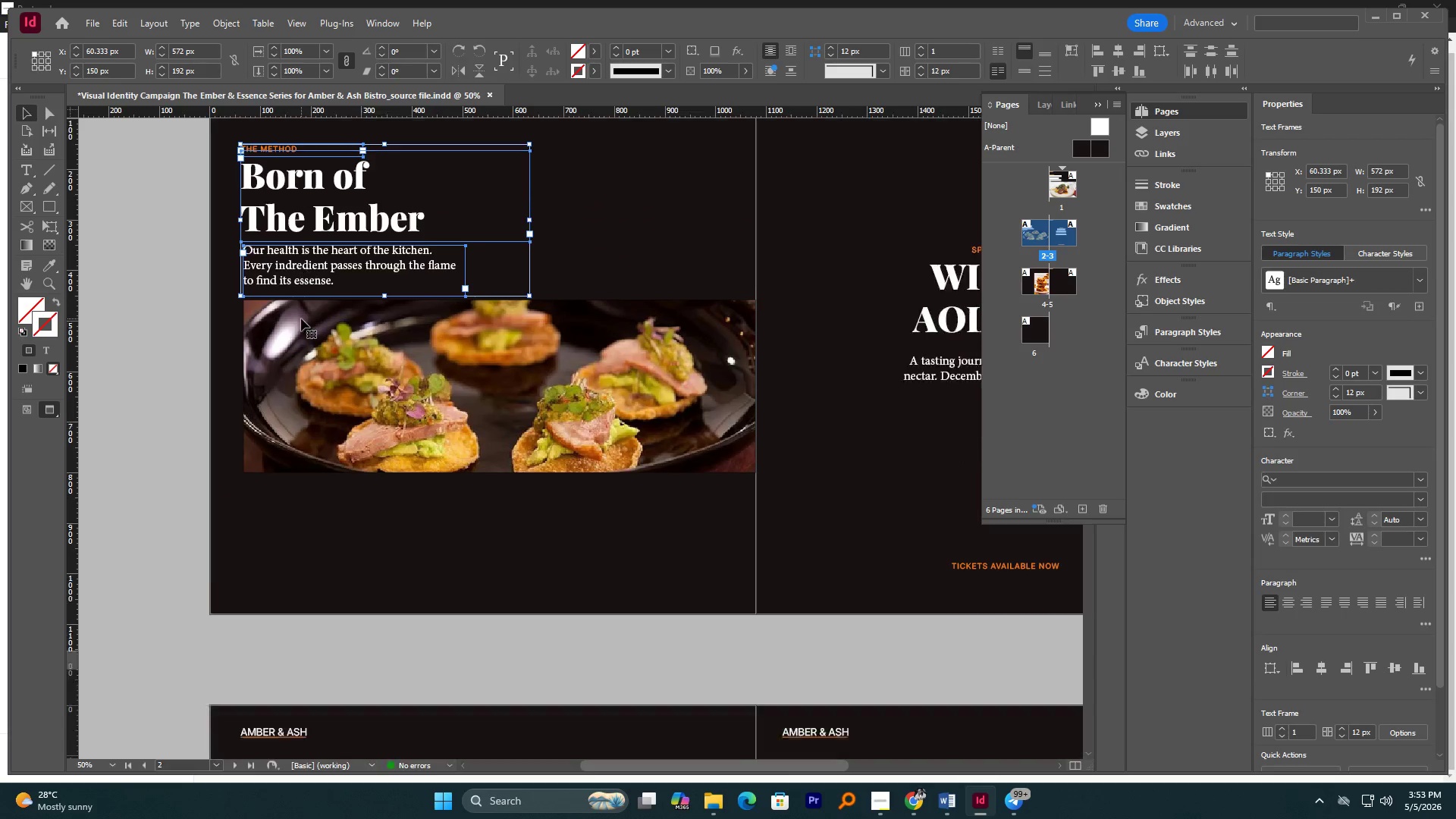 
scroll: coordinate [301, 318], scroll_direction: down, amount: 4.0
 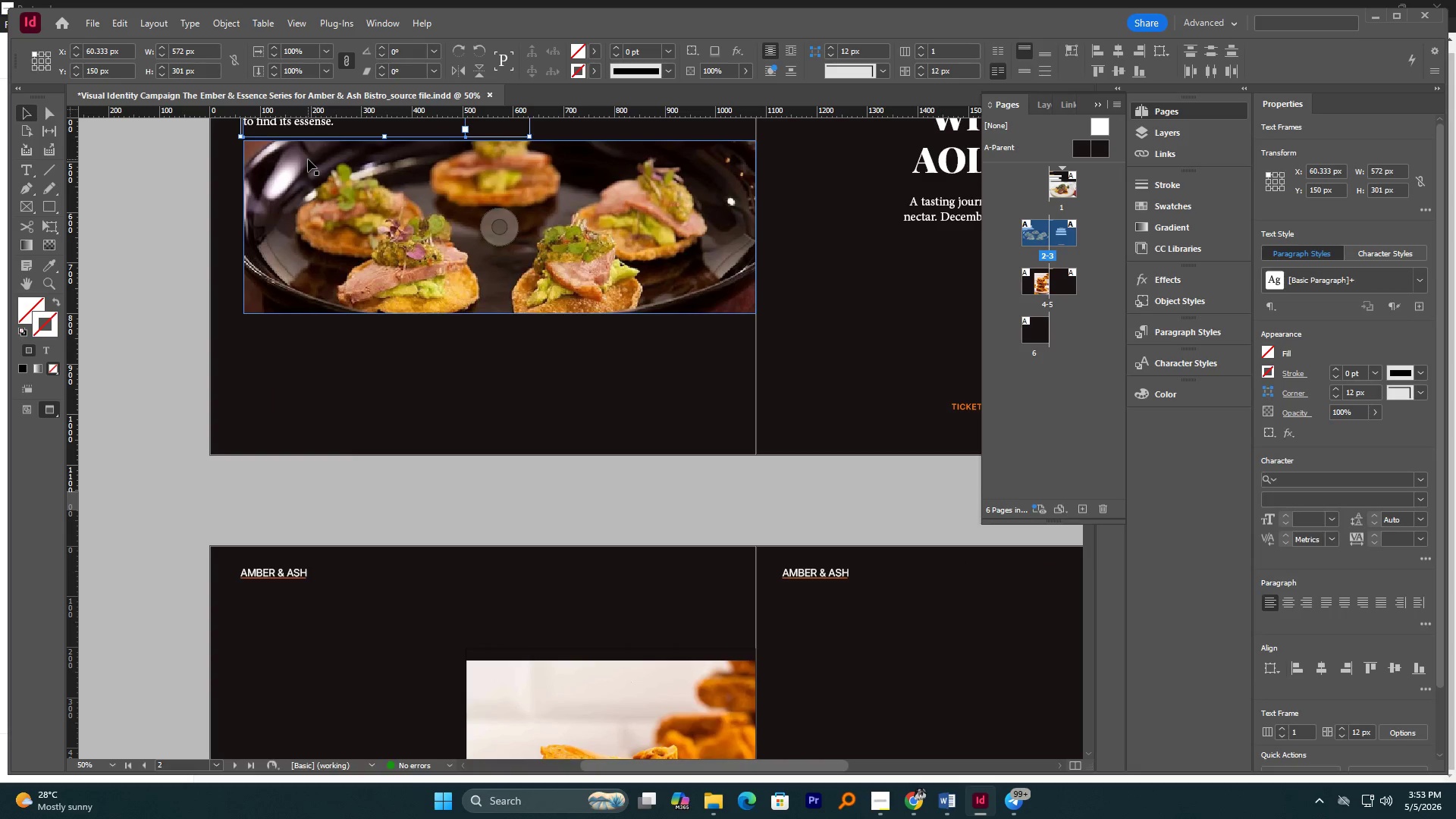 
scroll: coordinate [305, 180], scroll_direction: up, amount: 2.0
 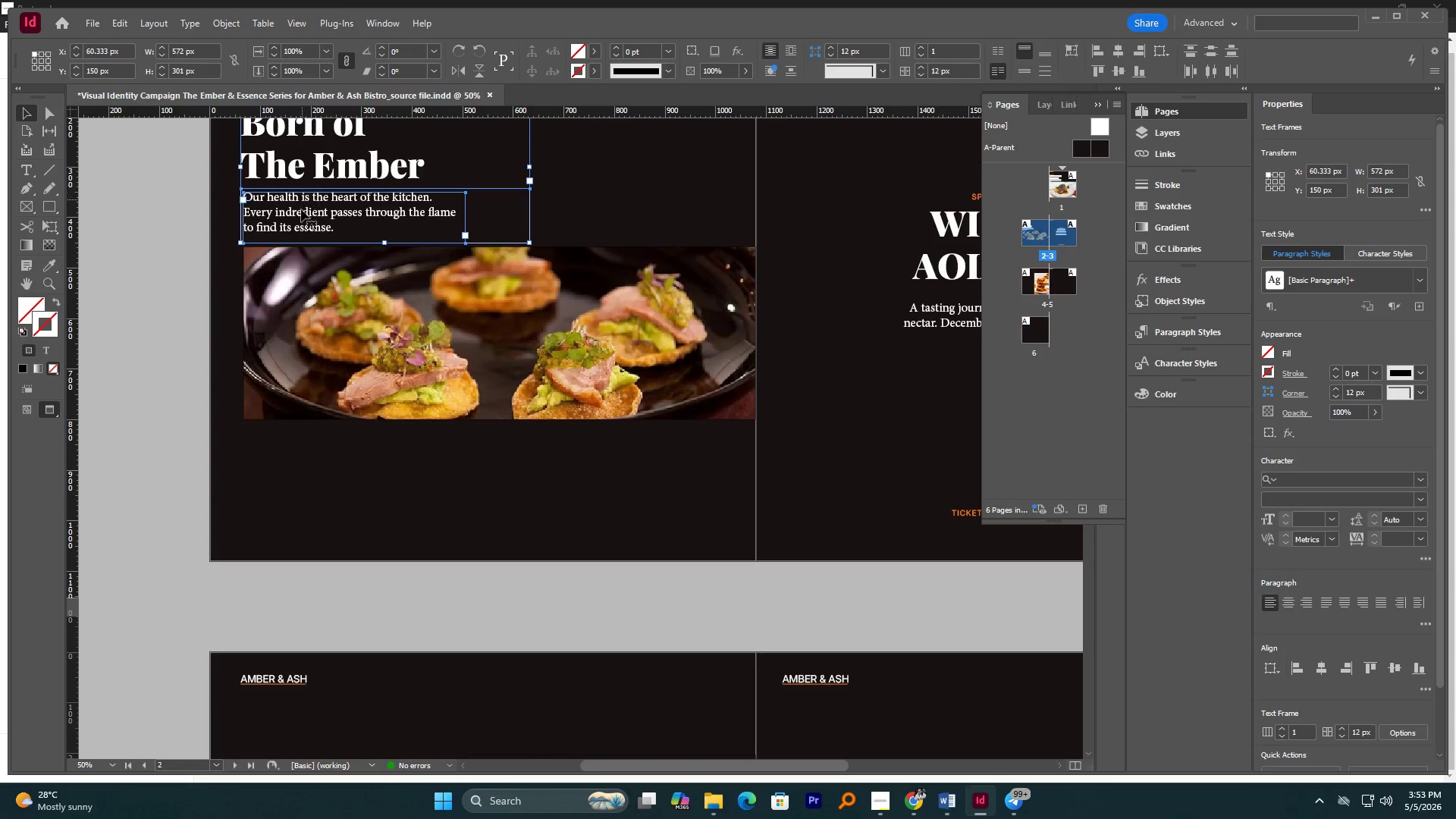 
hold_key(key=AltLeft, duration=2.95)
left_click_drag(start_coordinate=[301, 210], to_coordinate=[278, 693])
 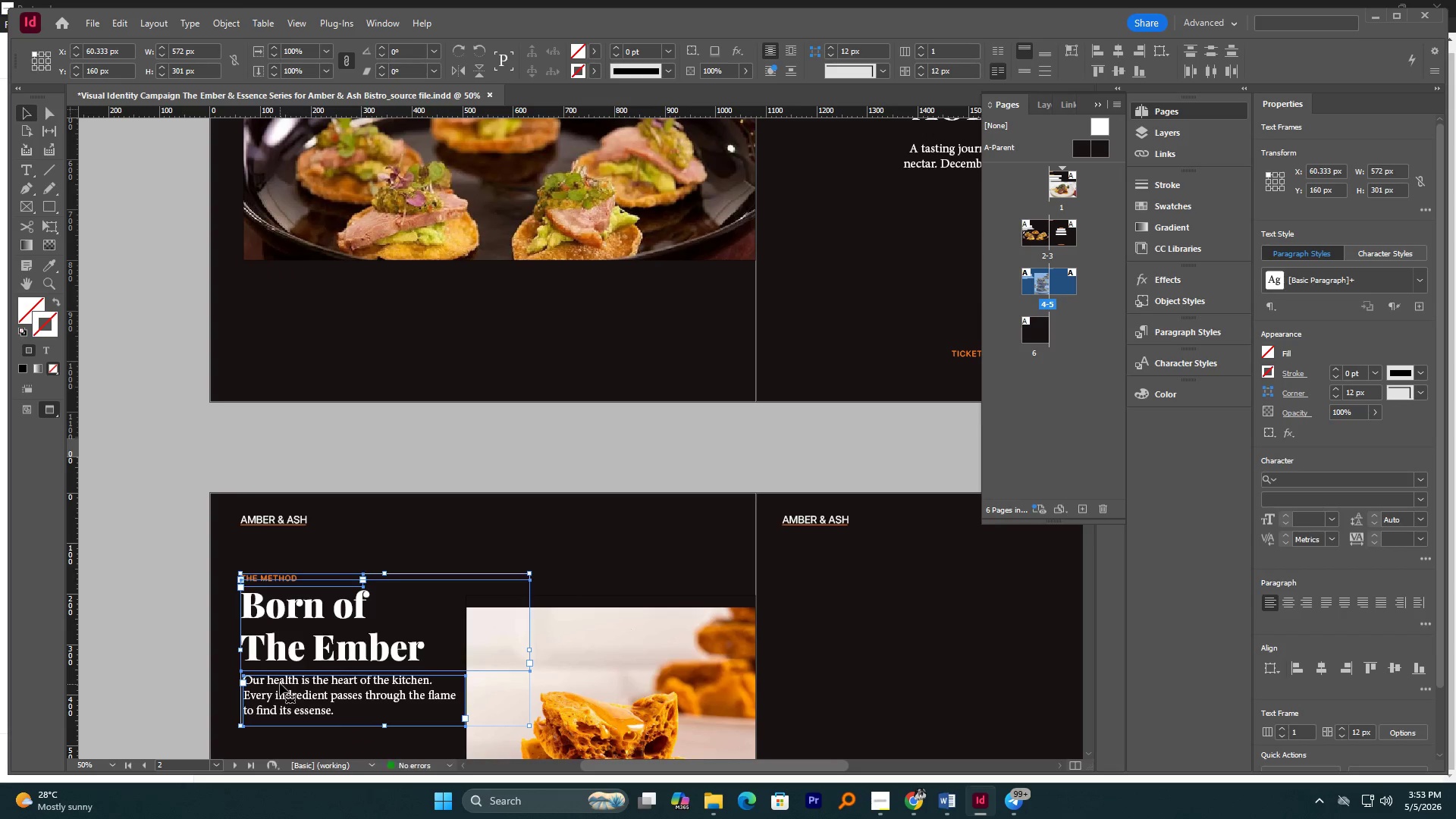 
hold_key(key=ShiftLeft, duration=2.88)
 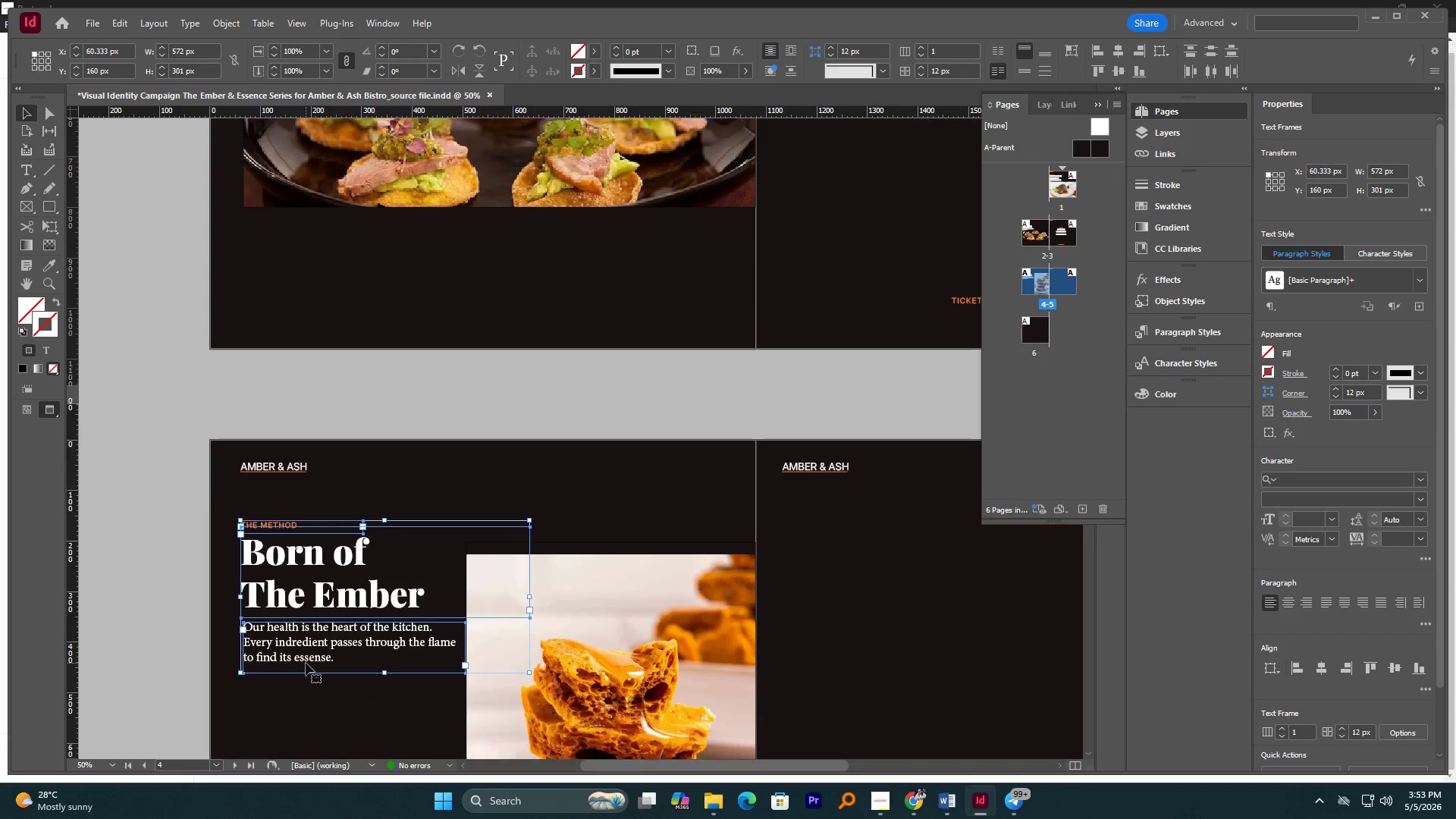 
scroll: coordinate [328, 501], scroll_direction: down, amount: 7.0
 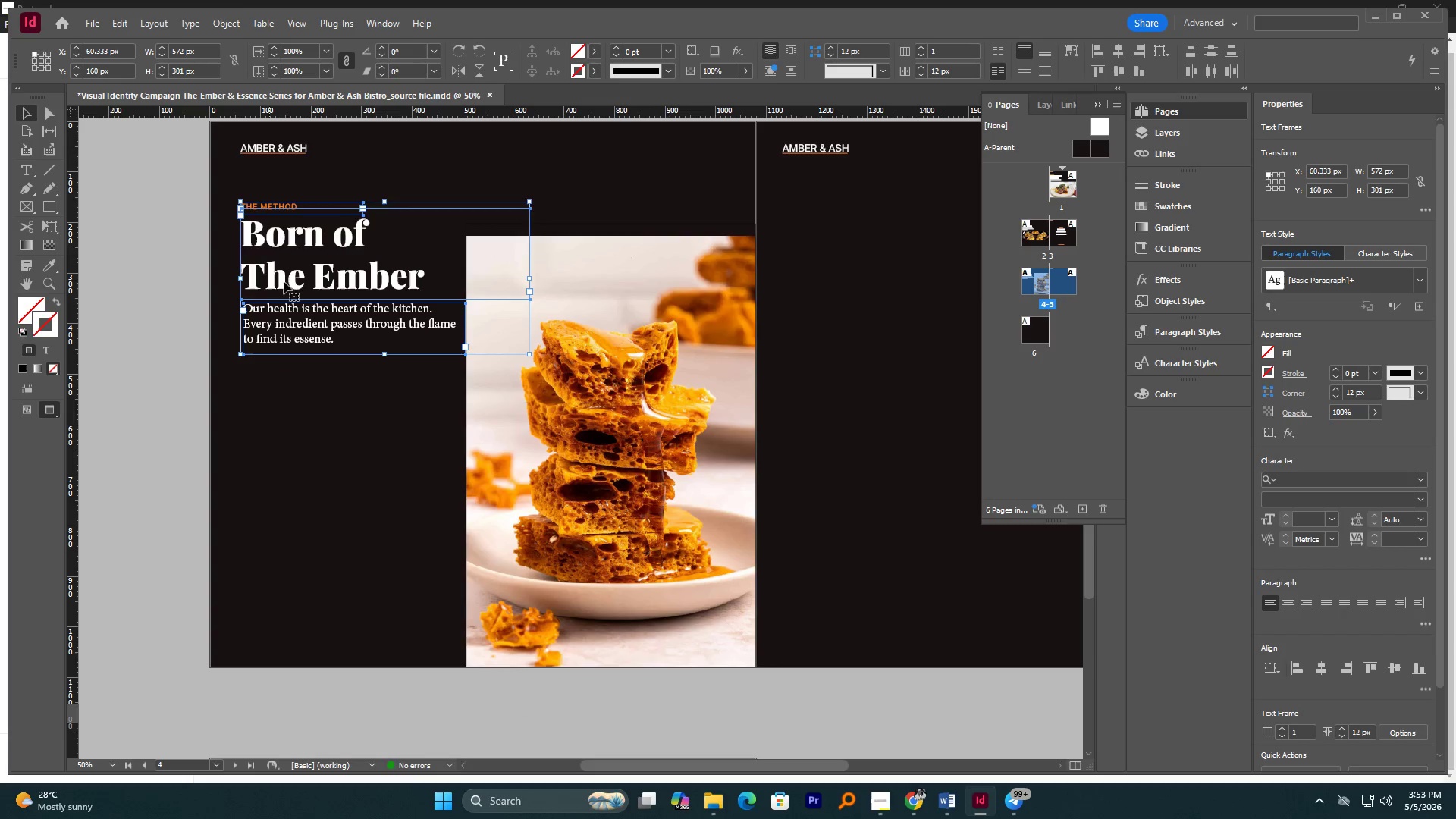 
left_click_drag(start_coordinate=[290, 275], to_coordinate=[281, 422])
 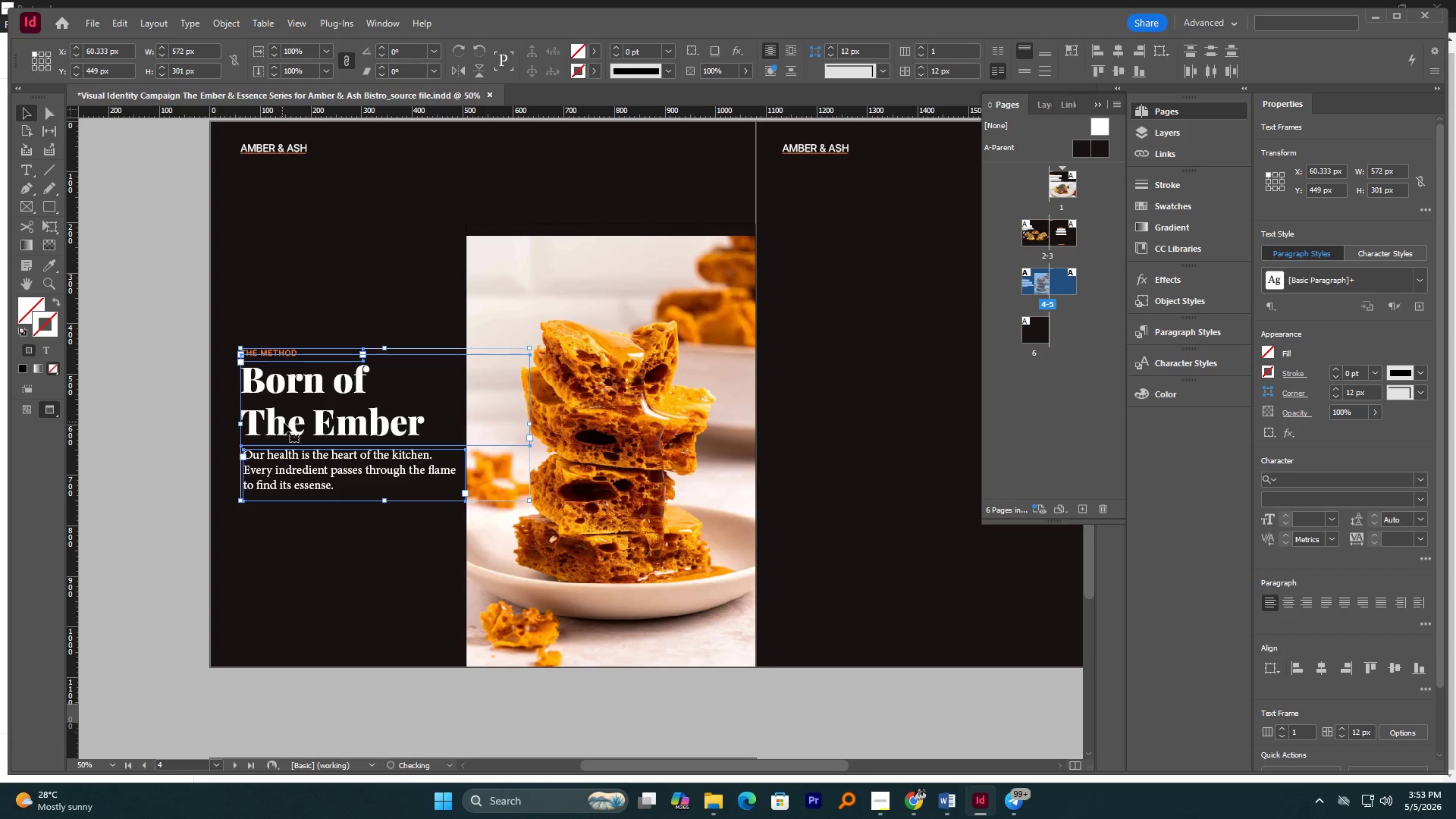 
hold_key(key=ShiftLeft, duration=1.58)
 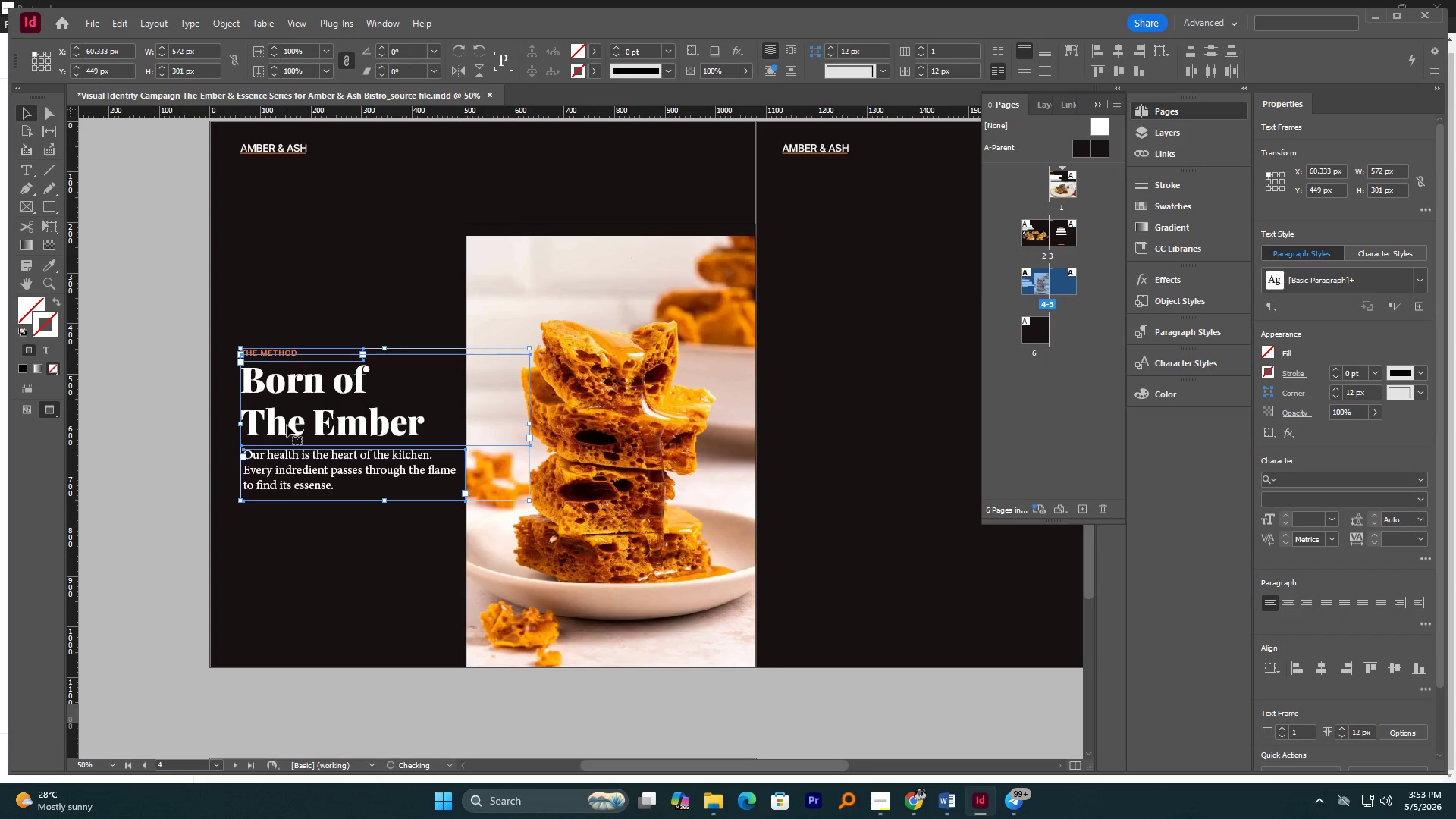 
left_click_drag(start_coordinate=[287, 425], to_coordinate=[287, 408])
 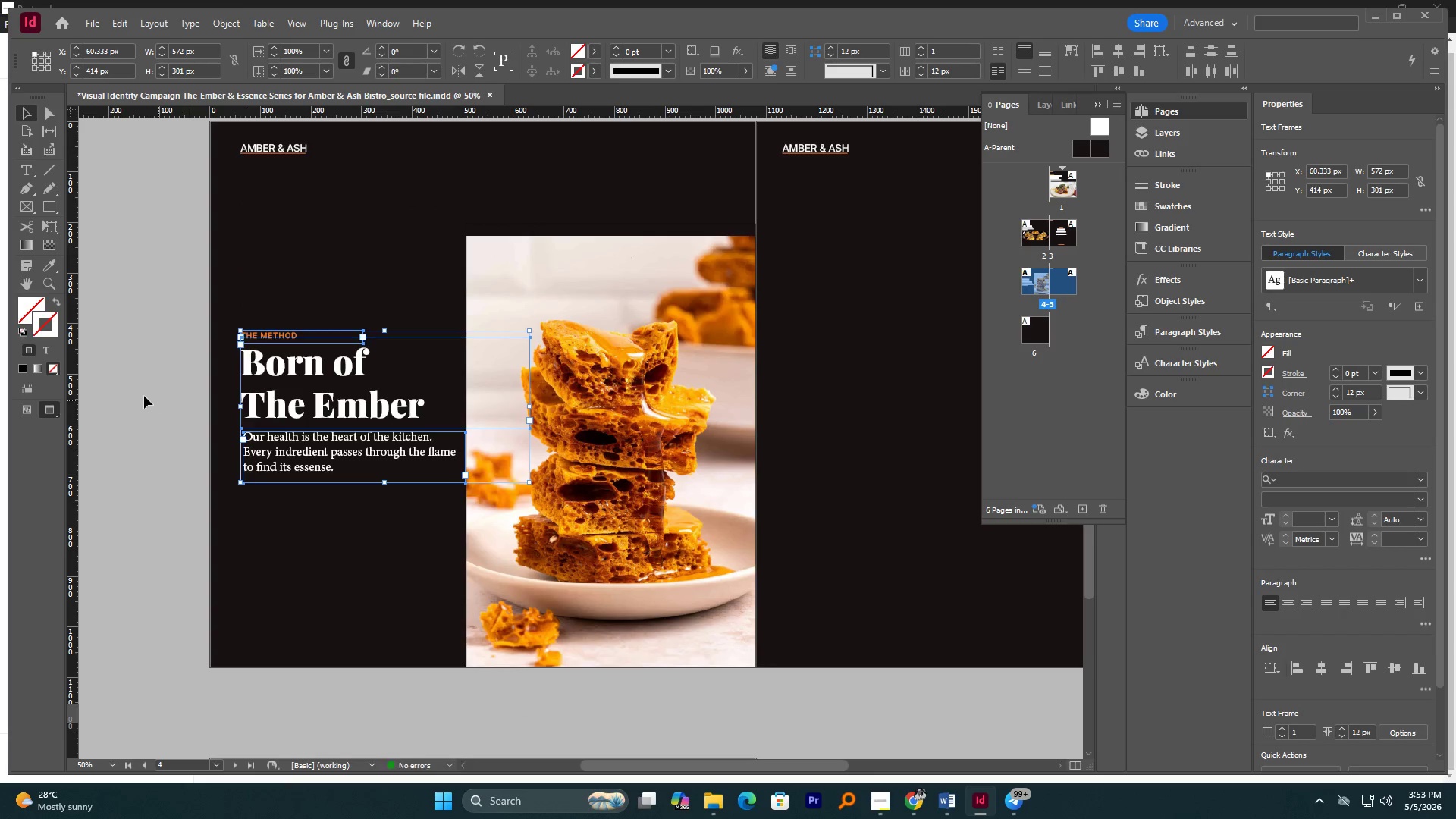 
hold_key(key=ShiftLeft, duration=0.64)
 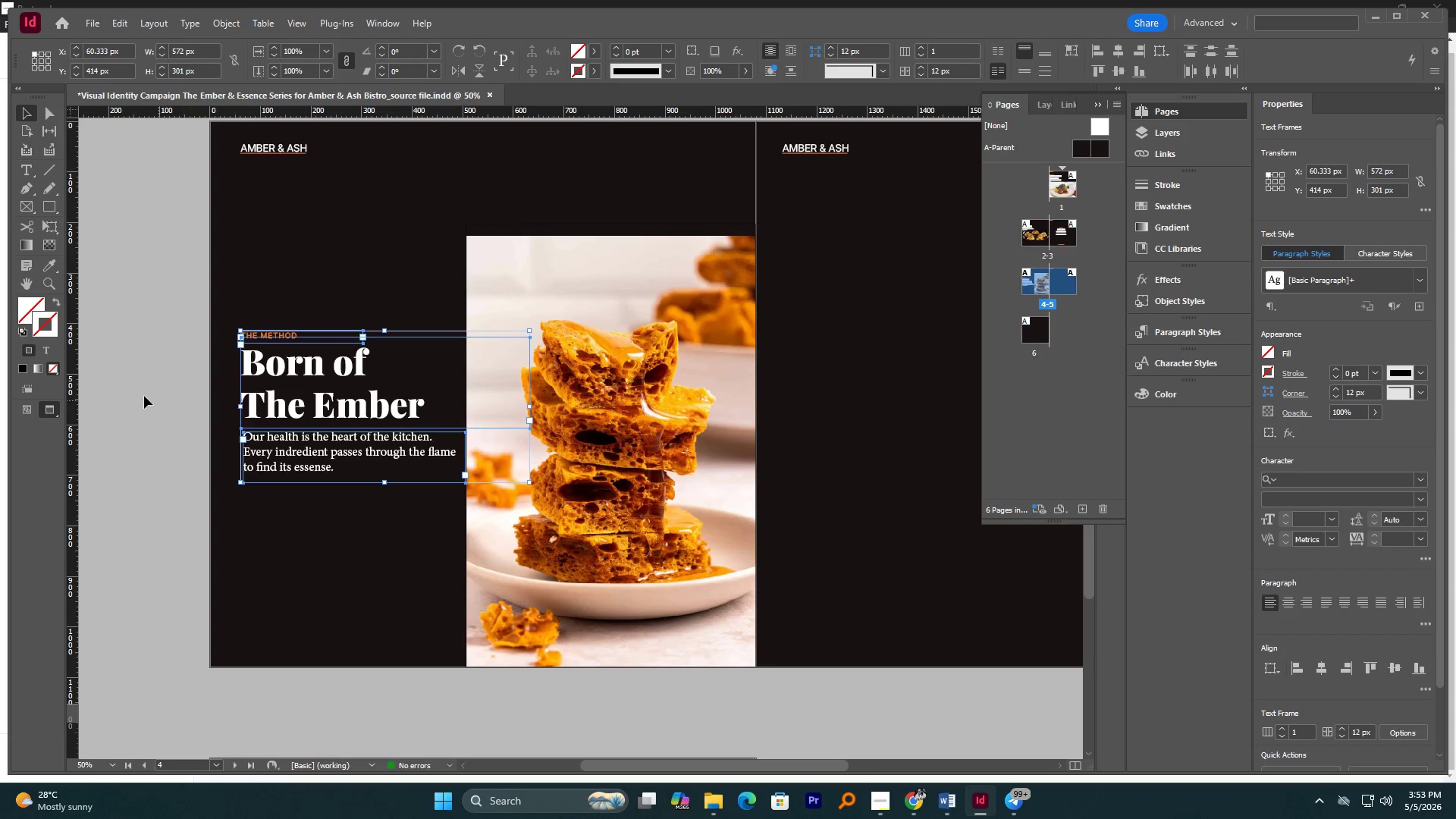 
left_click([143, 395])
 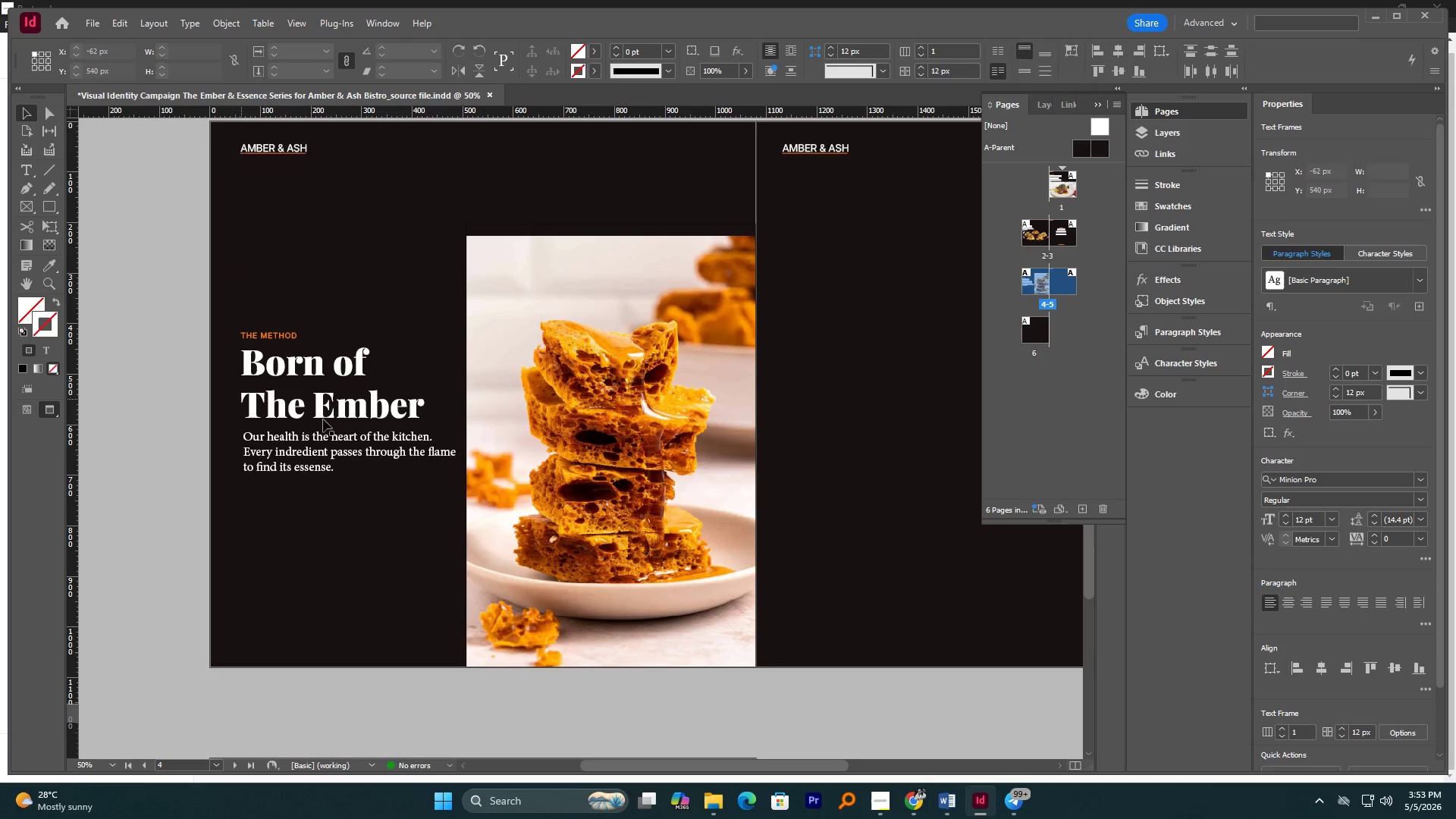 
hold_key(key=AltLeft, duration=1.2)
scroll: coordinate [369, 435], scroll_direction: down, amount: 2.0
 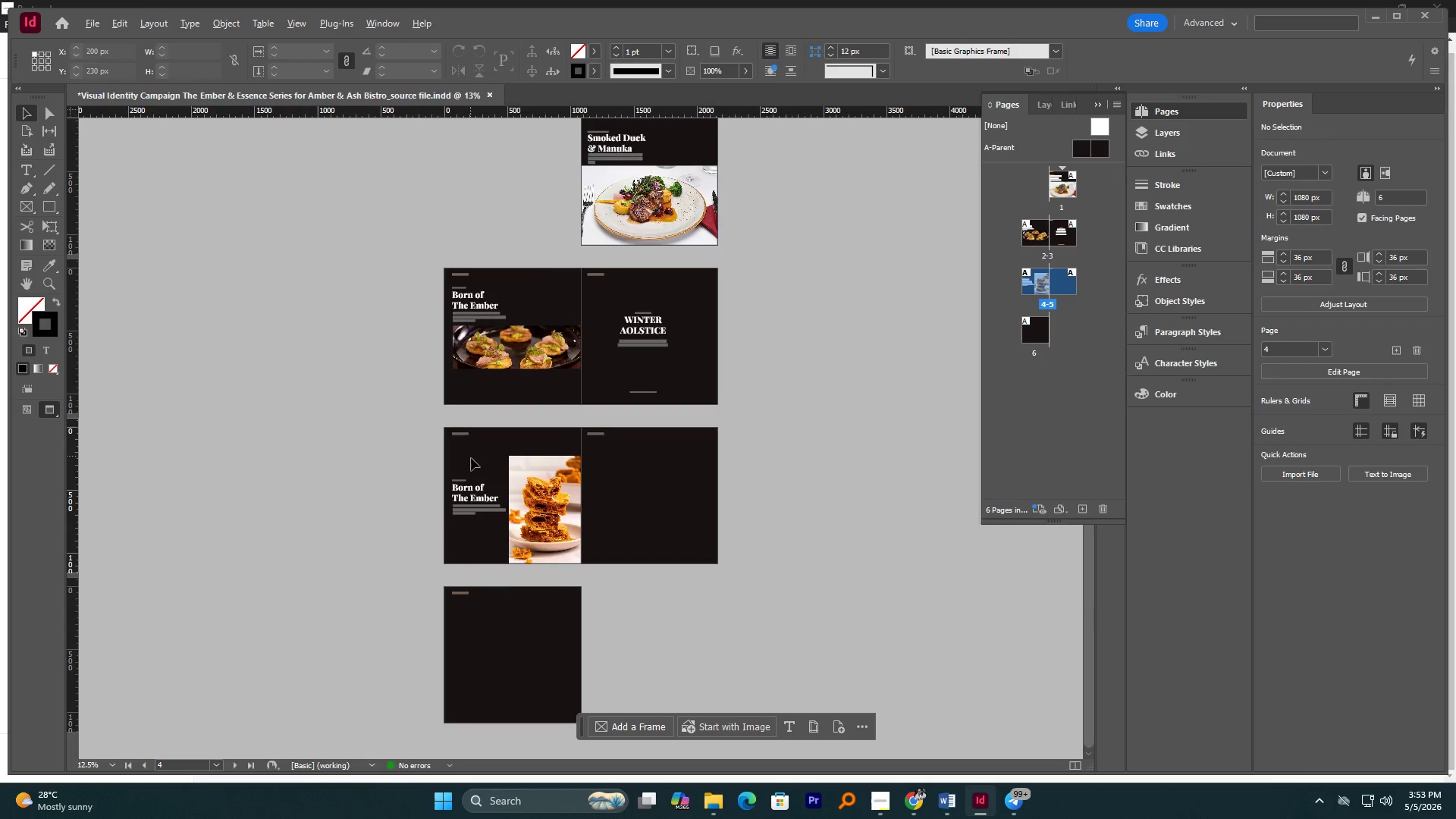 
hold_key(key=AltLeft, duration=0.5)
scroll: coordinate [418, 373], scroll_direction: up, amount: 2.0
 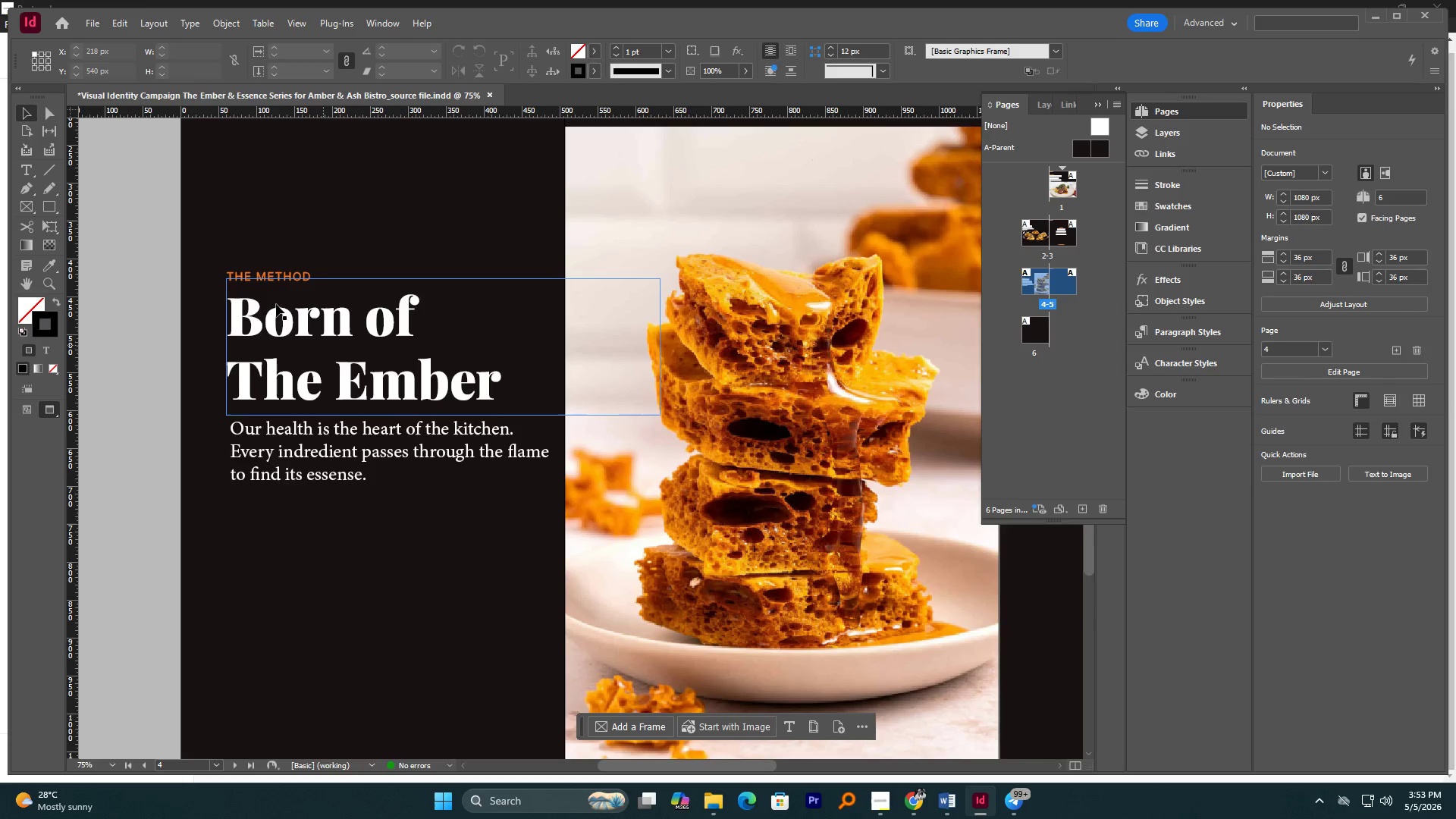 
hold_key(key=AltLeft, duration=0.55)
scroll: coordinate [265, 285], scroll_direction: up, amount: 1.0
 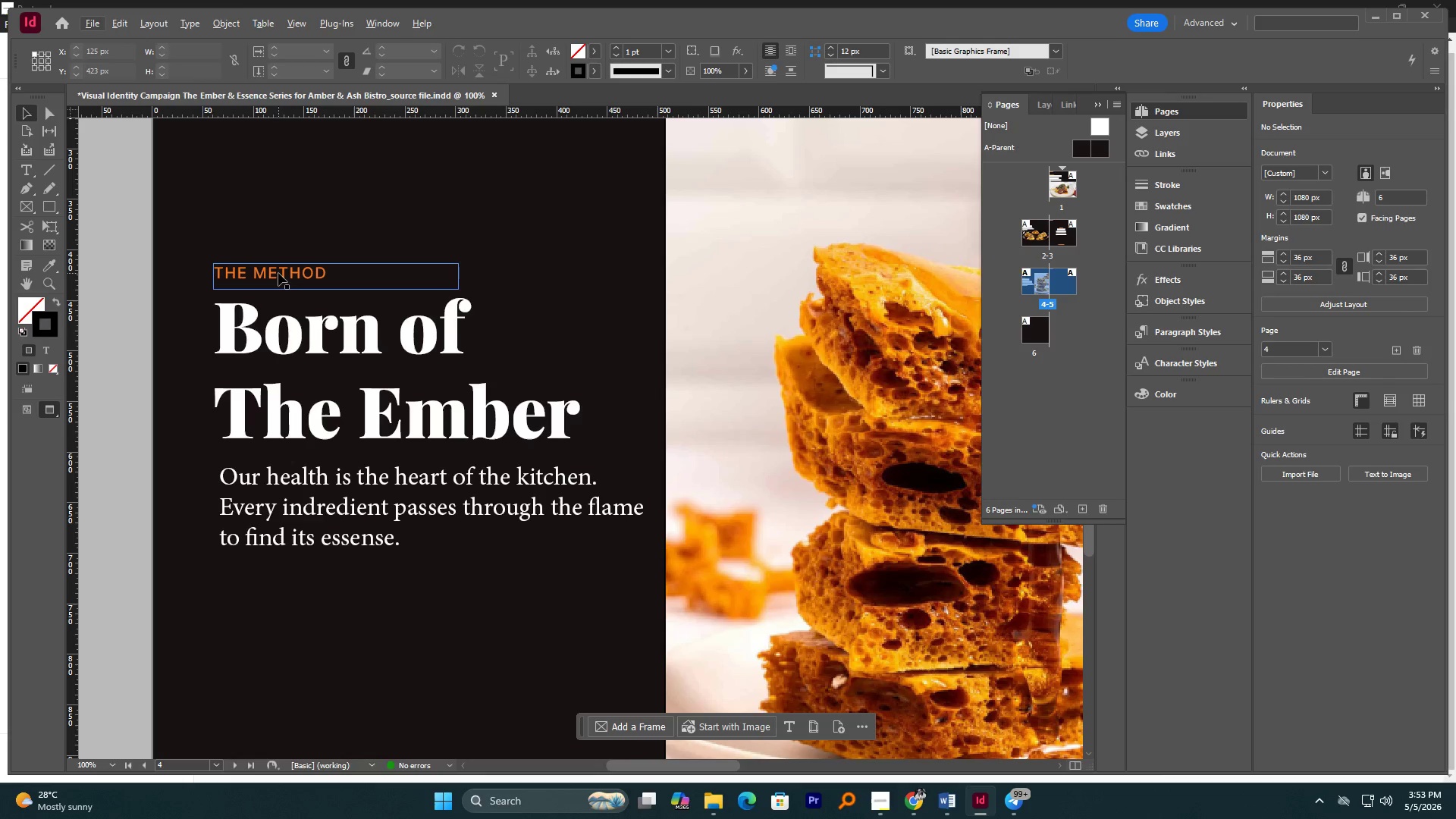 
double_click([278, 273])
 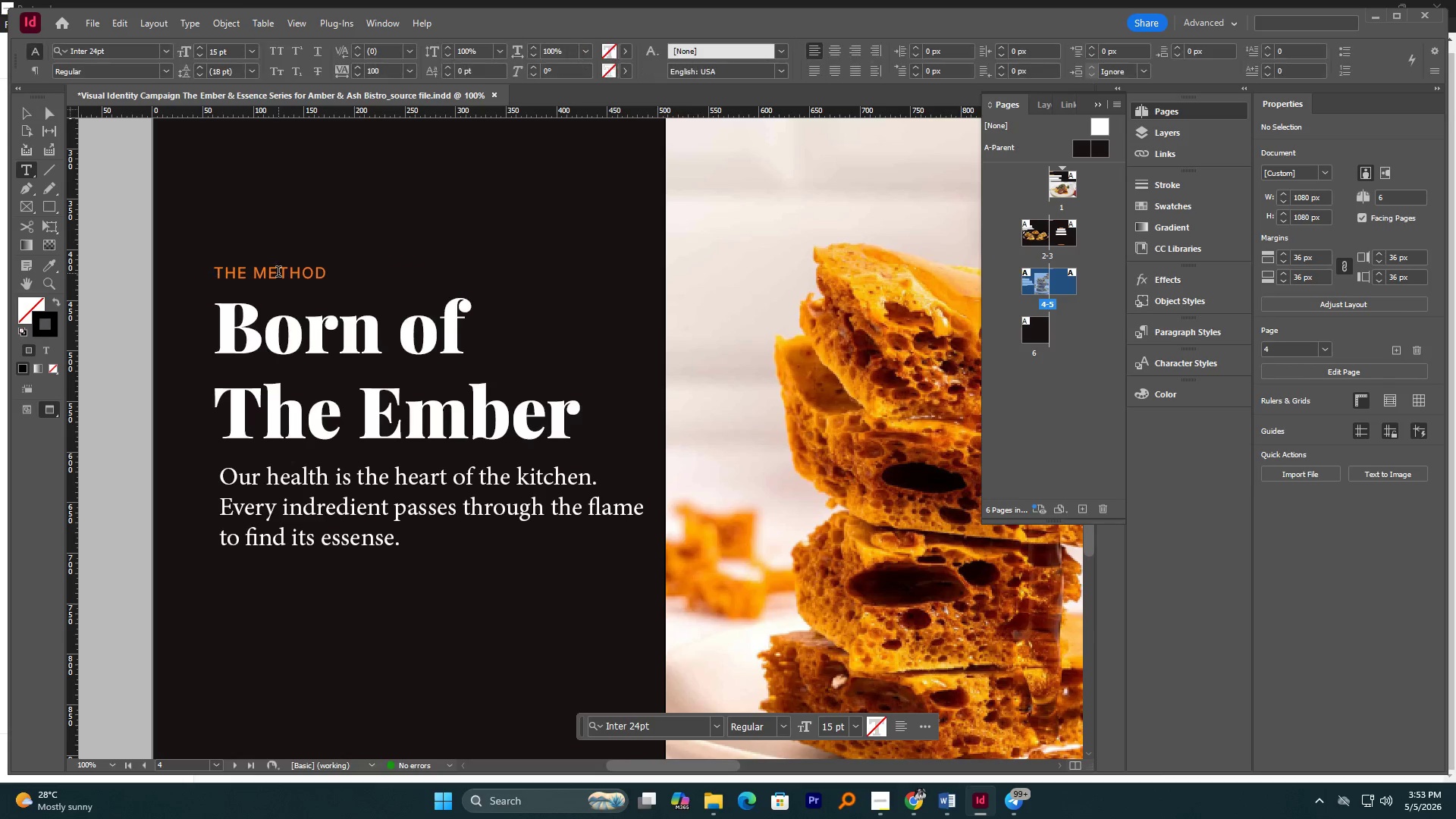 
key(Control+A)
 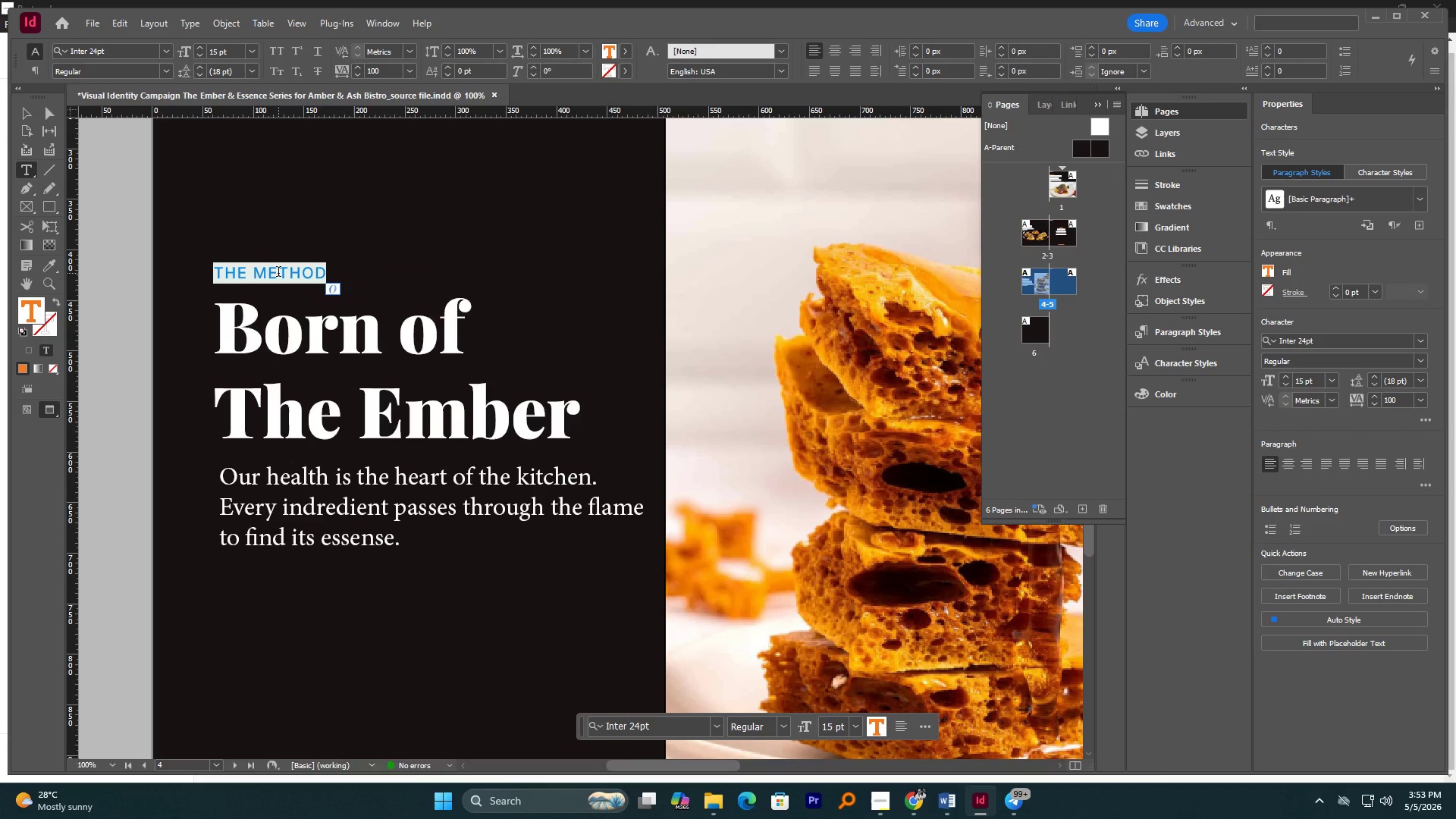 
type(SMALL PLATES)
 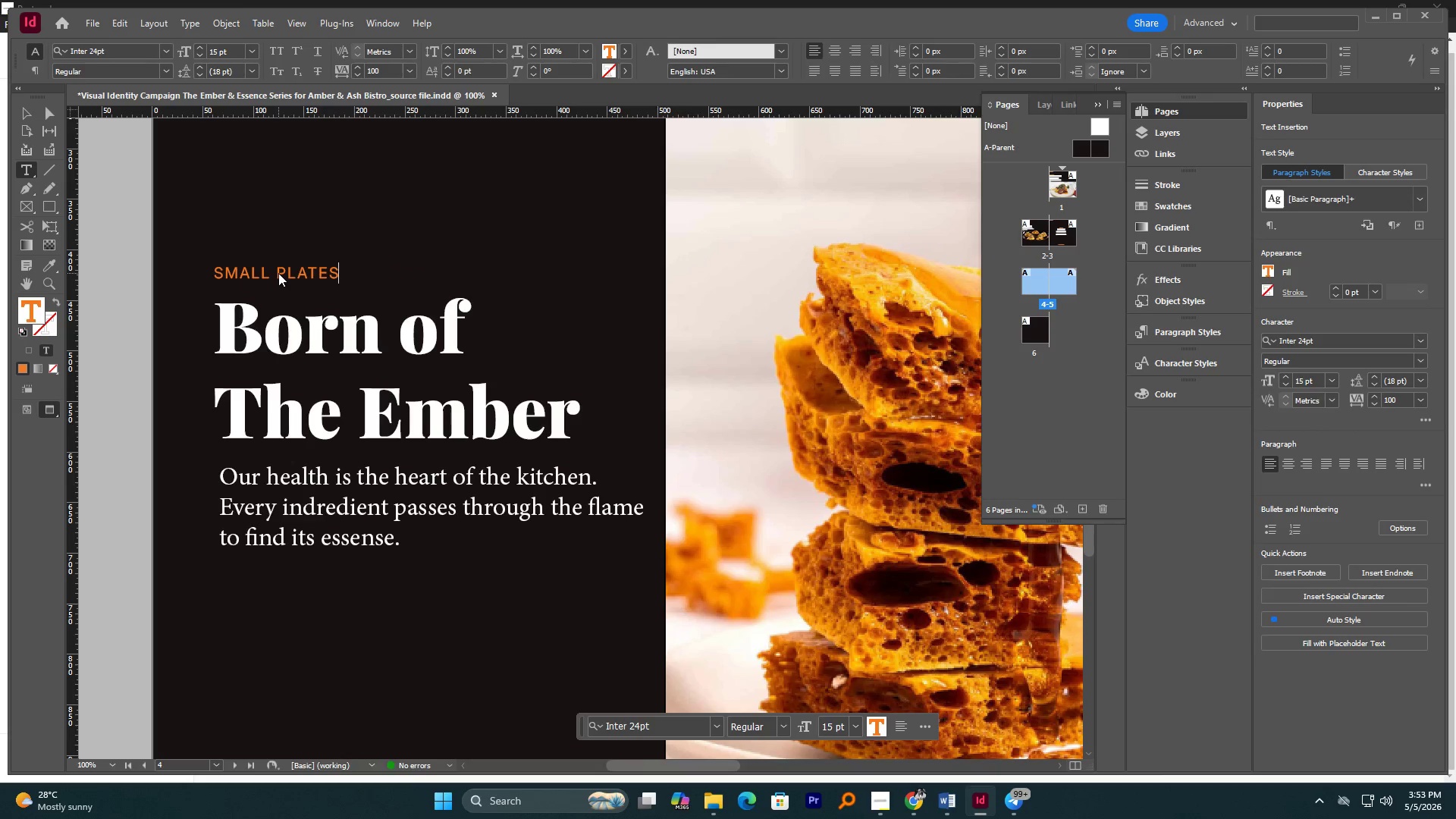 
left_click([302, 406])
 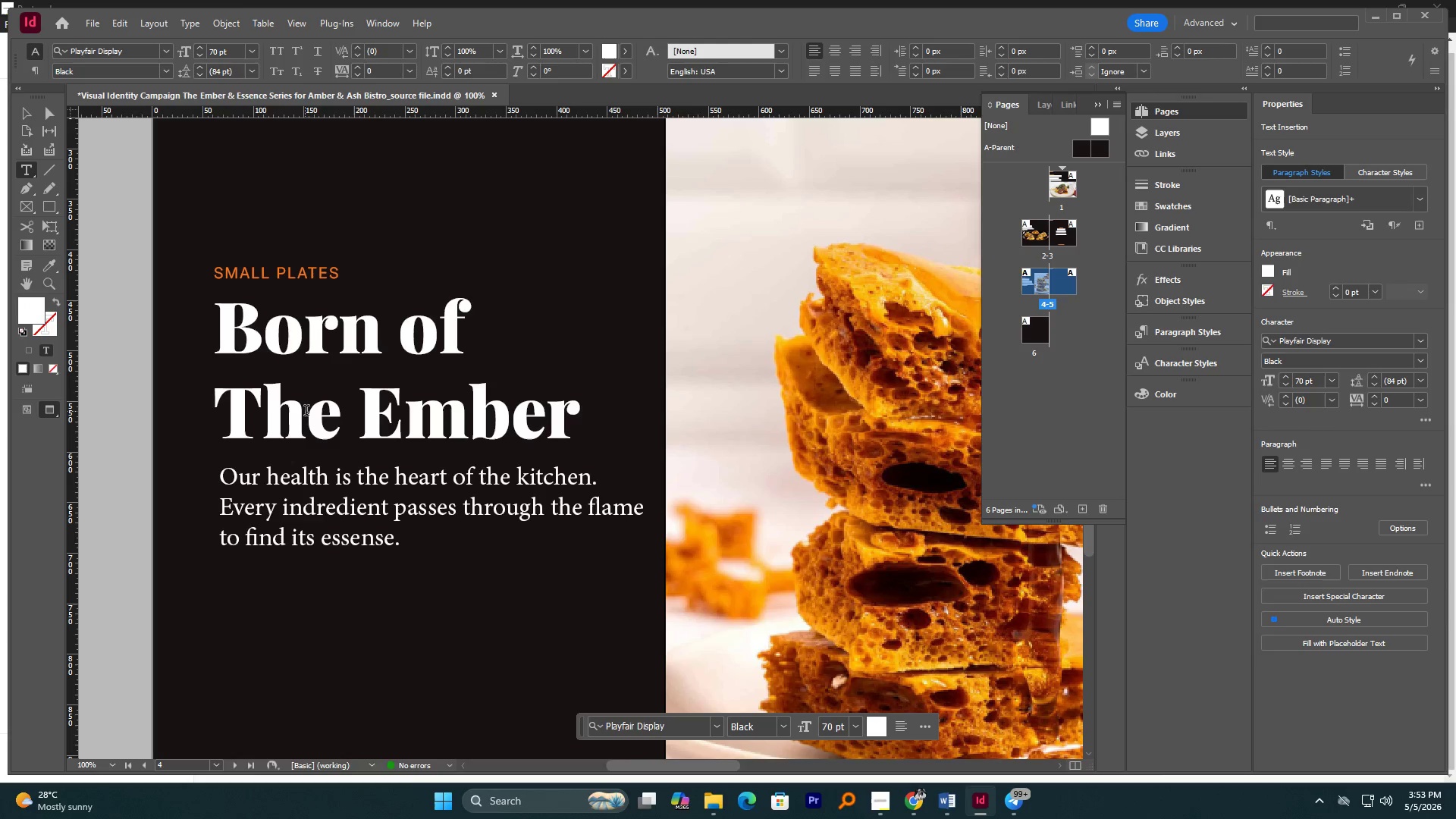 
key(Control+A)
 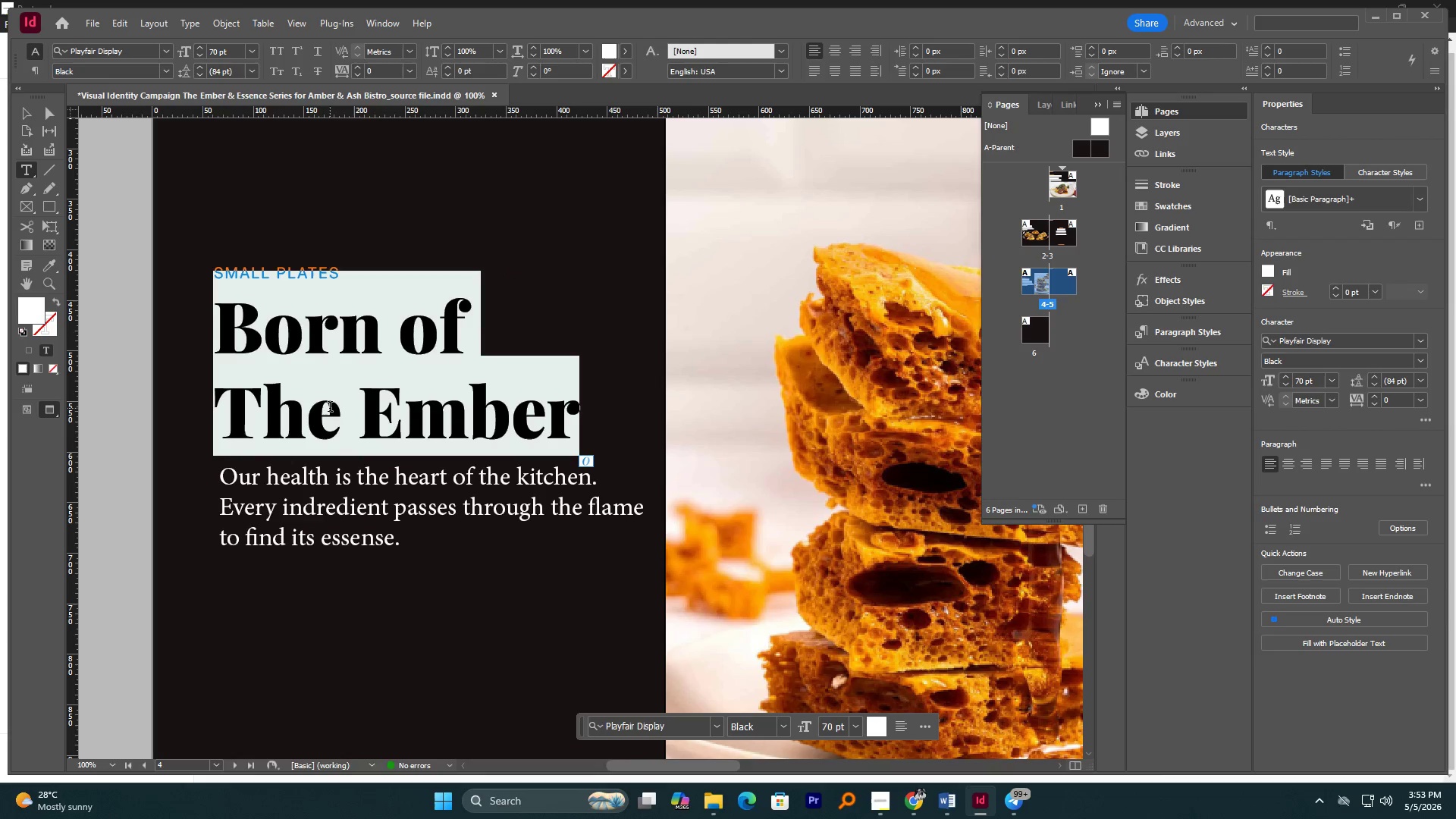 
type(CHARRED)
key(Backspace)
key(Backspace)
key(Backspace)
key(Backspace)
key(Backspace)
key(Backspace)
type(haree)
key(Backspace)
key(Backspace)
type(red)
 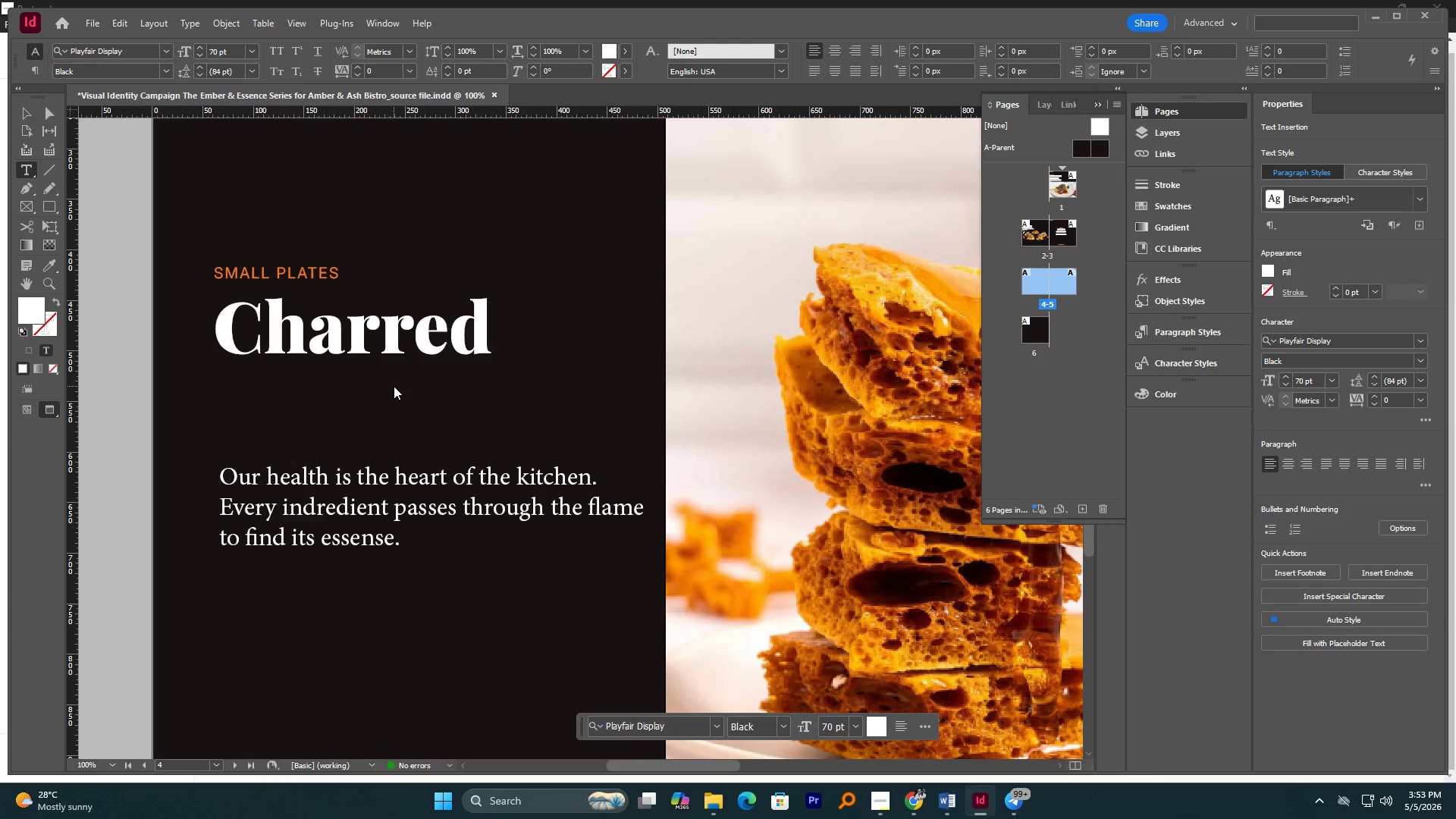 
key(Enter)
 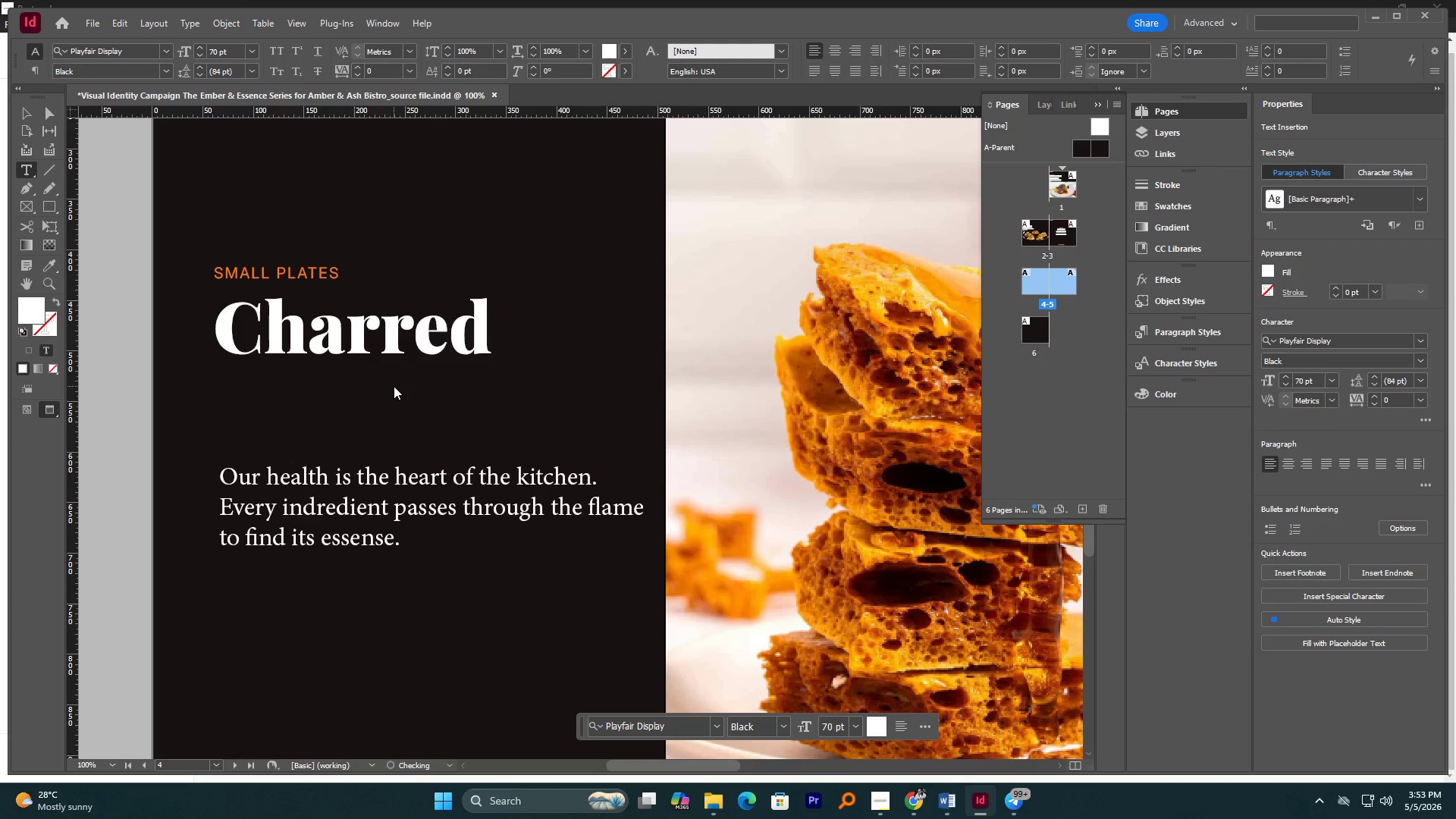 
type(Honeycomb)
 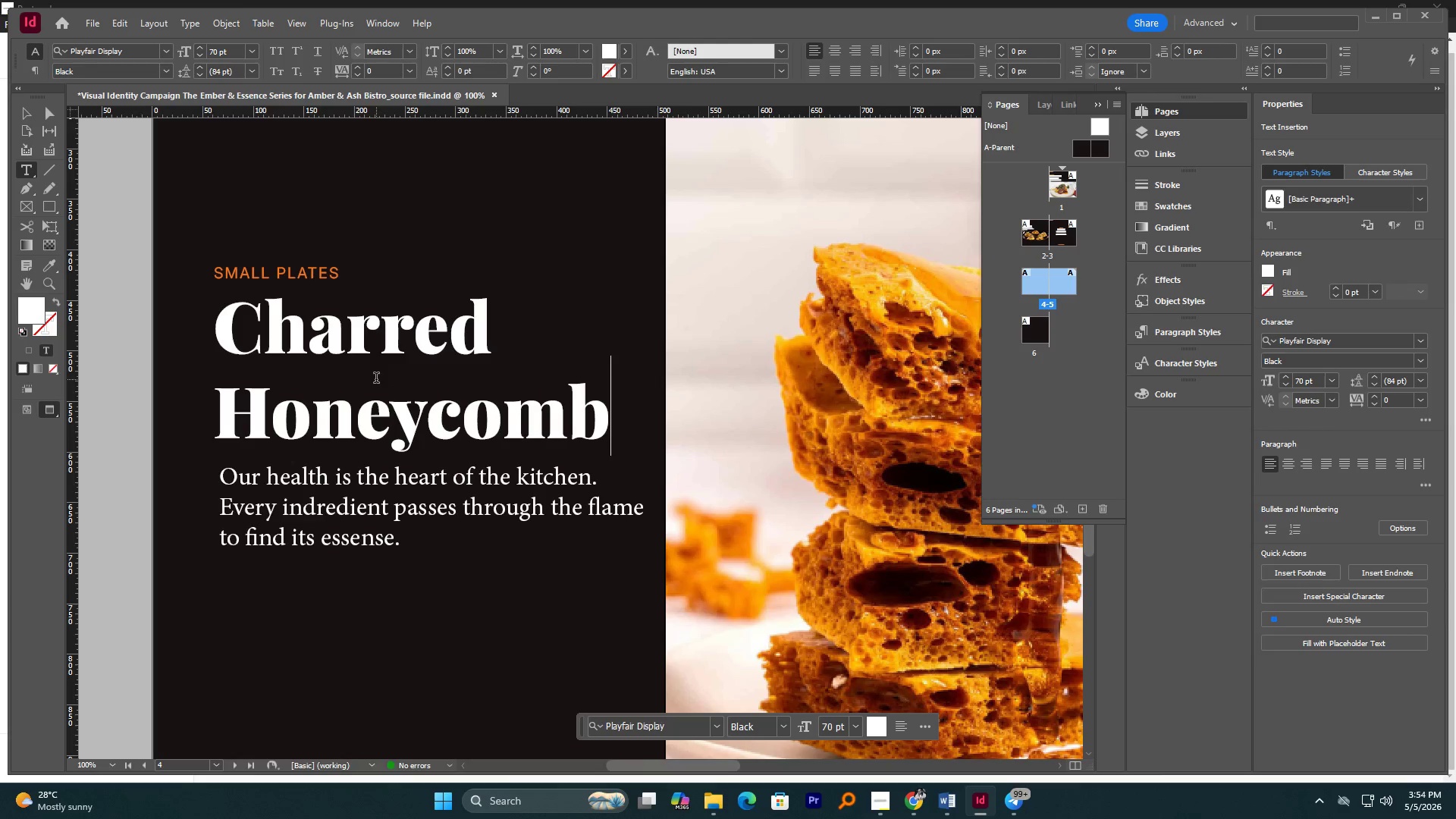 
wait(9.41)
 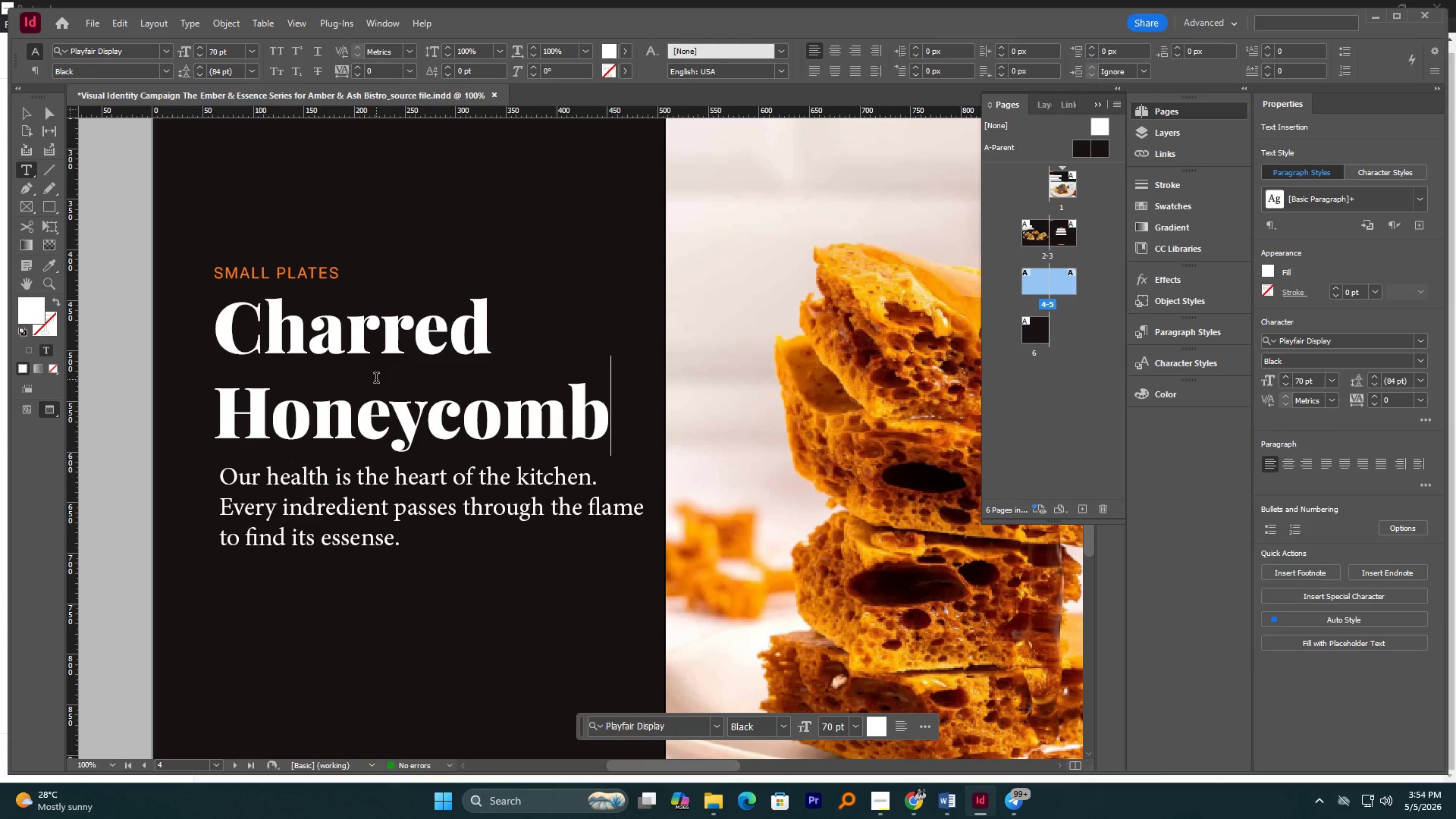 
scroll: coordinate [382, 466], scroll_direction: down, amount: 2.0
 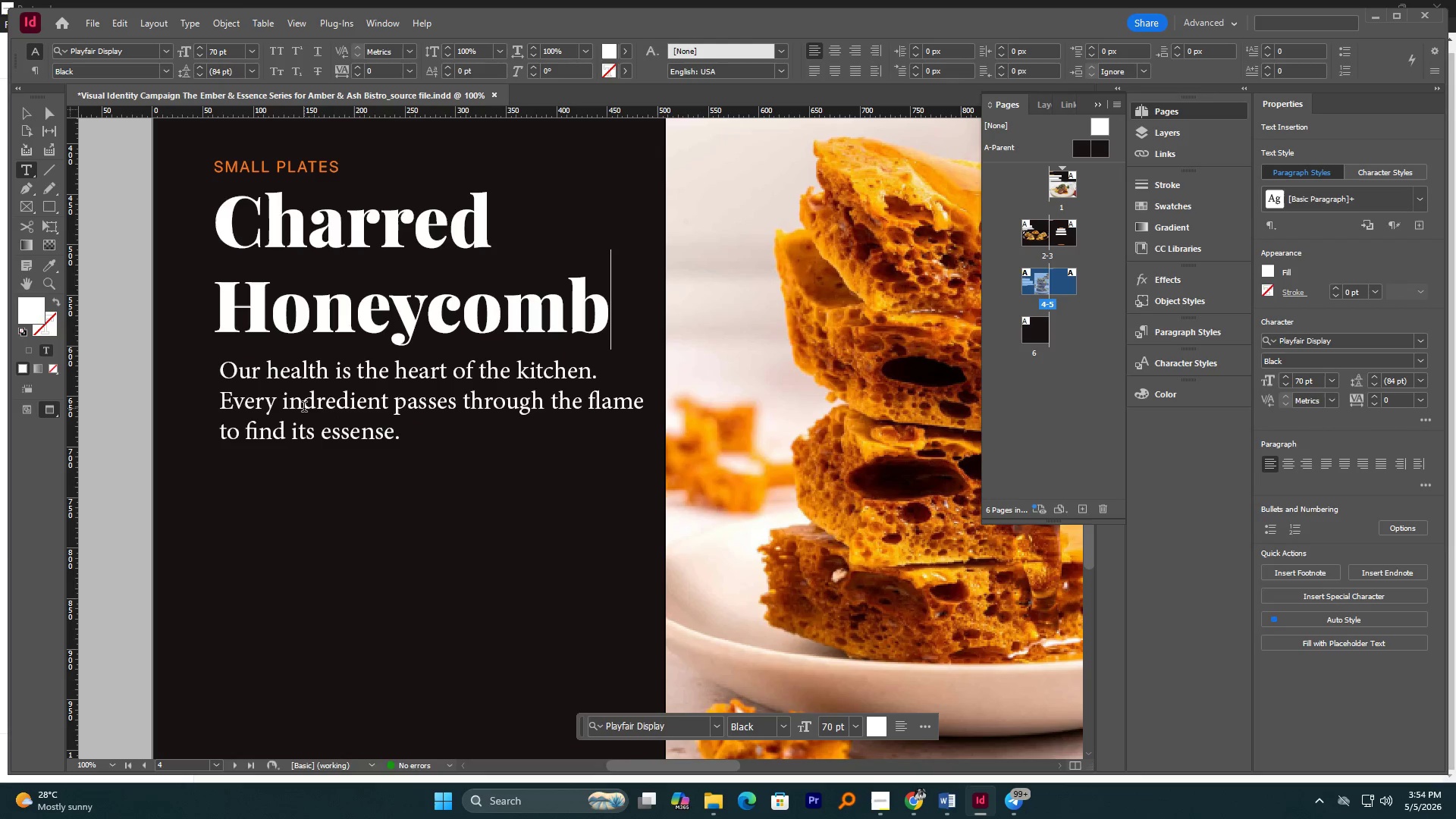 
left_click([326, 422])
 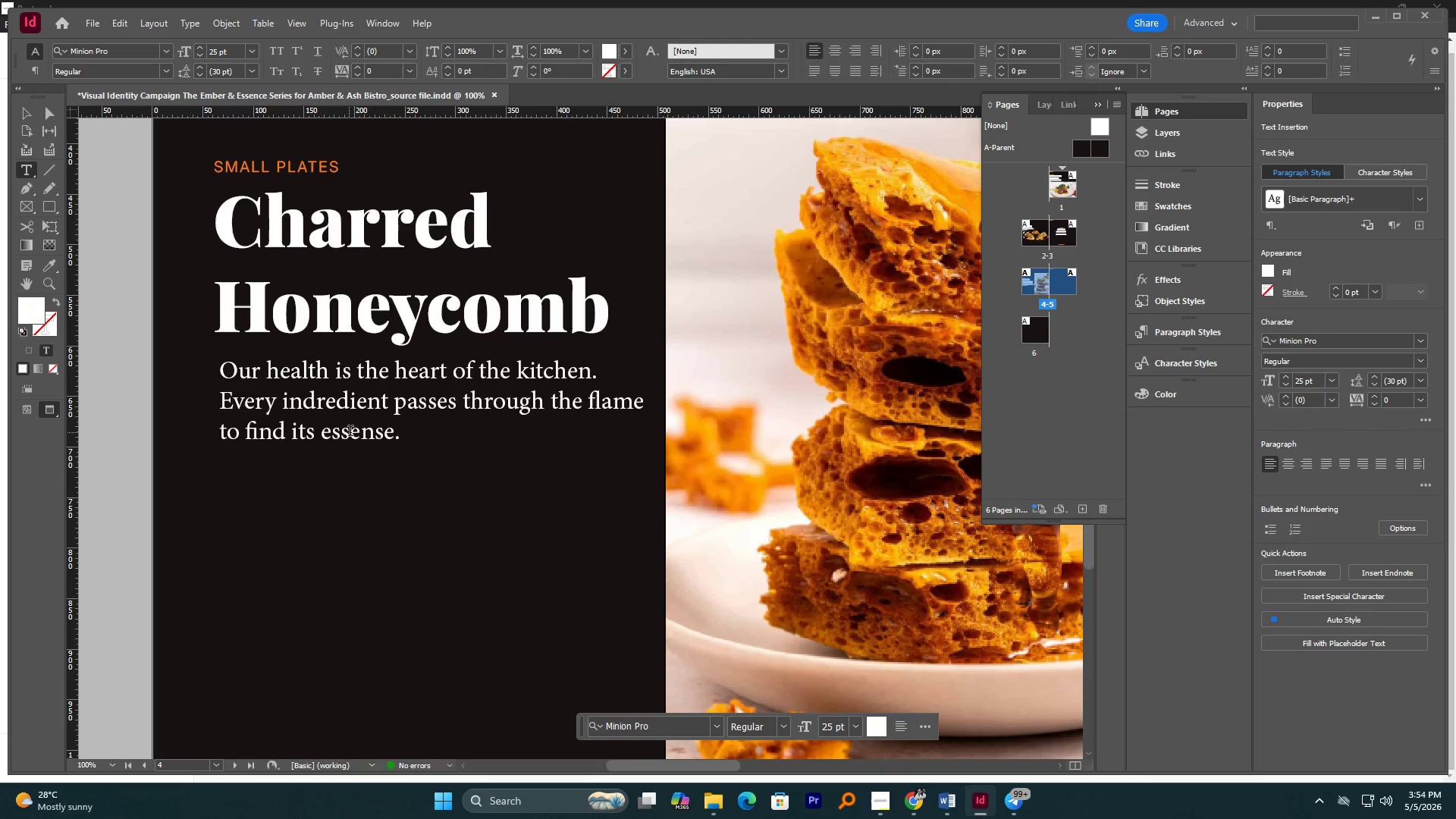 
key(Control+A)
 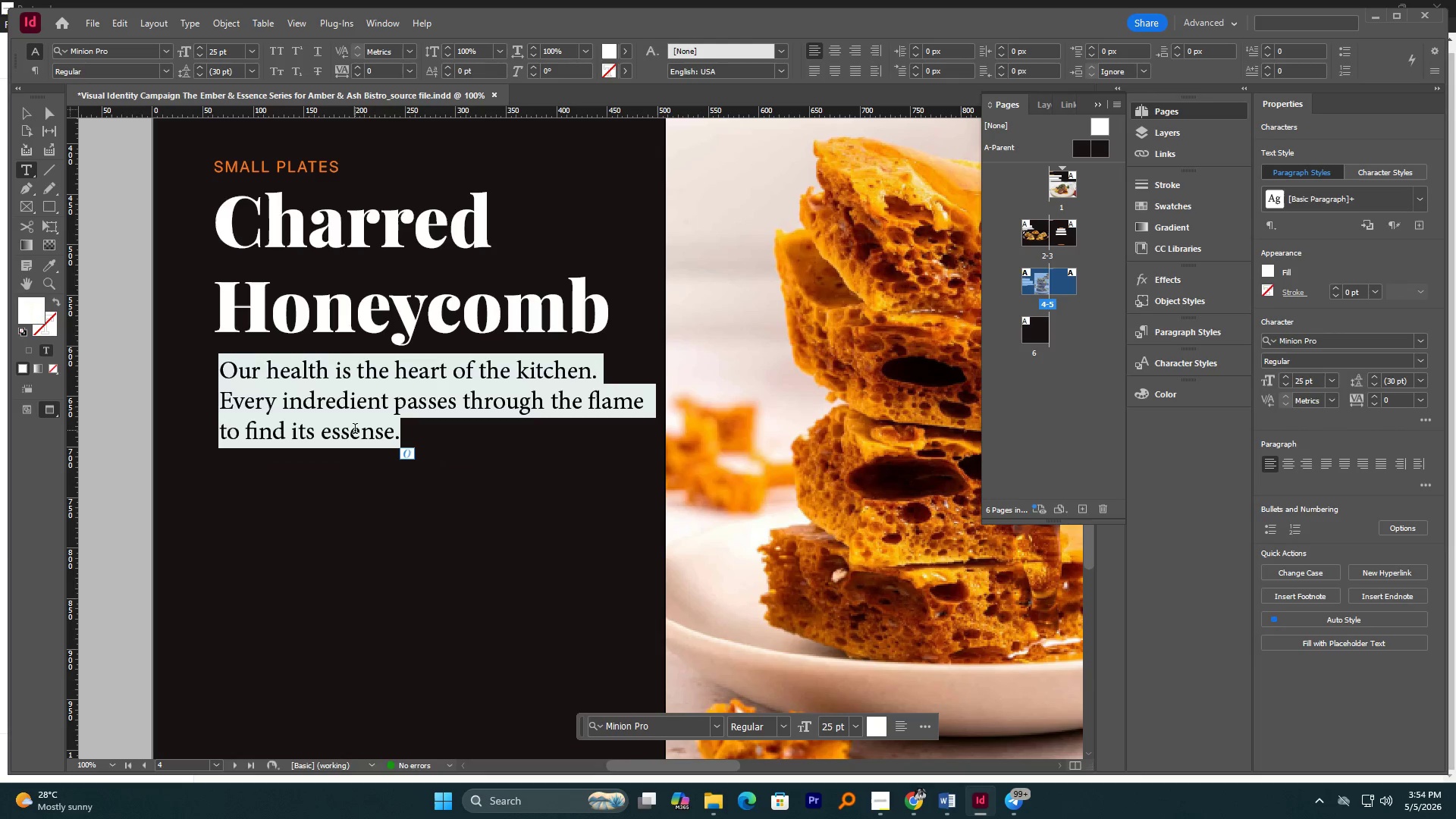 
type(Served with whiped)
key(Backspace)
key(Backspace)
type(ped)
 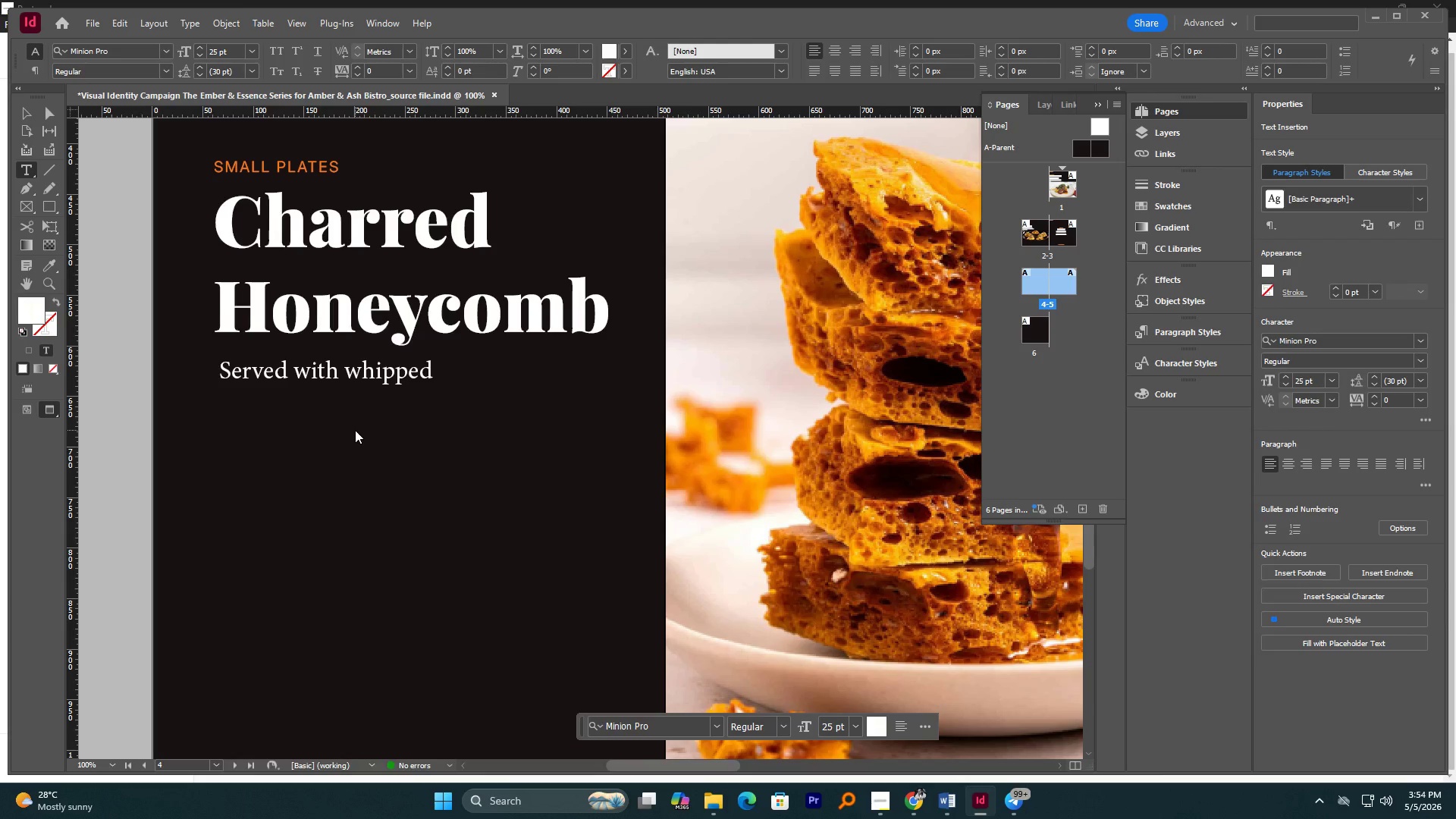 
type( goat cheese and )
 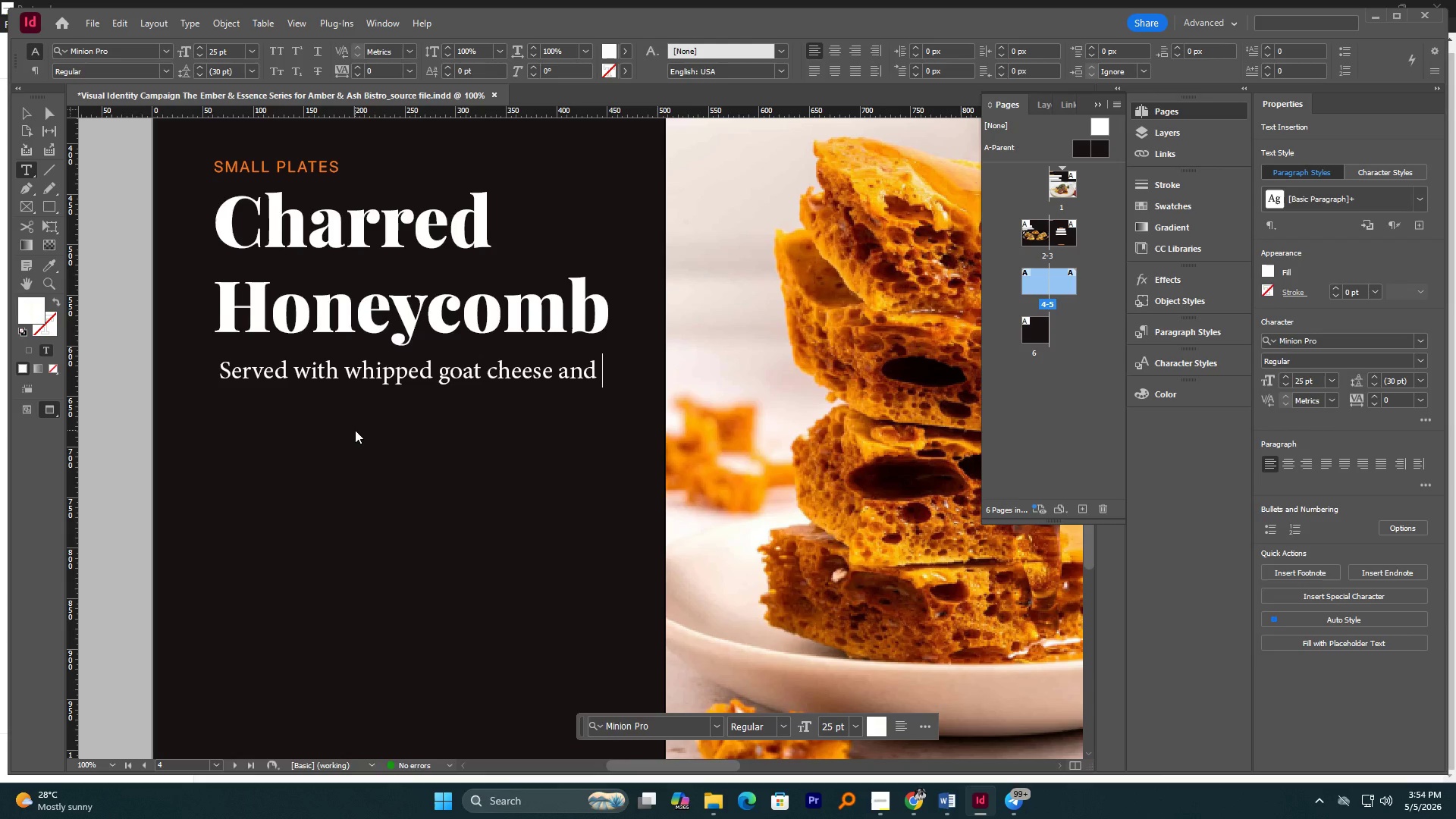 
key(S)
 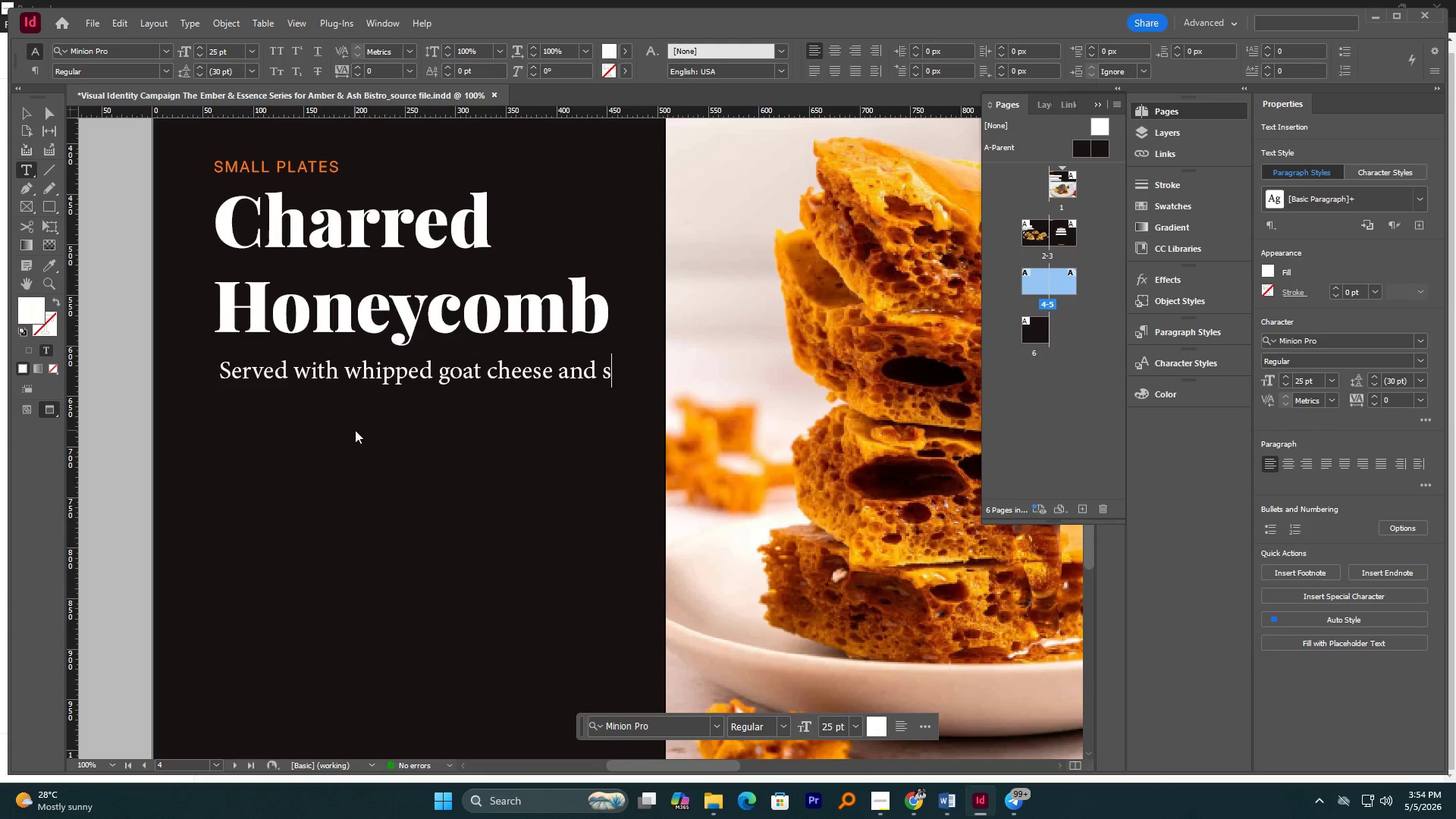 
key(Backspace)
 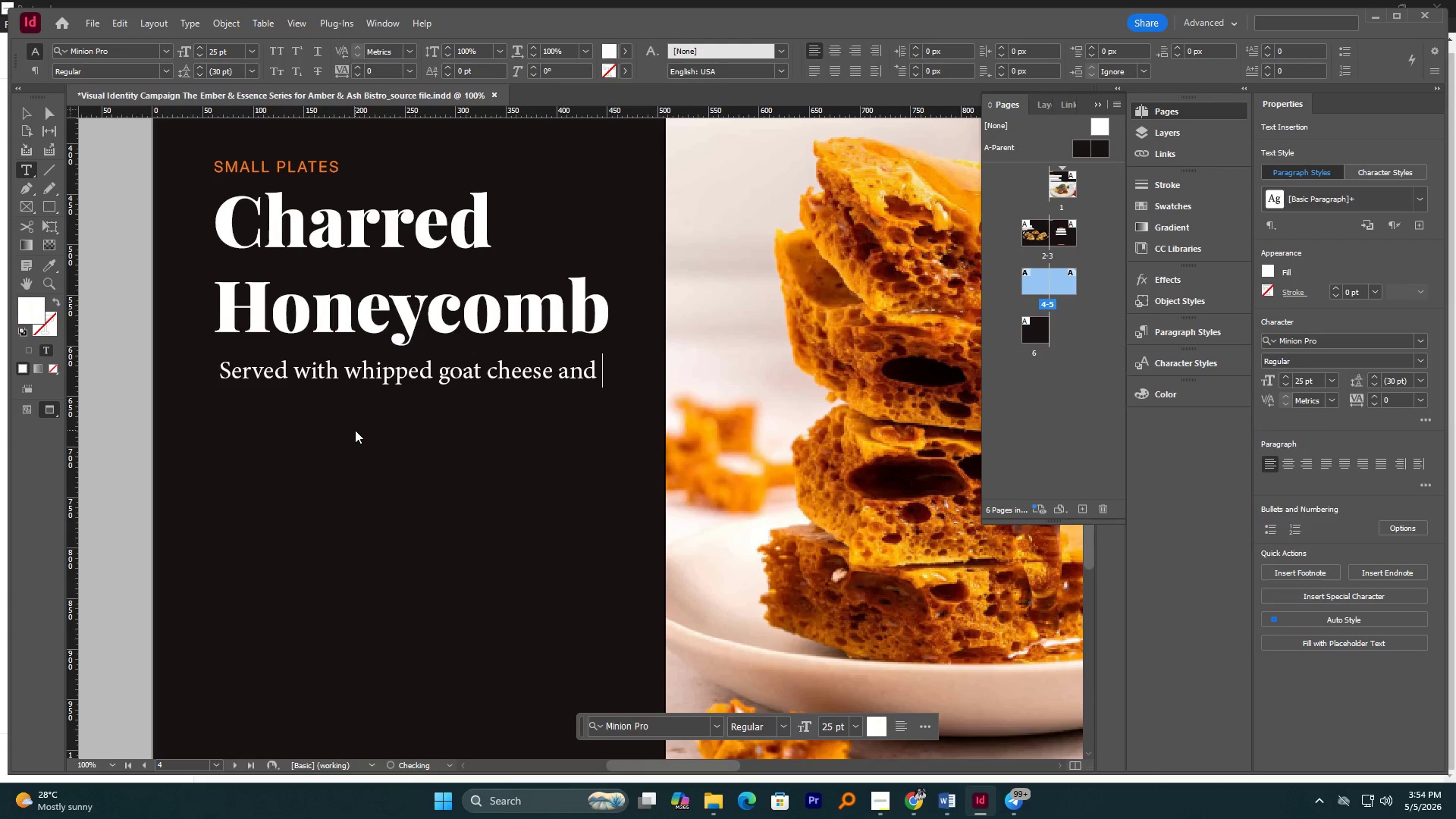 
key(Backspace)
 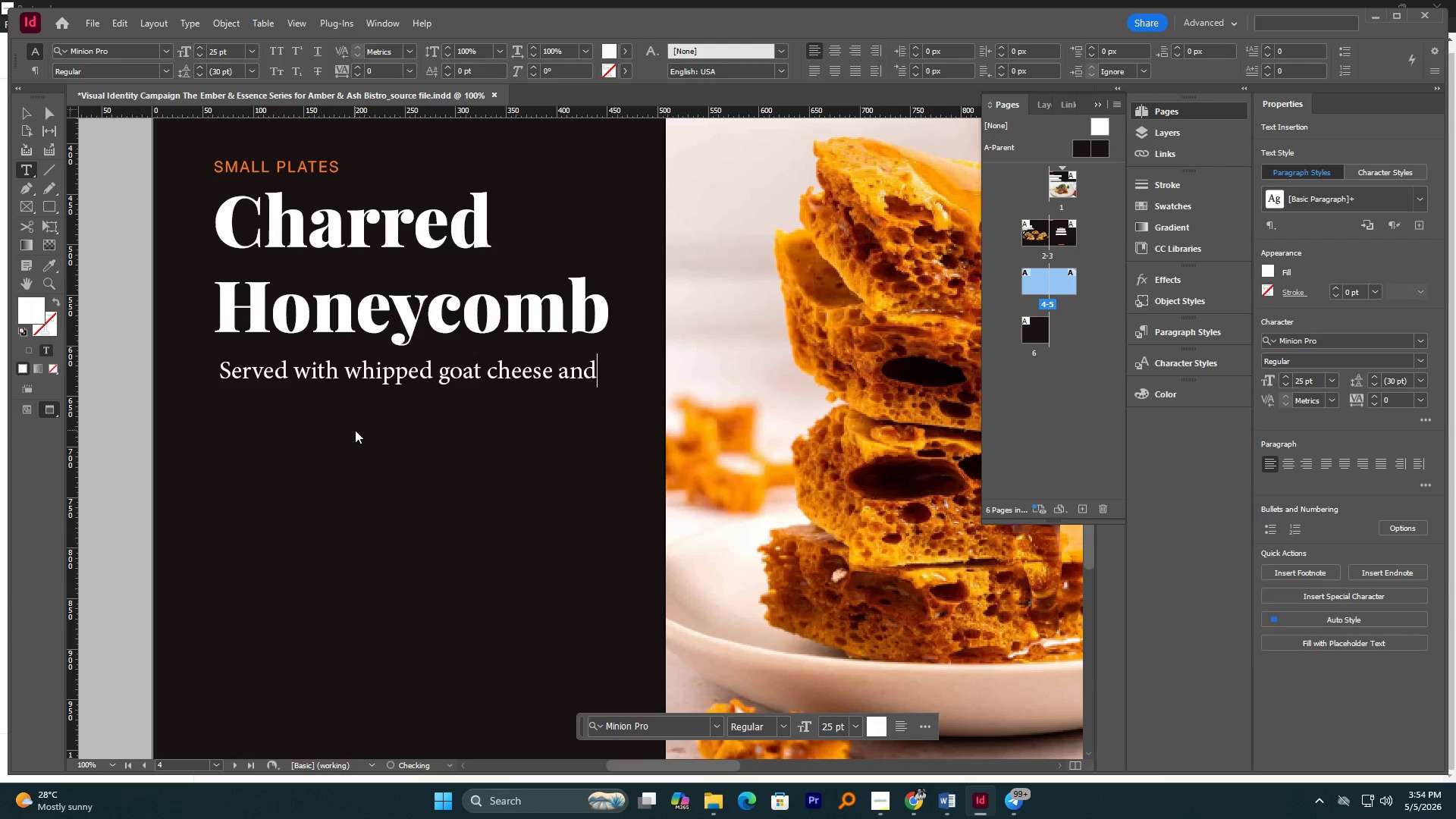 
key(Enter)
 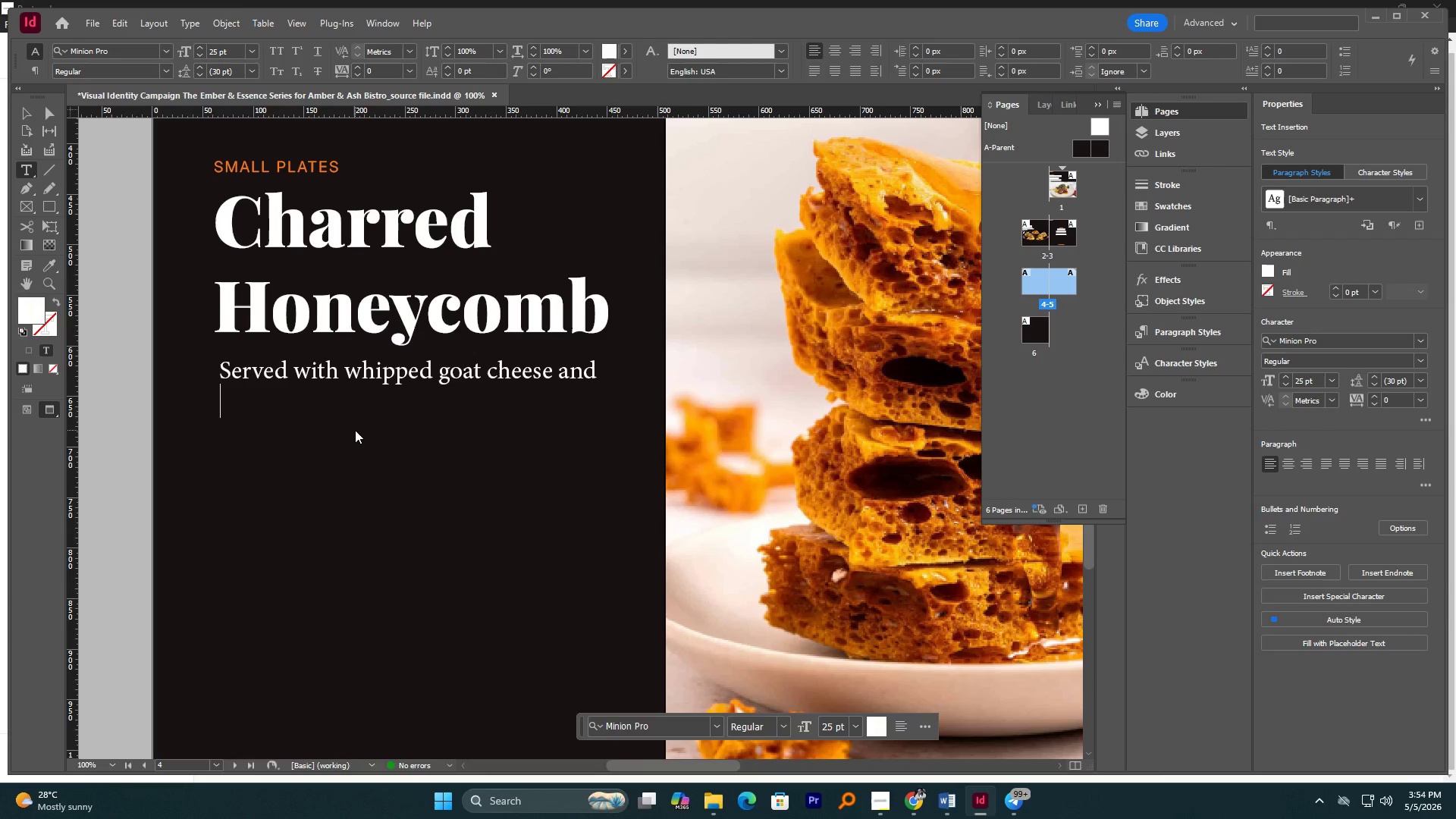 
type(sourdough.)
 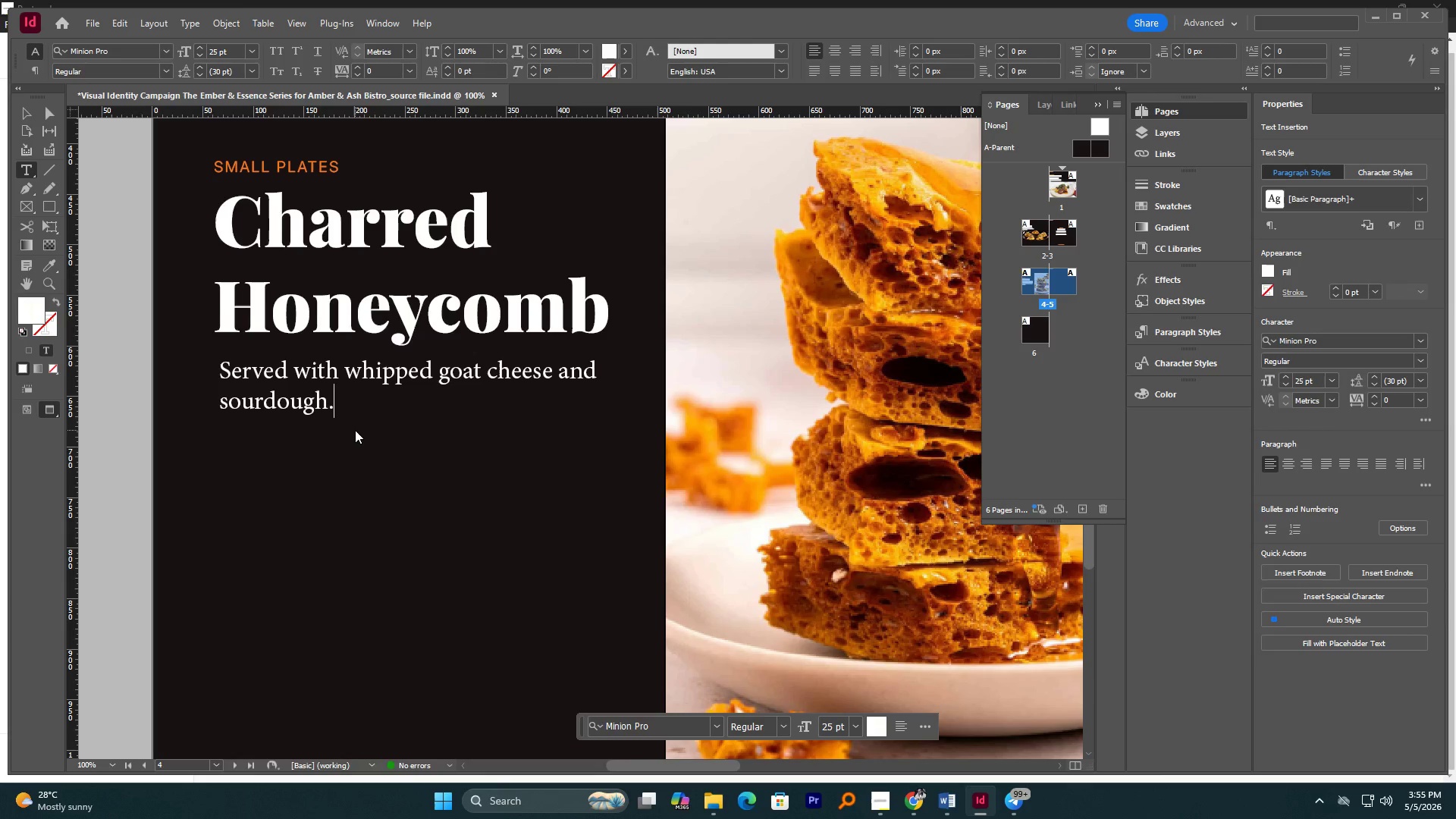 
wait(21.0)
 